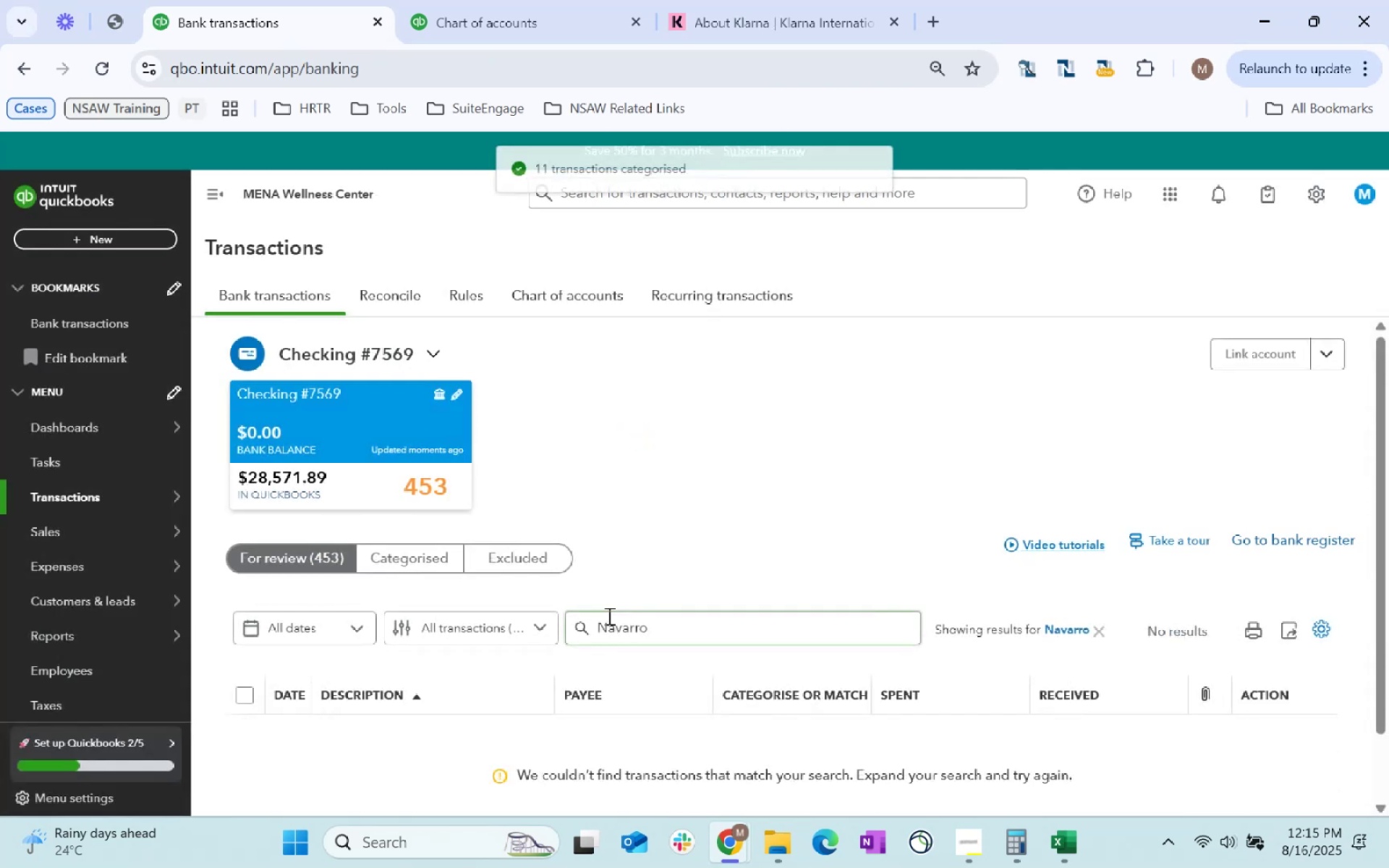 
left_click([1087, 629])
 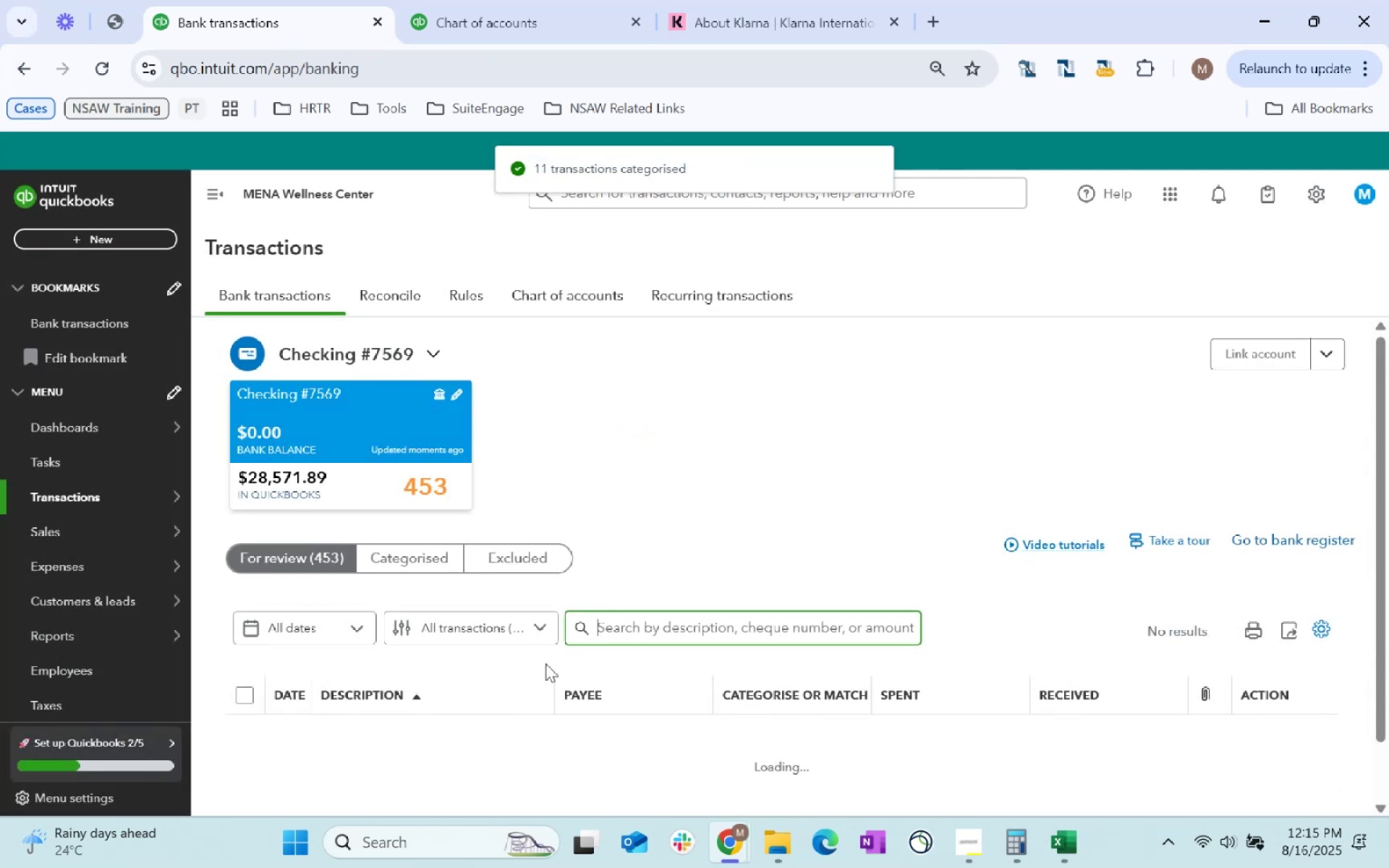 
scroll: coordinate [545, 663], scroll_direction: down, amount: 2.0
 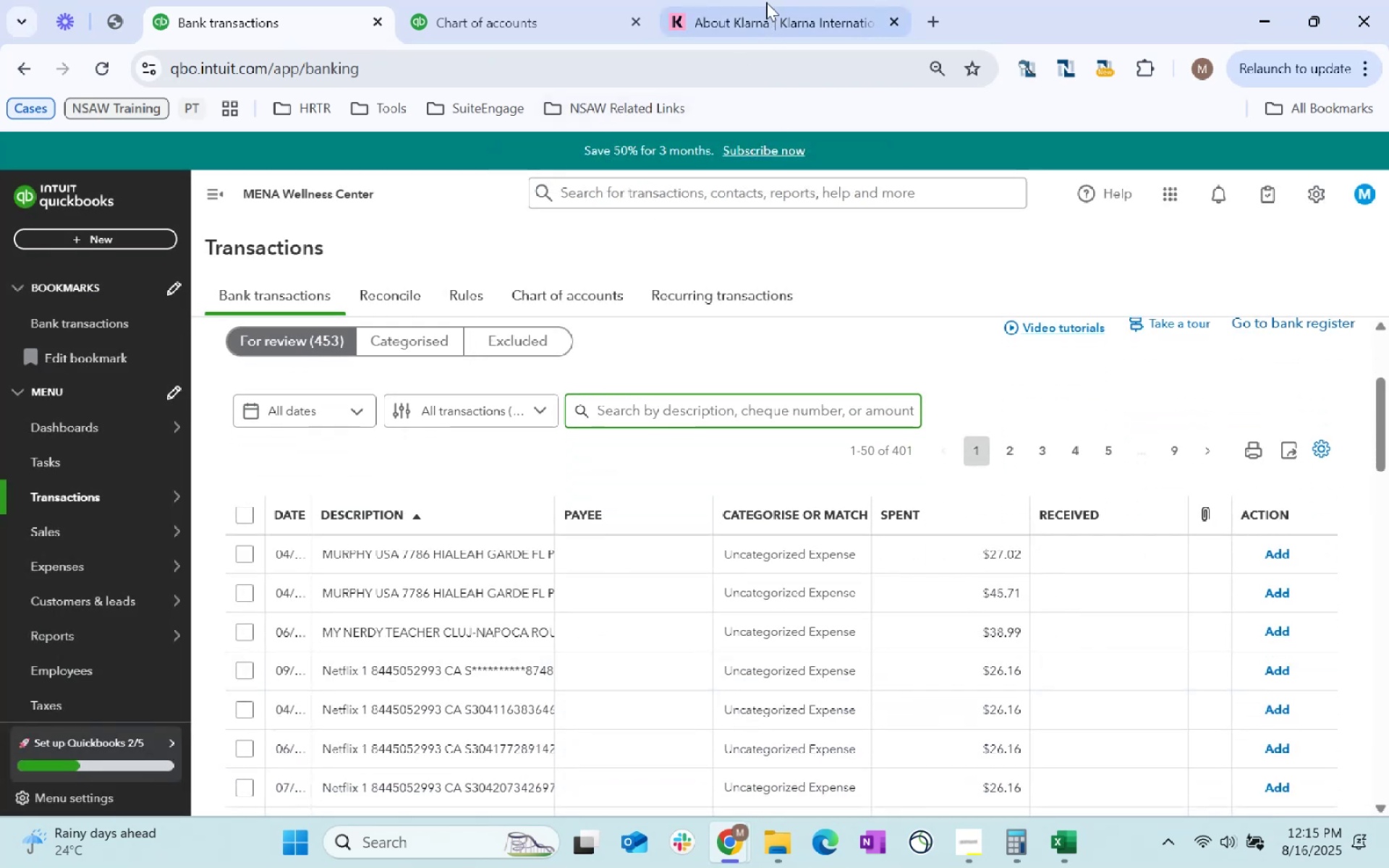 
key(Alt+AltLeft)
 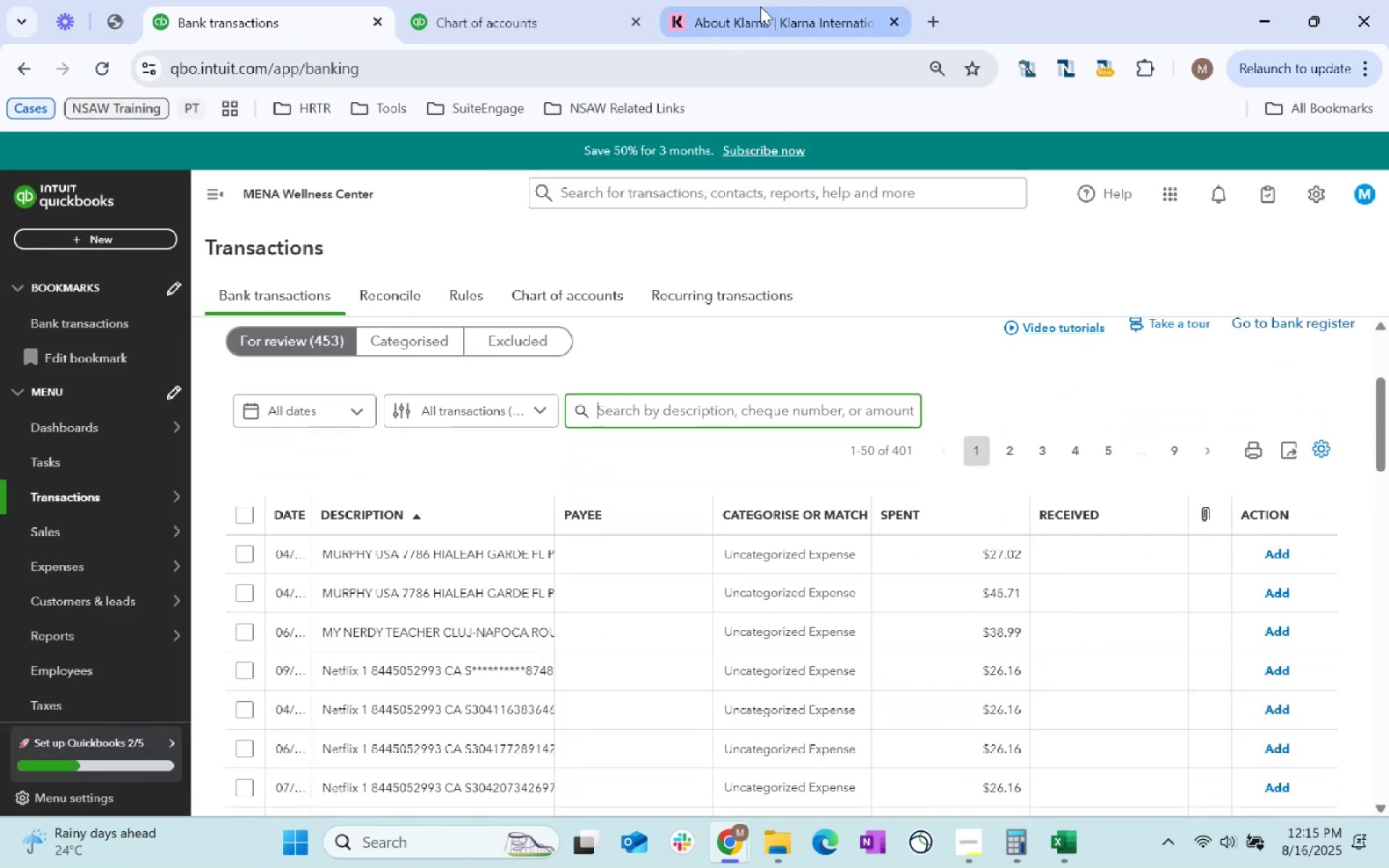 
key(Tab)
type(murphy usa)
 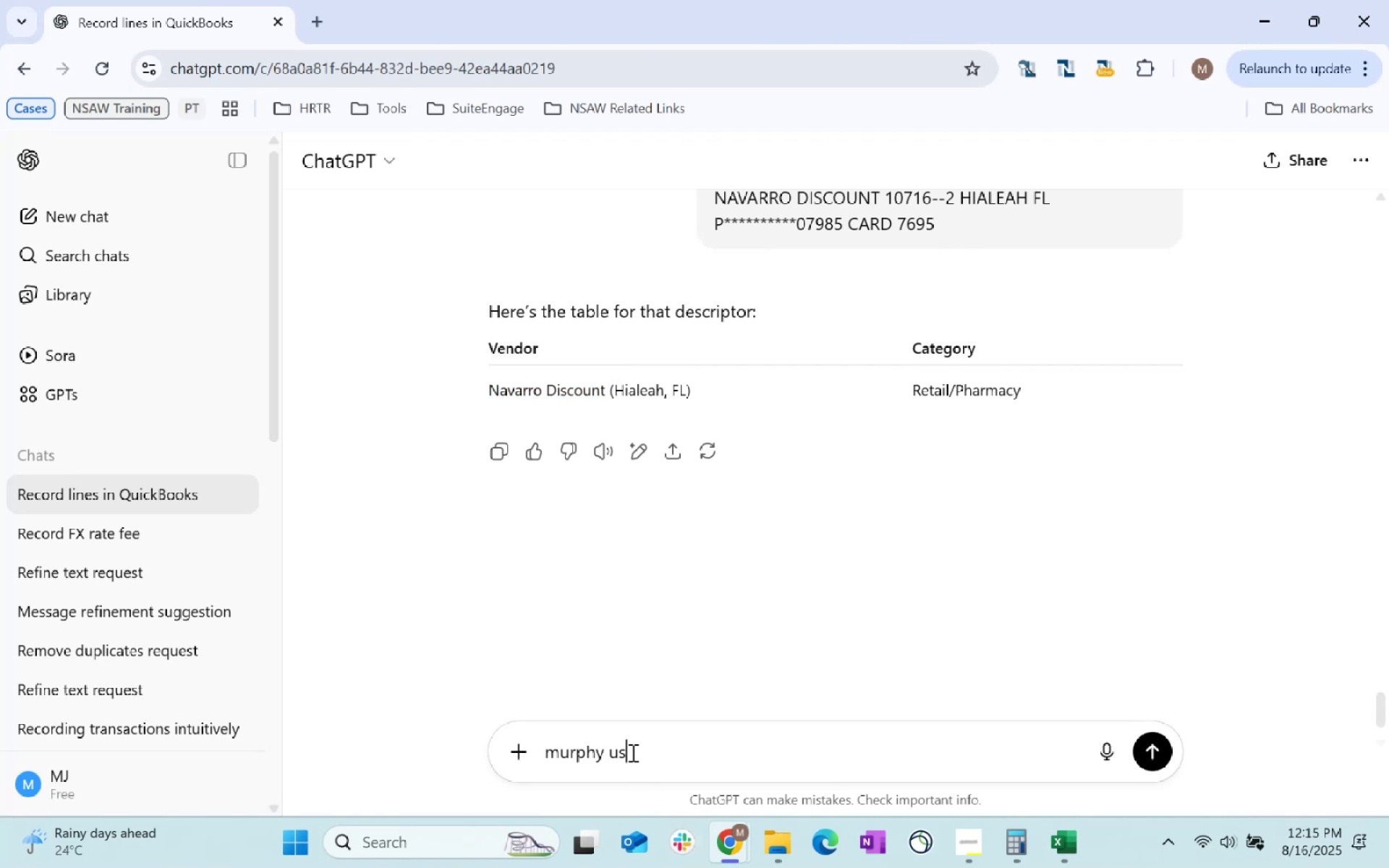 
key(Enter)
 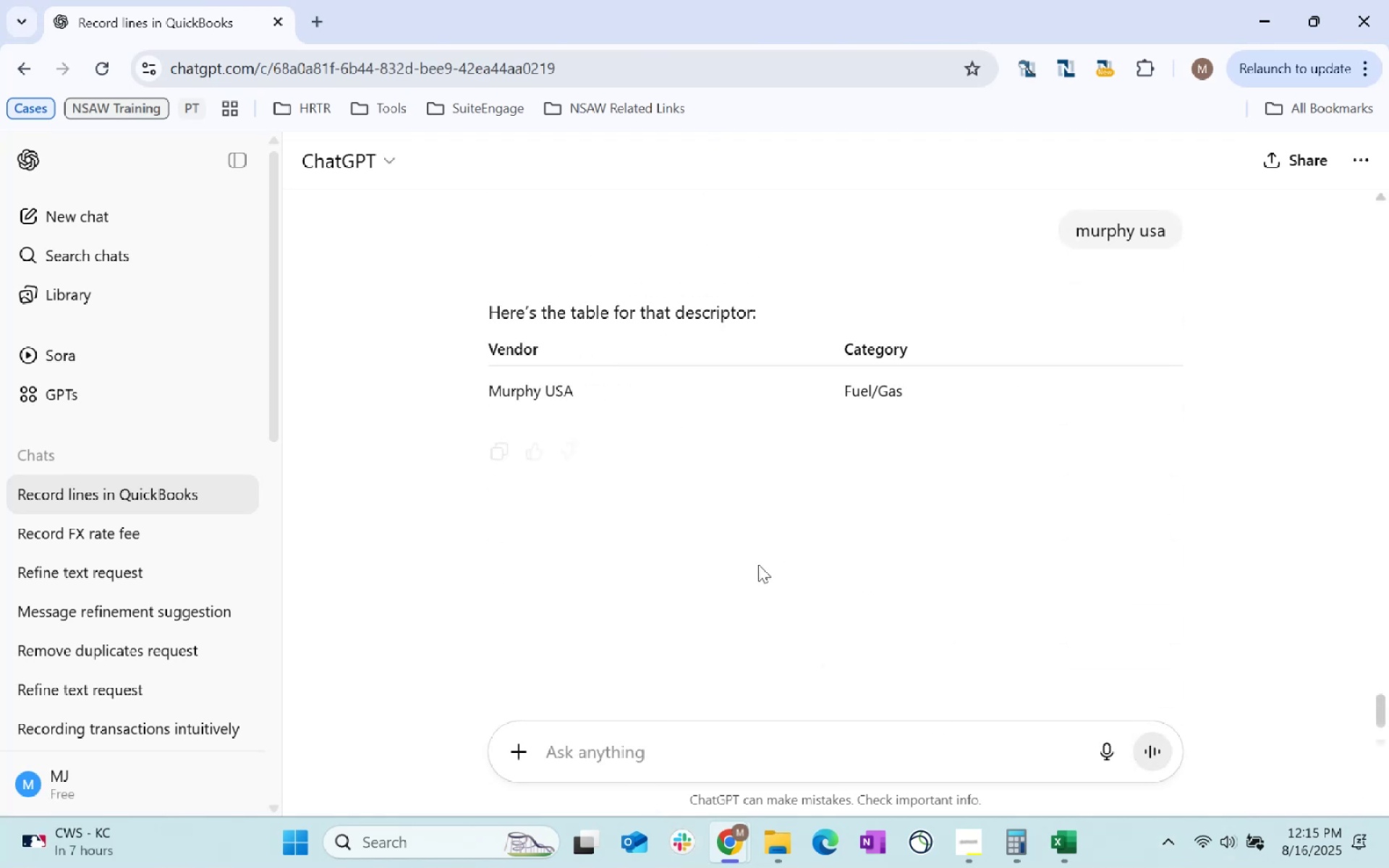 
left_click_drag(start_coordinate=[579, 391], to_coordinate=[483, 387])
 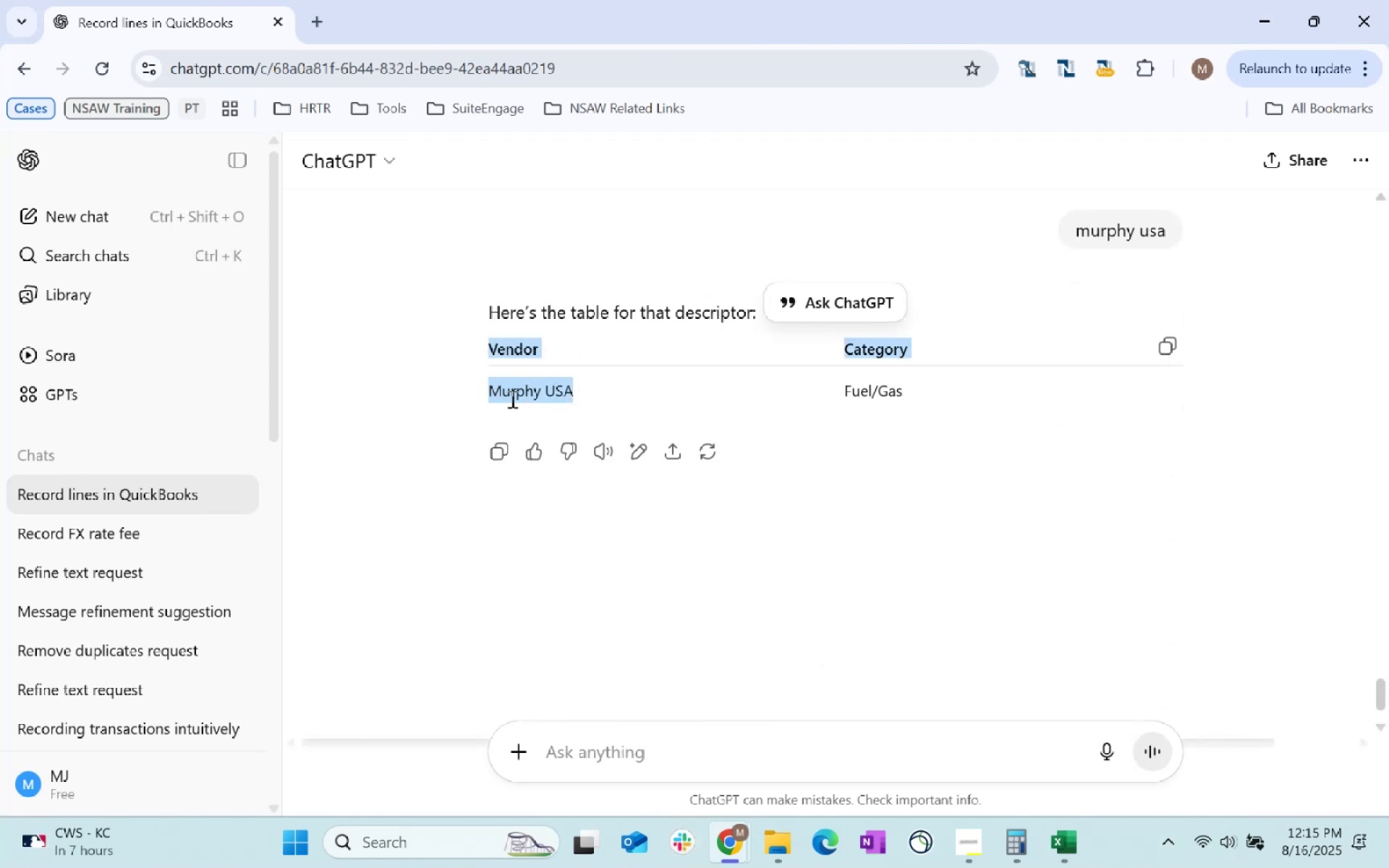 
hold_key(key=ControlLeft, duration=0.99)
 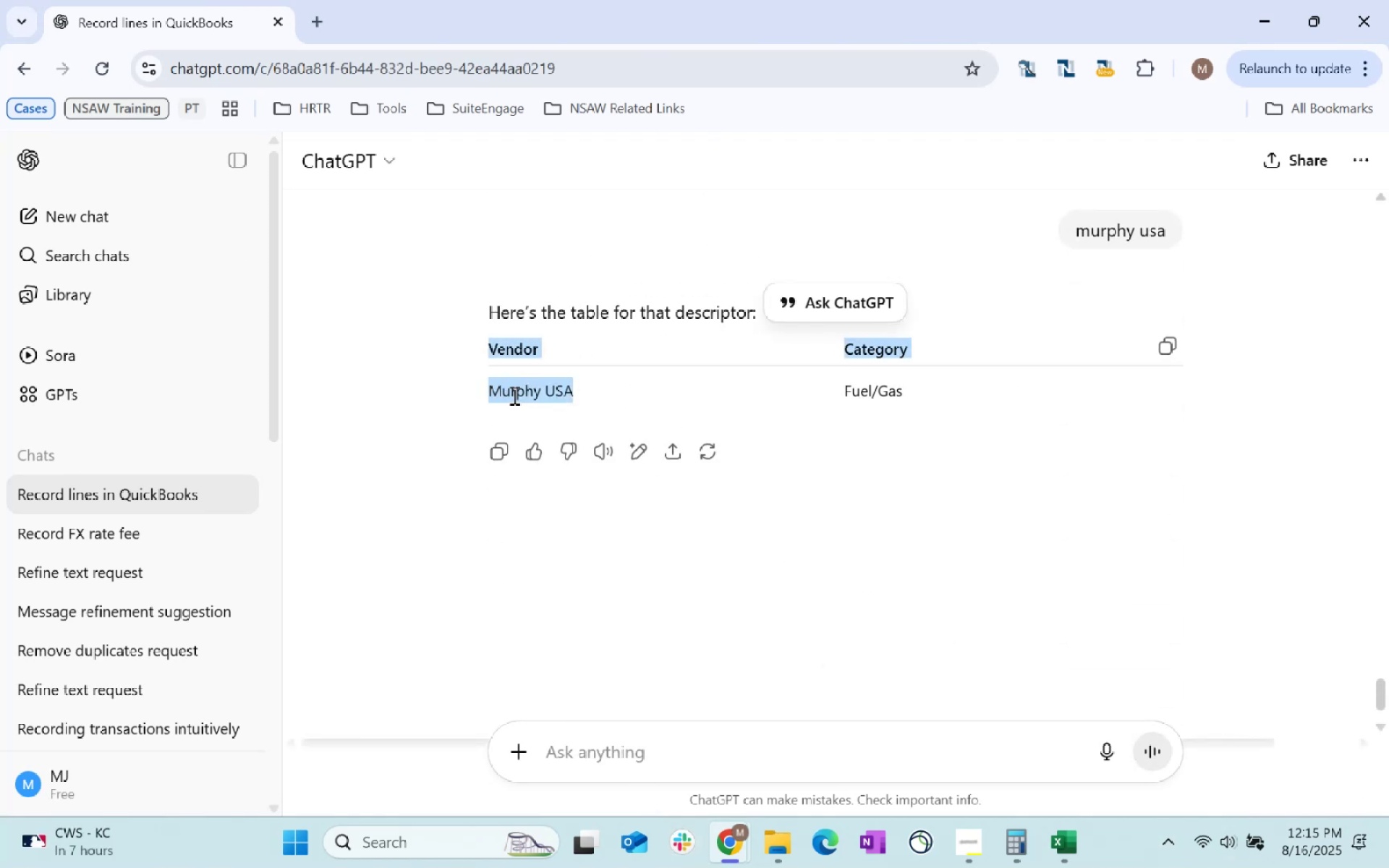 
double_click([513, 395])
 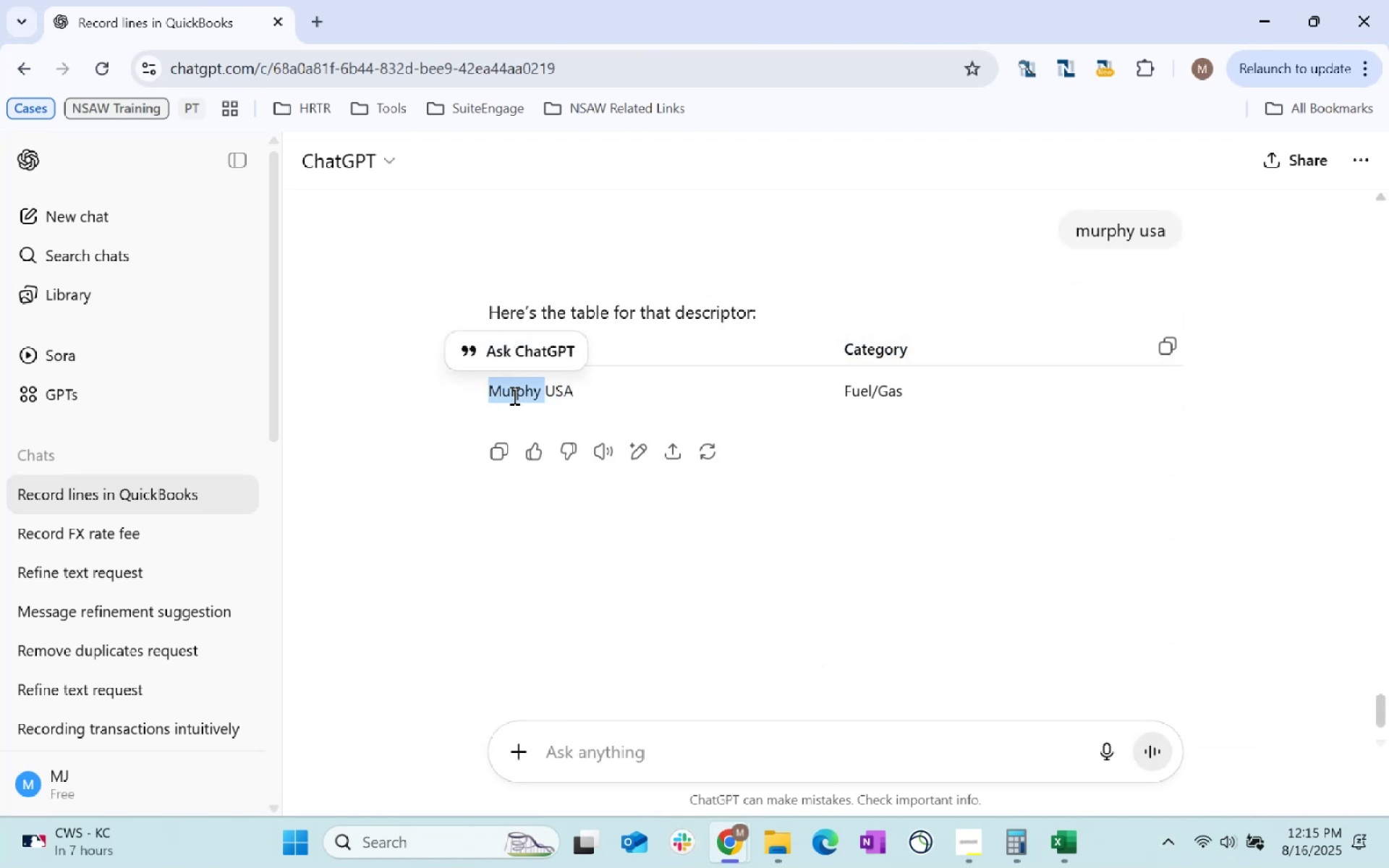 
hold_key(key=ControlLeft, duration=0.38)
 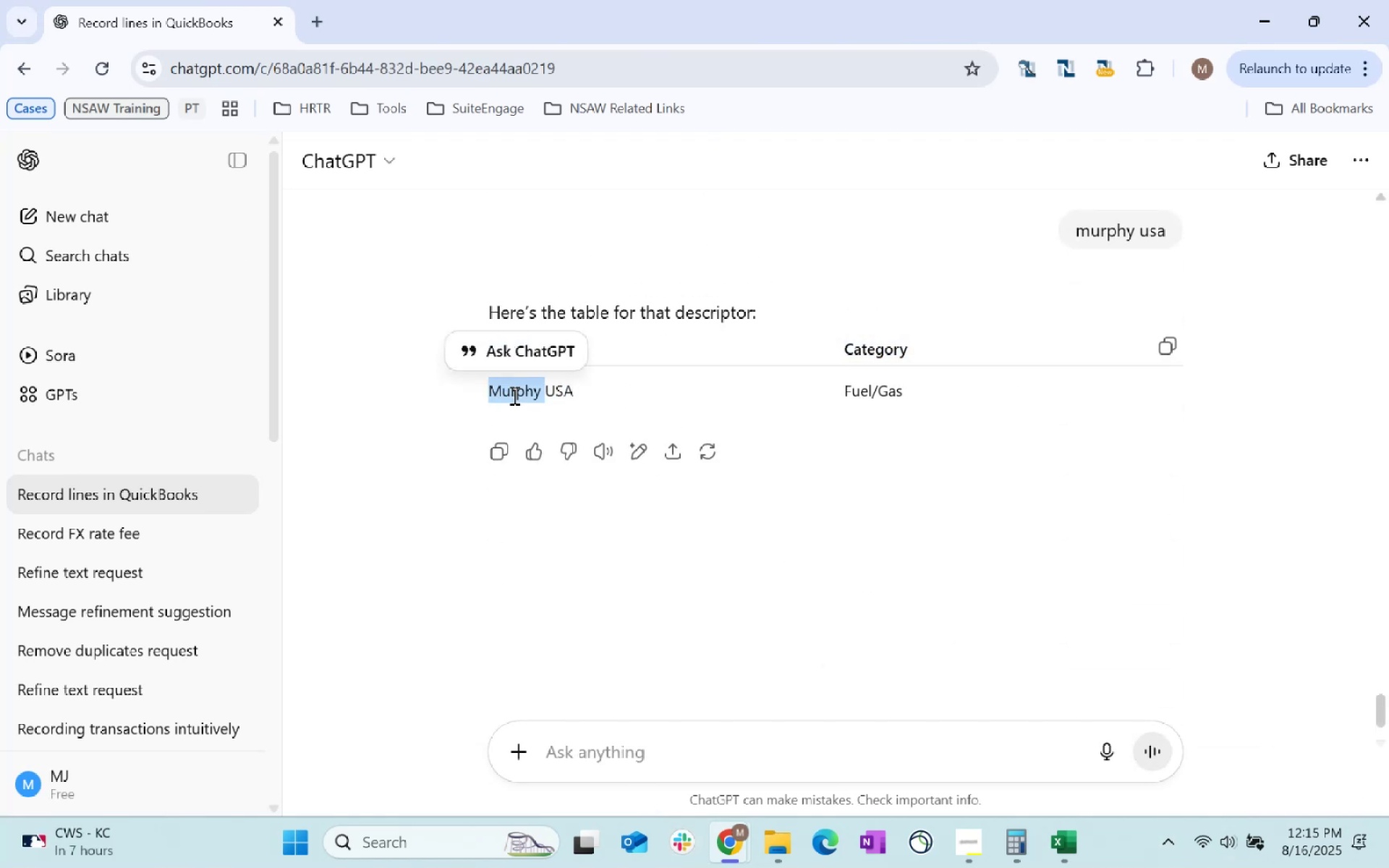 
double_click([513, 395])
 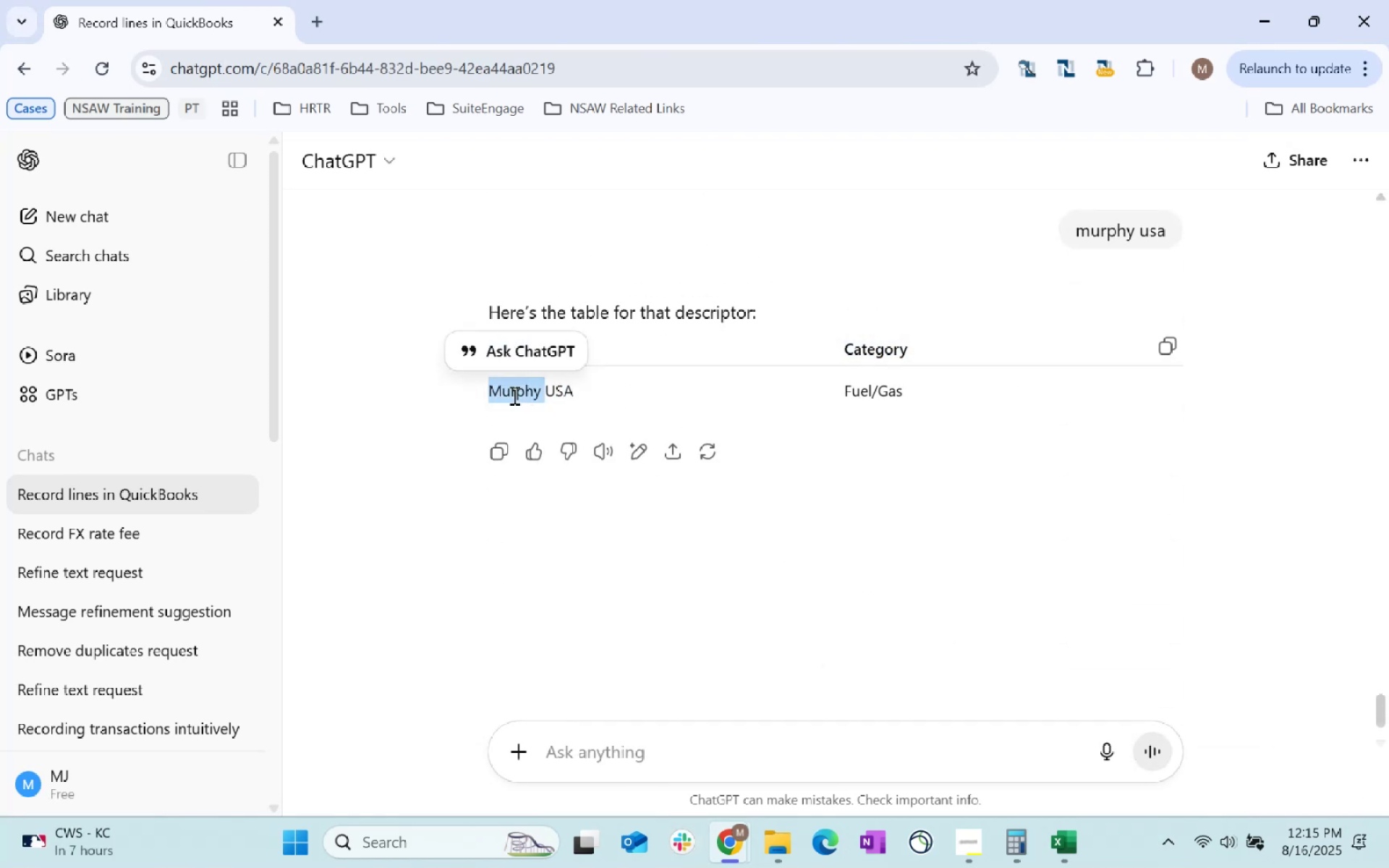 
triple_click([513, 395])
 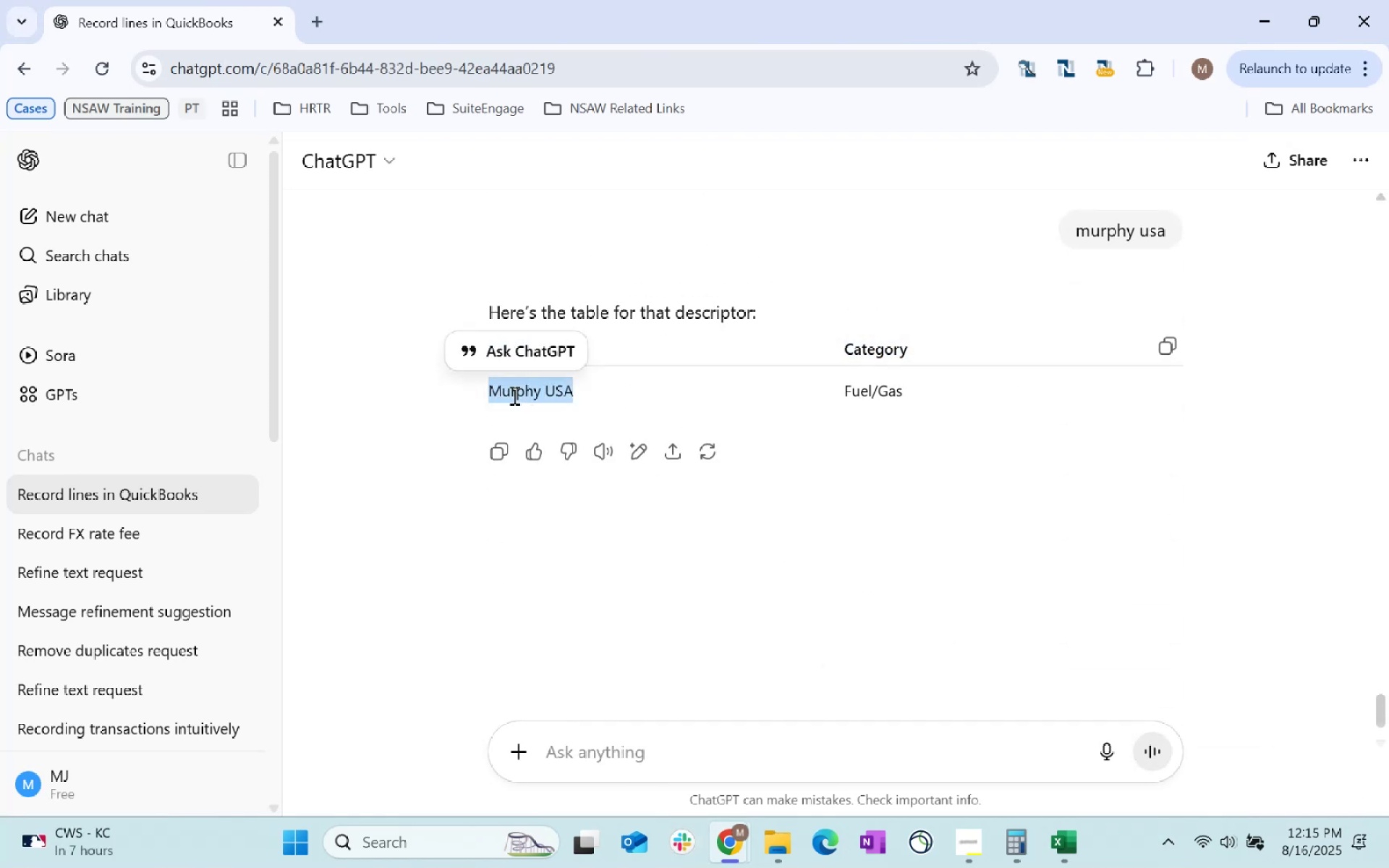 
key(Control+C)
 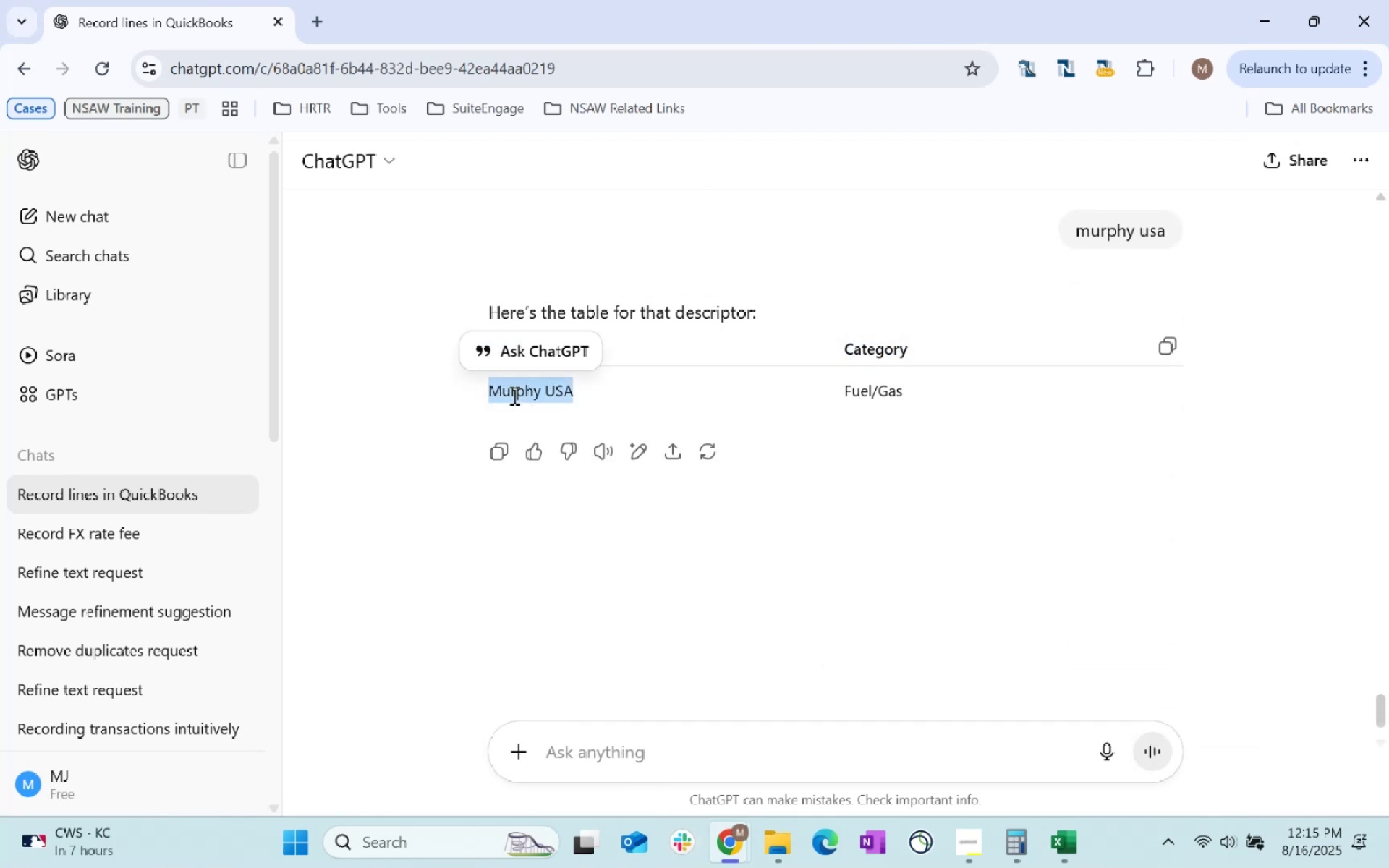 
key(Control+C)
 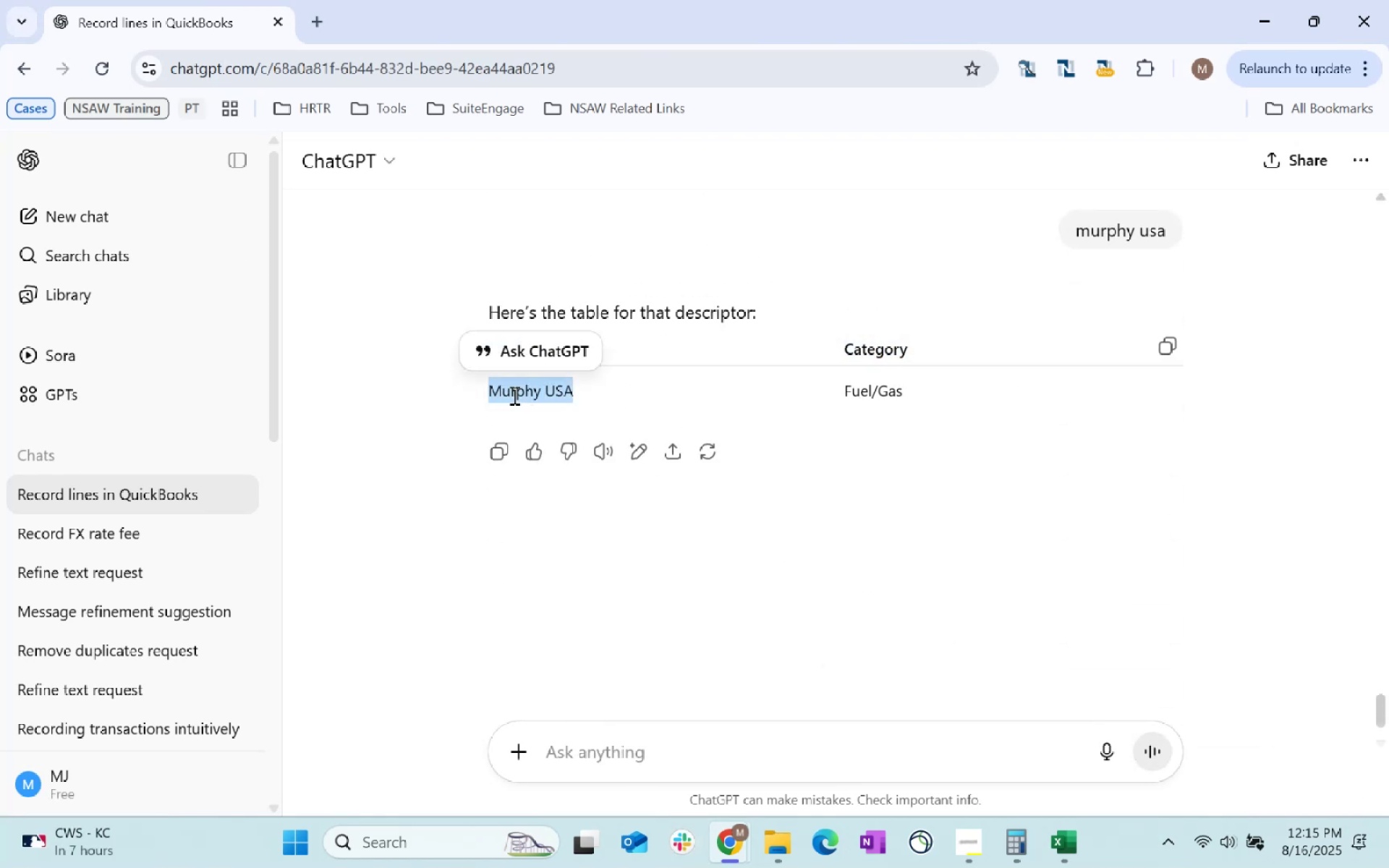 
key(Alt+AltLeft)
 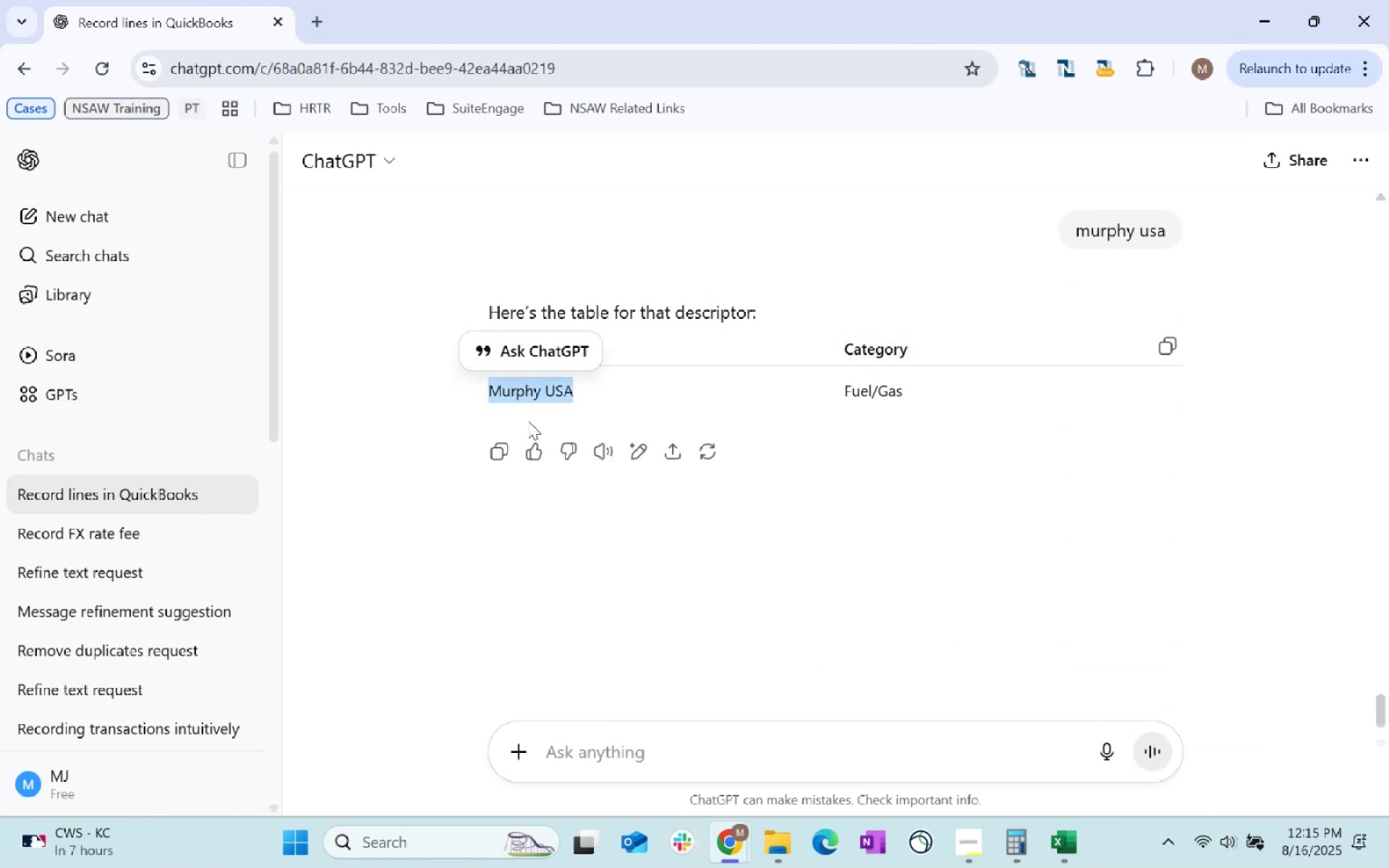 
key(Alt+Tab)
 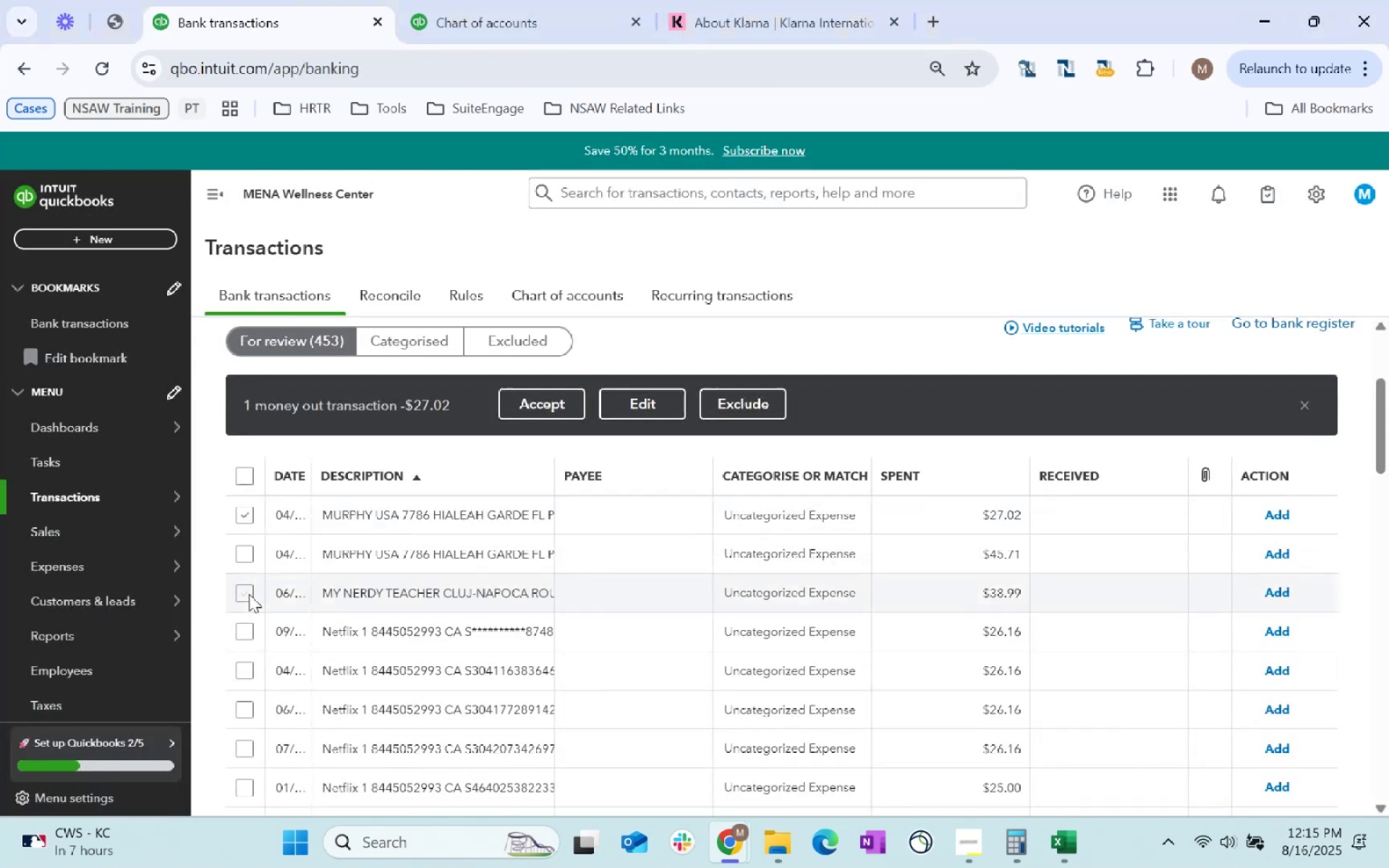 
left_click([243, 562])
 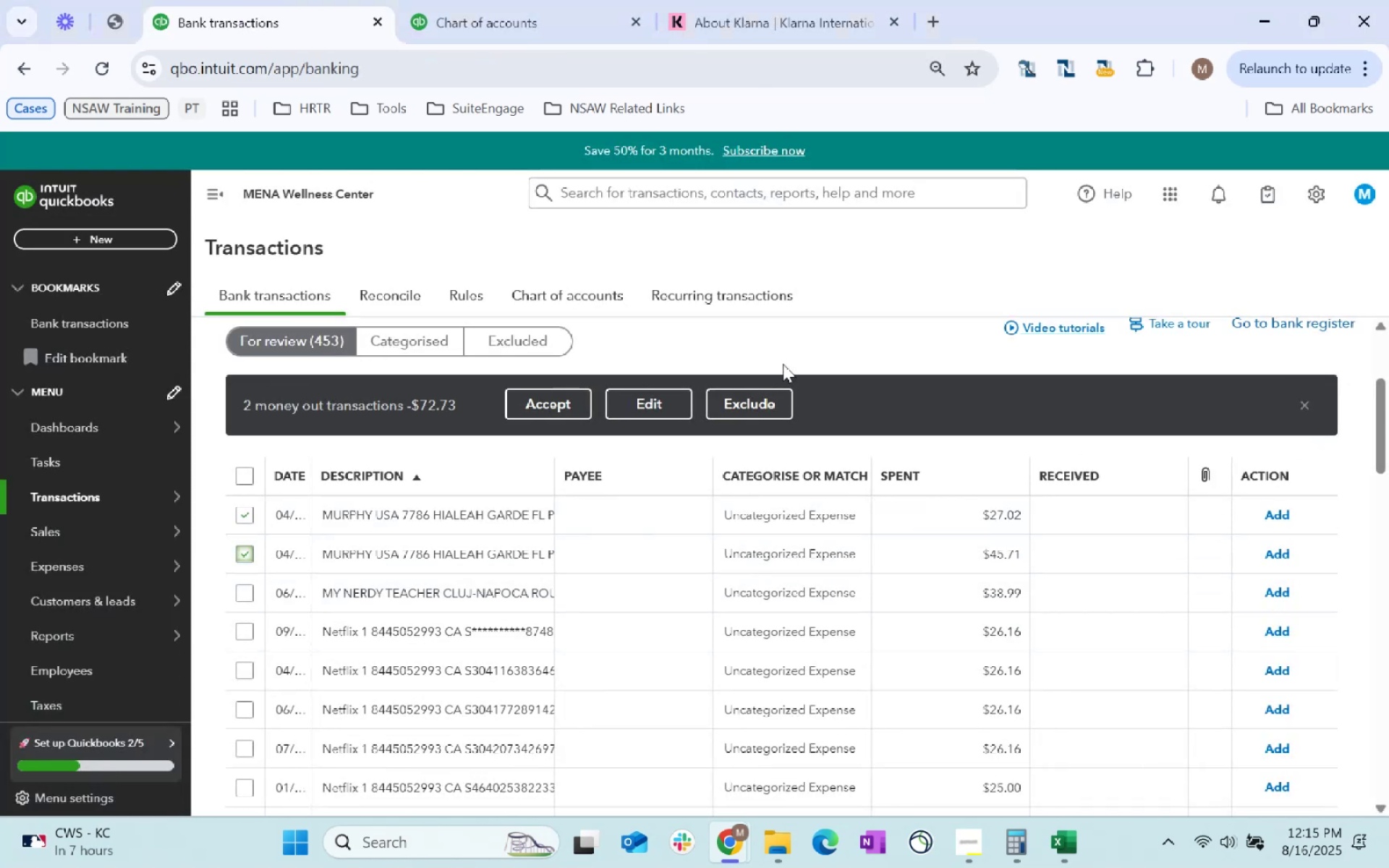 
left_click([679, 401])
 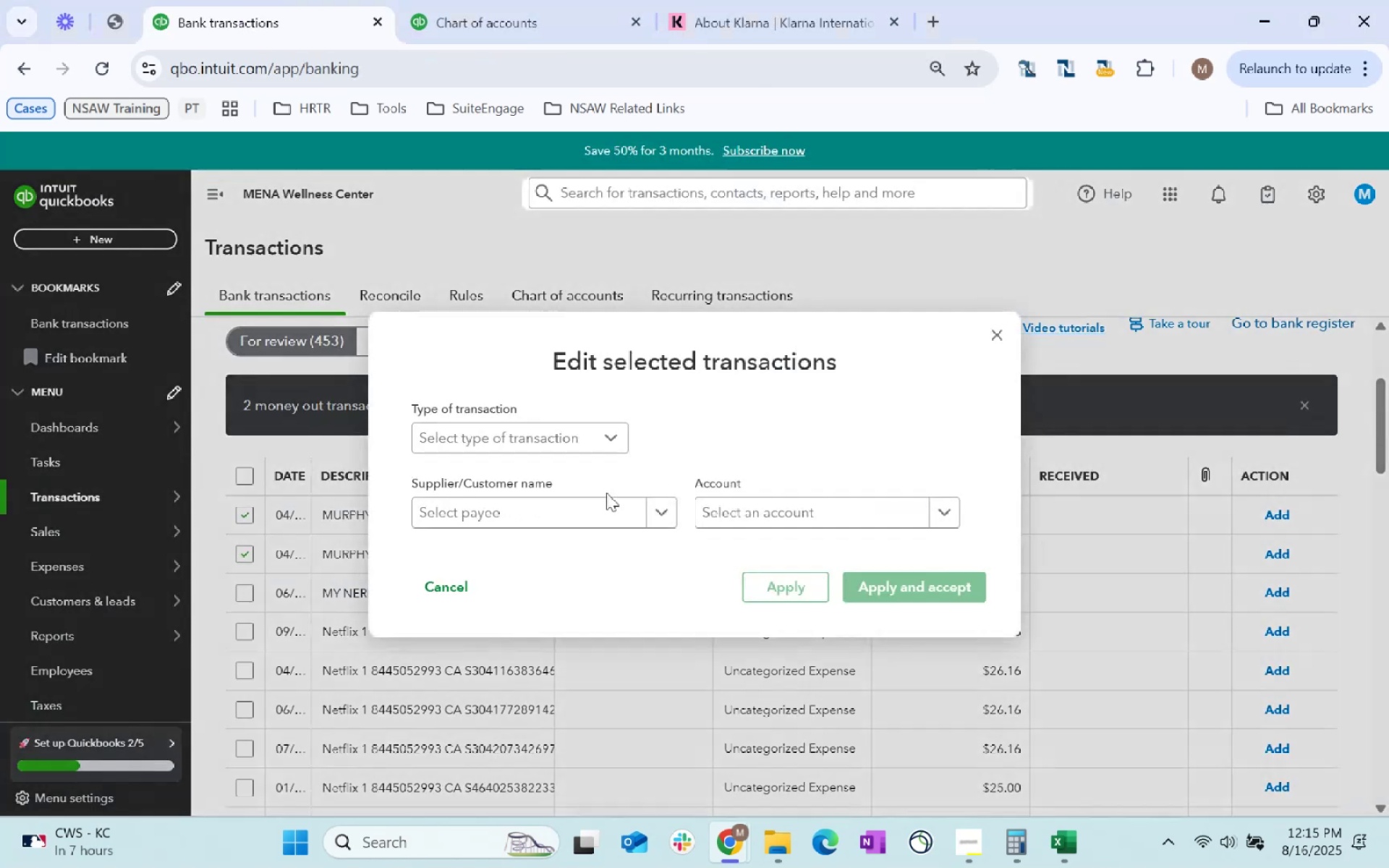 
left_click([557, 516])
 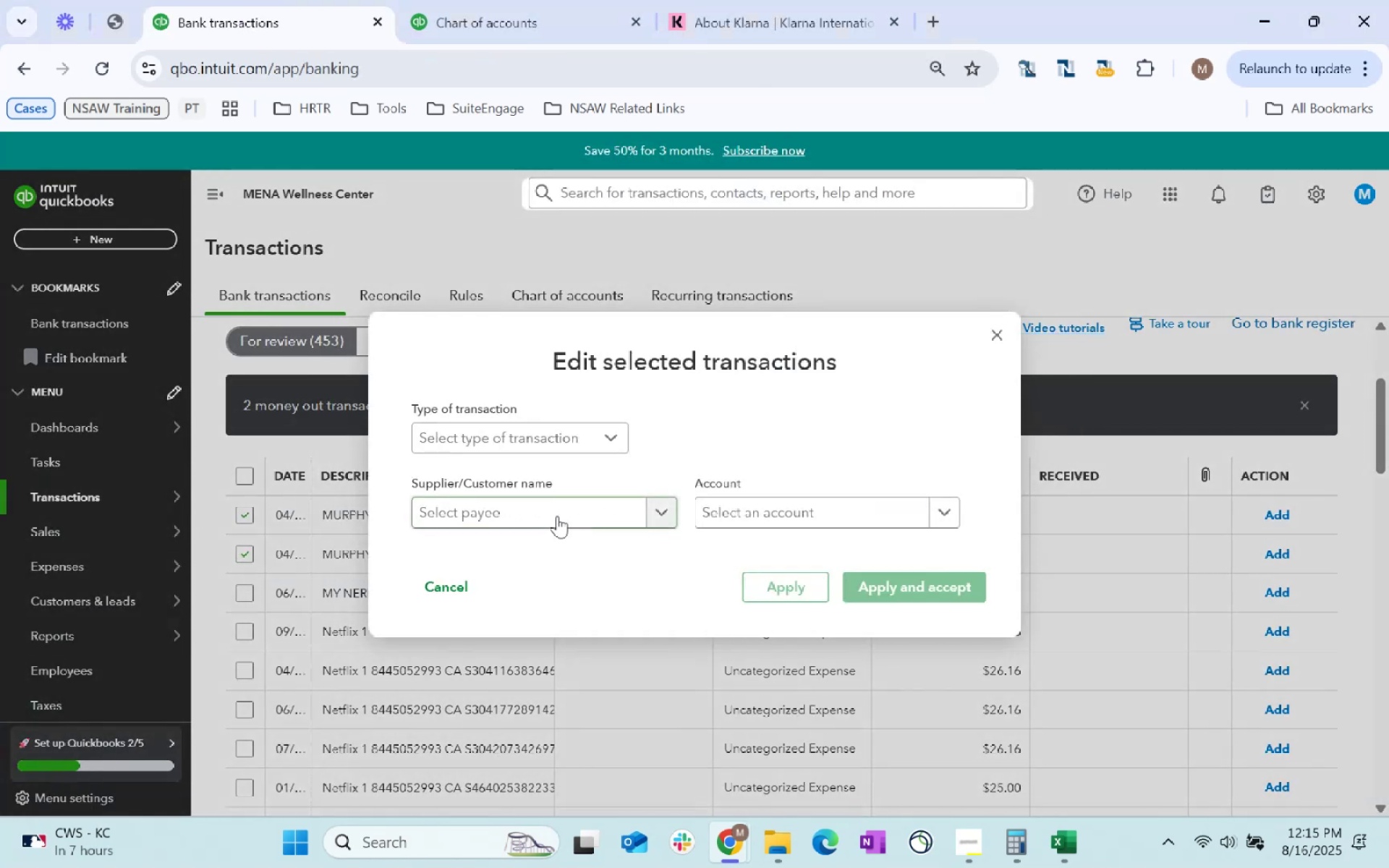 
key(Control+ControlLeft)
 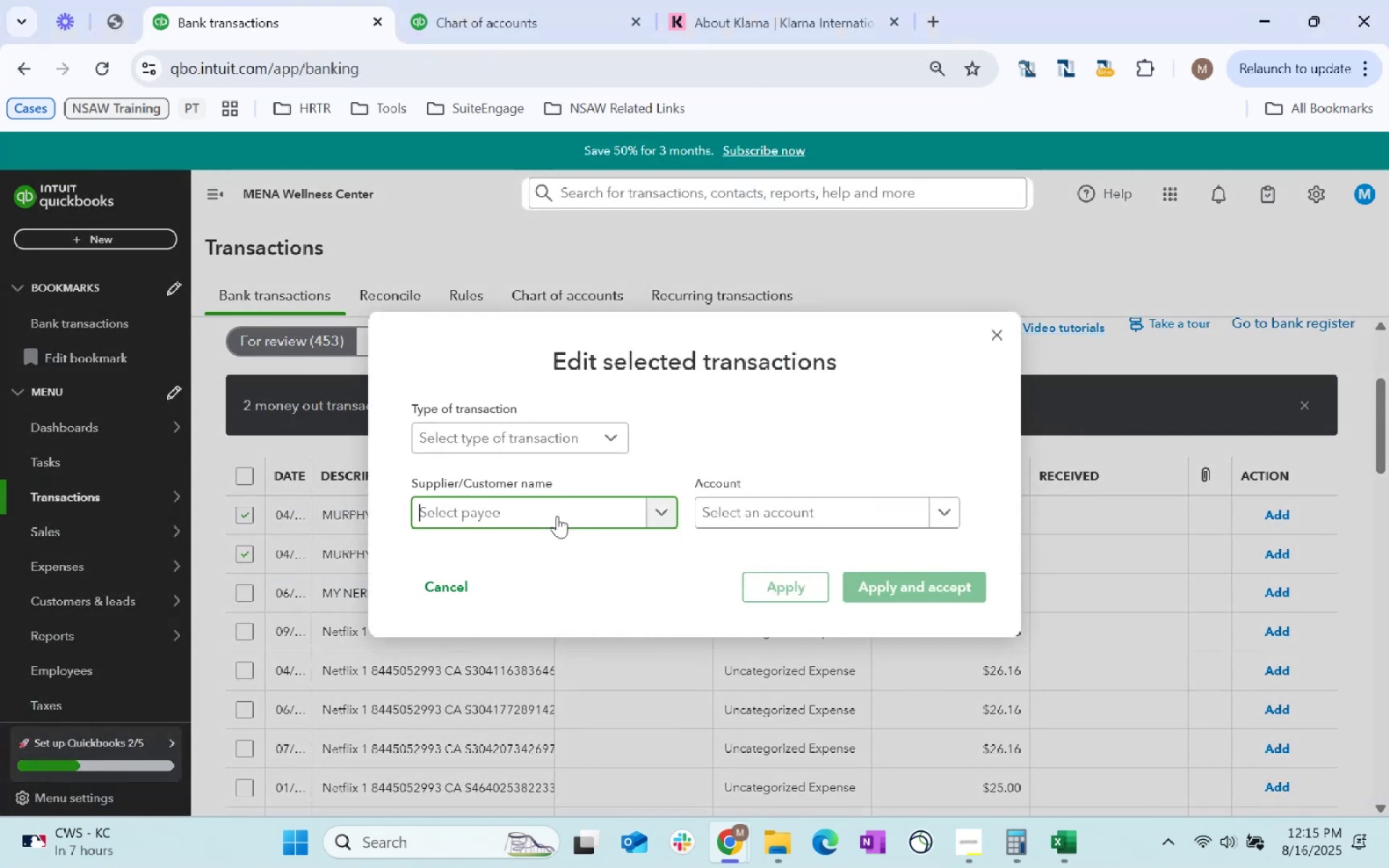 
key(Control+V)
 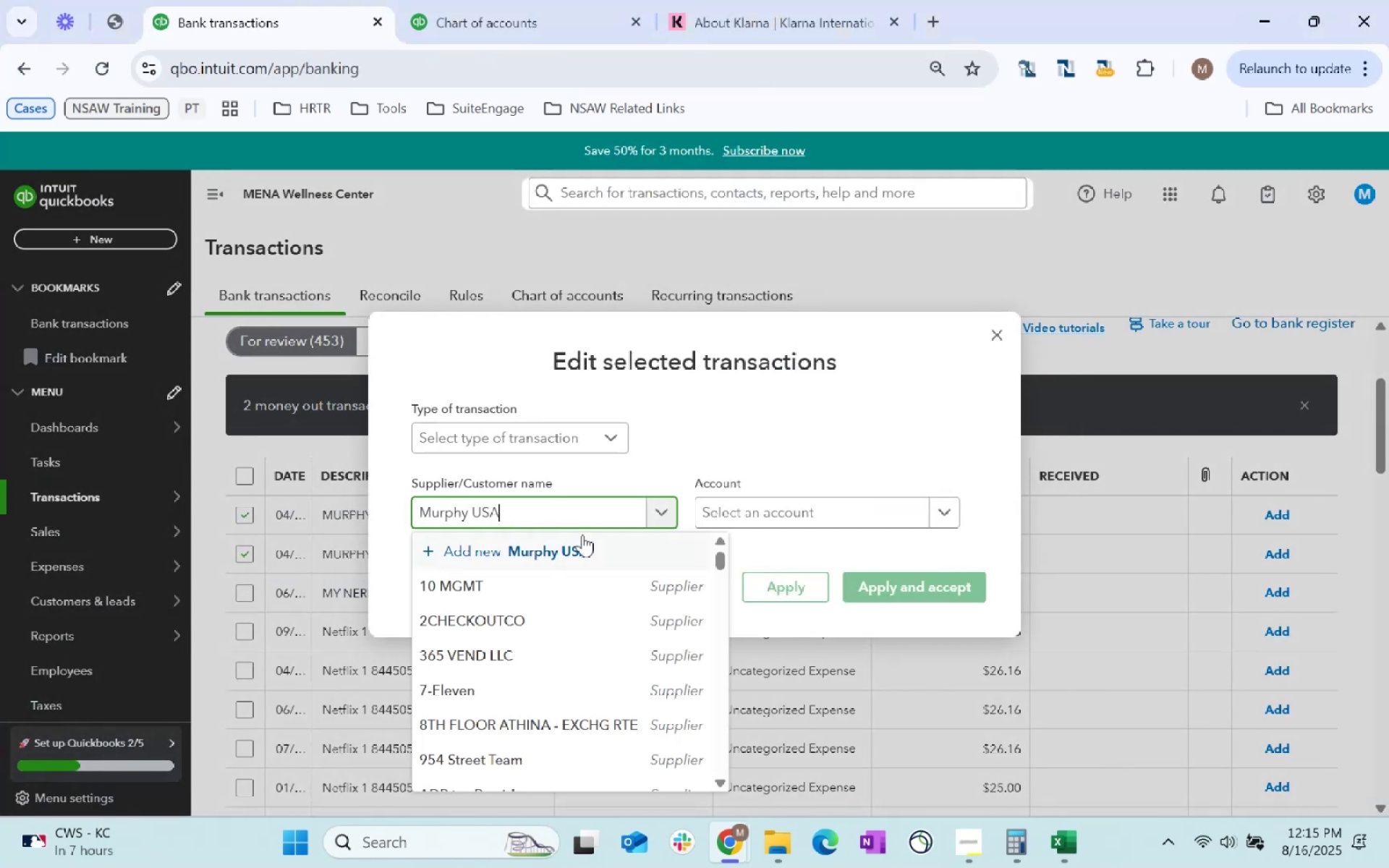 
key(Tab)
 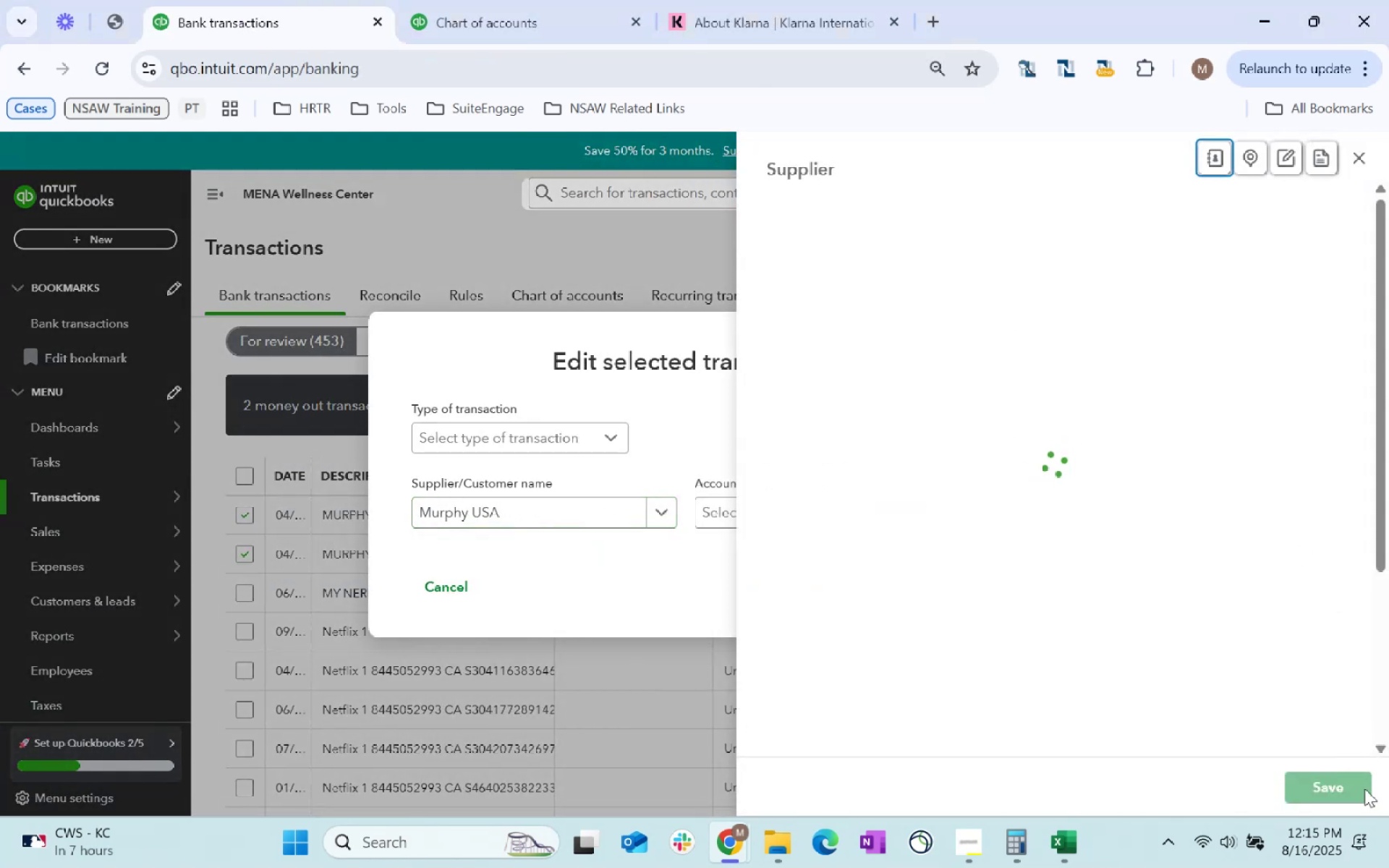 
left_click([1354, 788])
 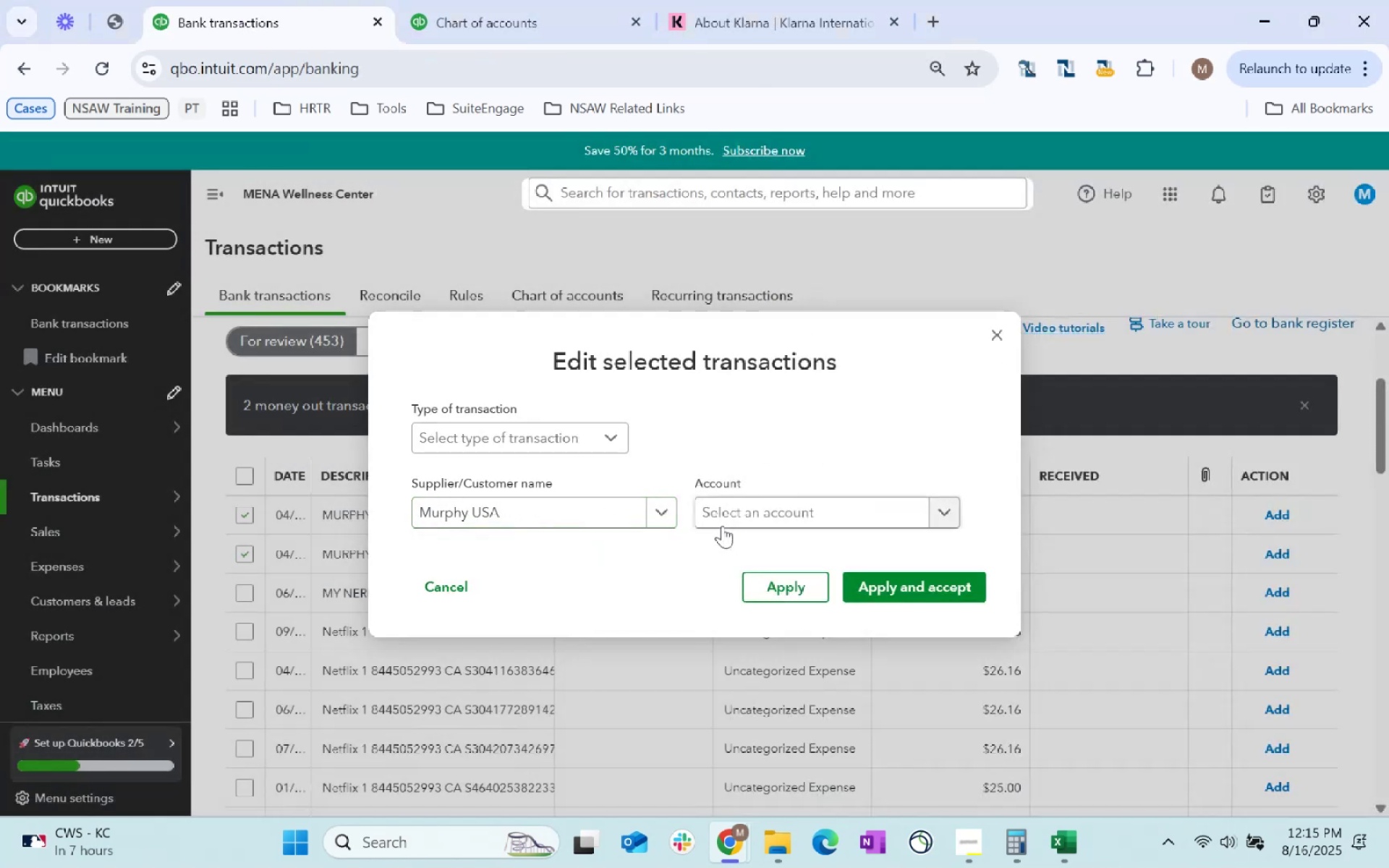 
left_click([739, 515])
 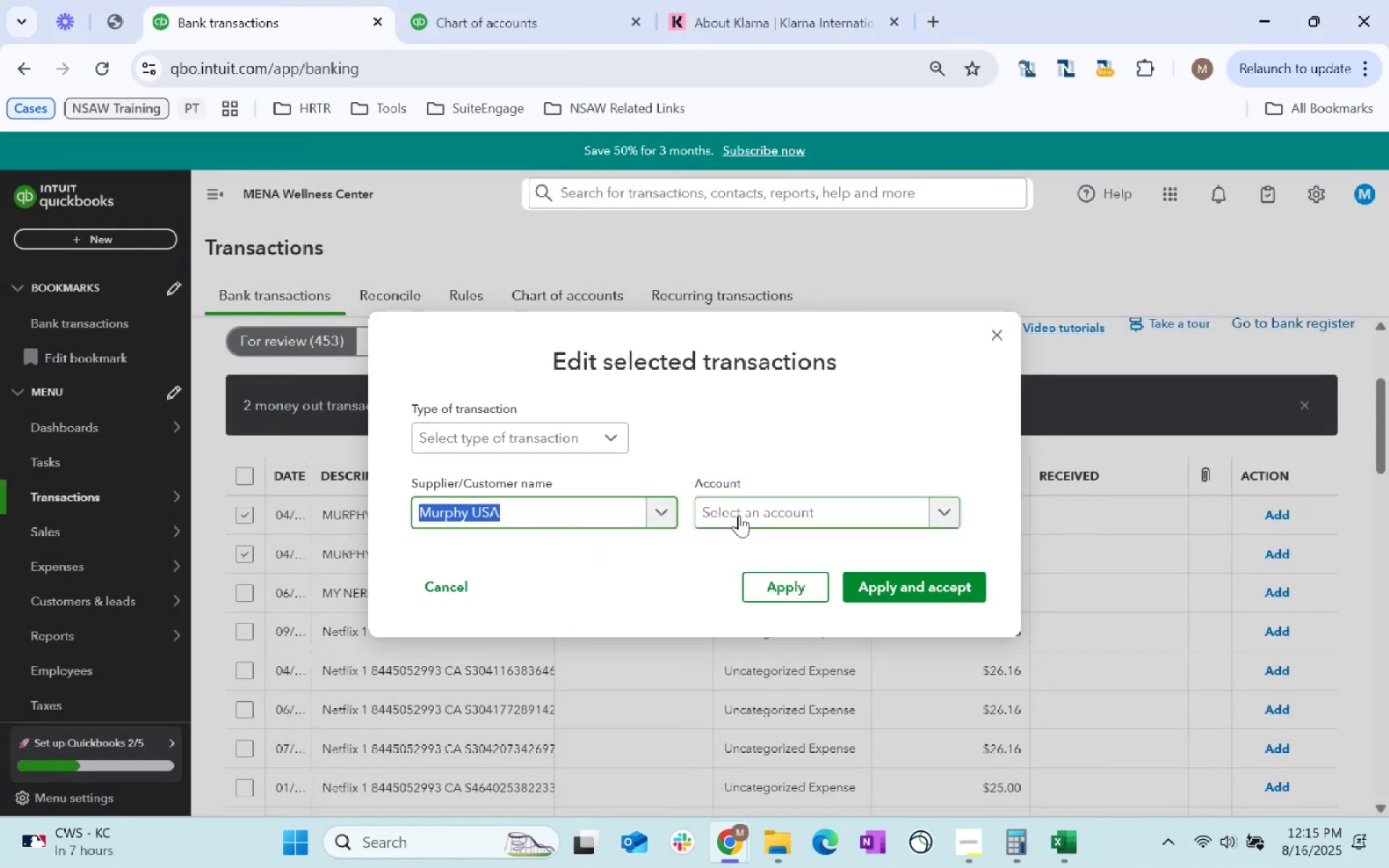 
type(Fuel)
key(Backspace)
key(Backspace)
key(Backspace)
key(Backspace)
key(Backspace)
type(Mur)
key(Tab)
type(Fuel)
key(Tab)
 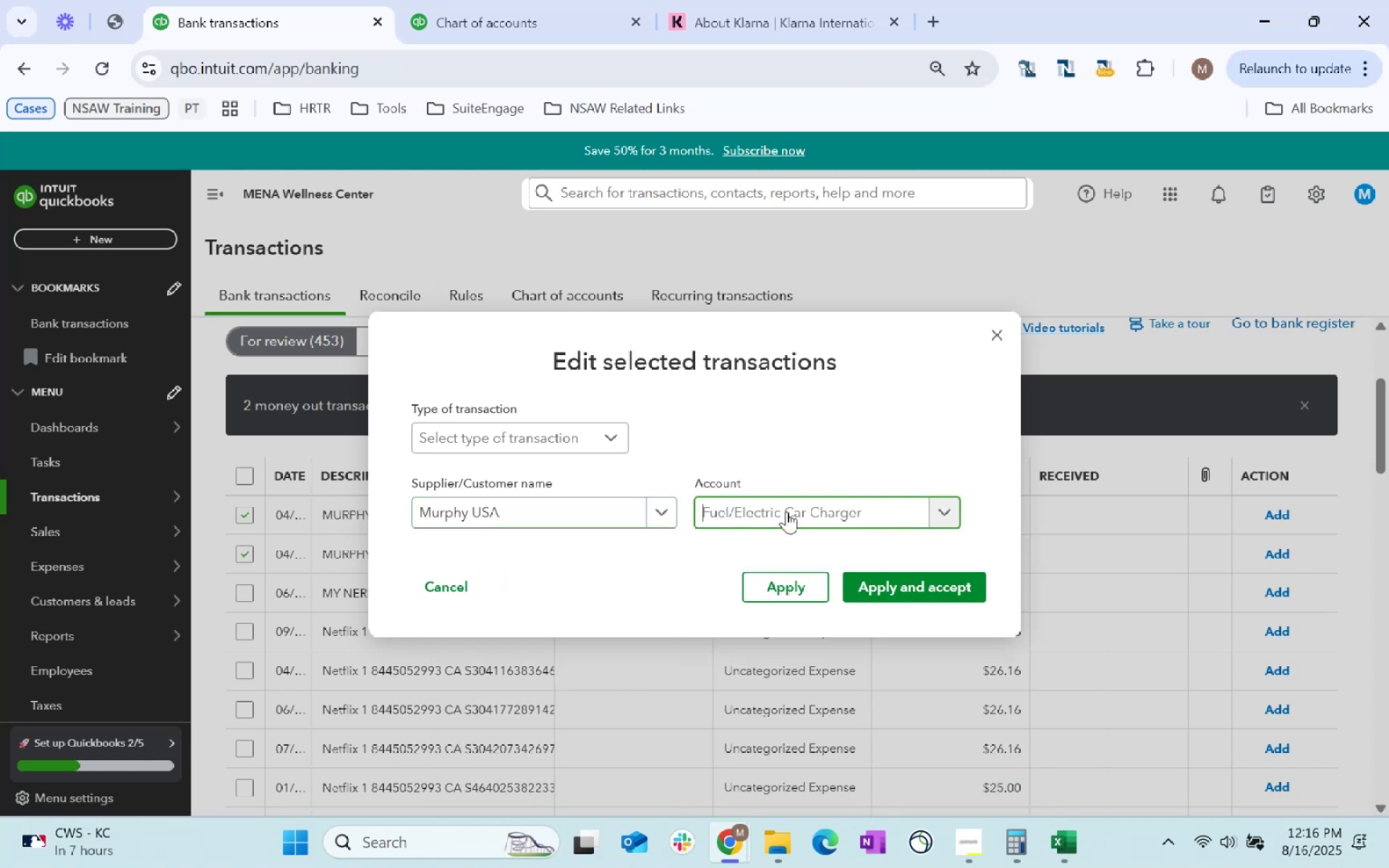 
left_click([793, 587])
 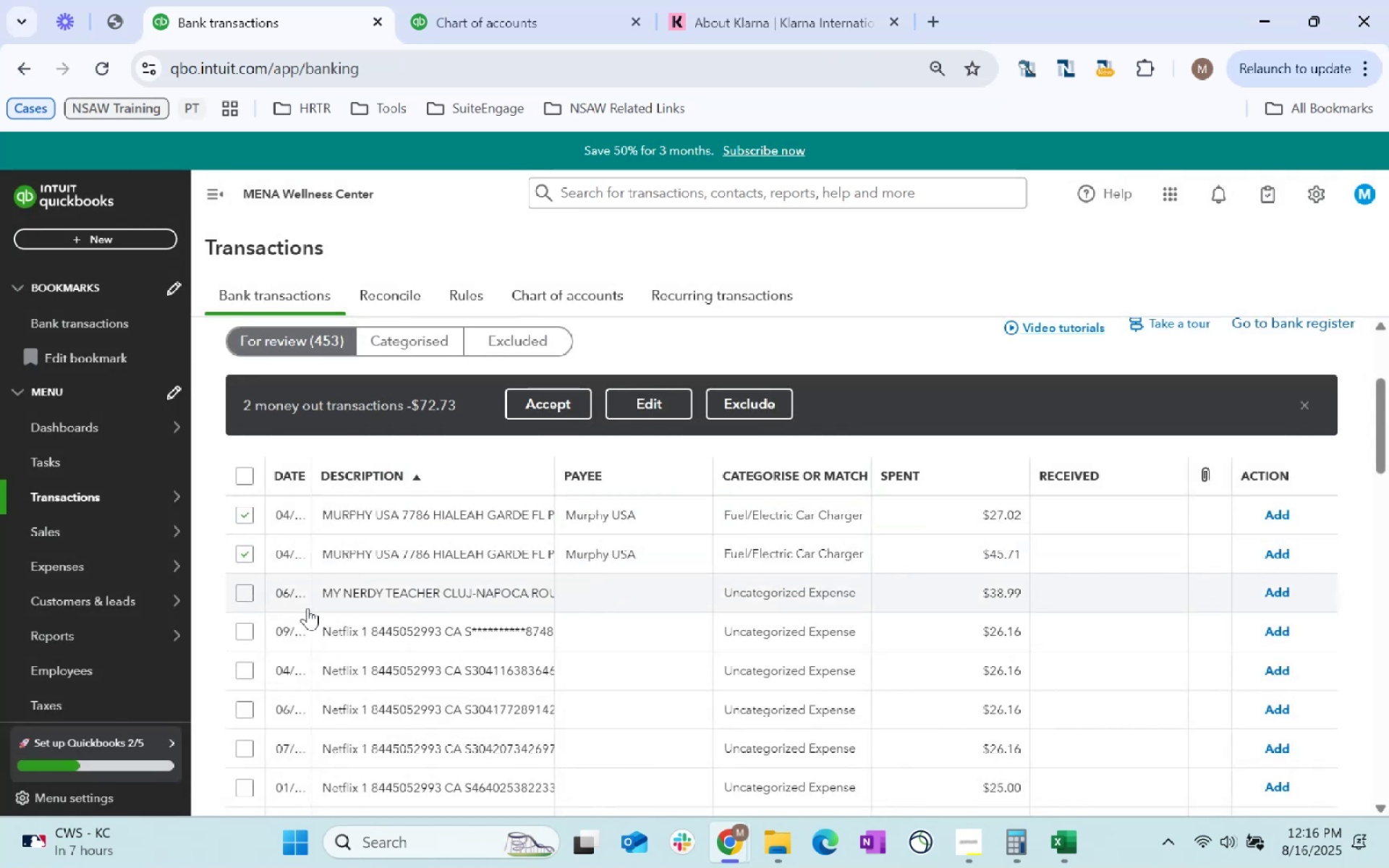 
left_click([561, 407])
 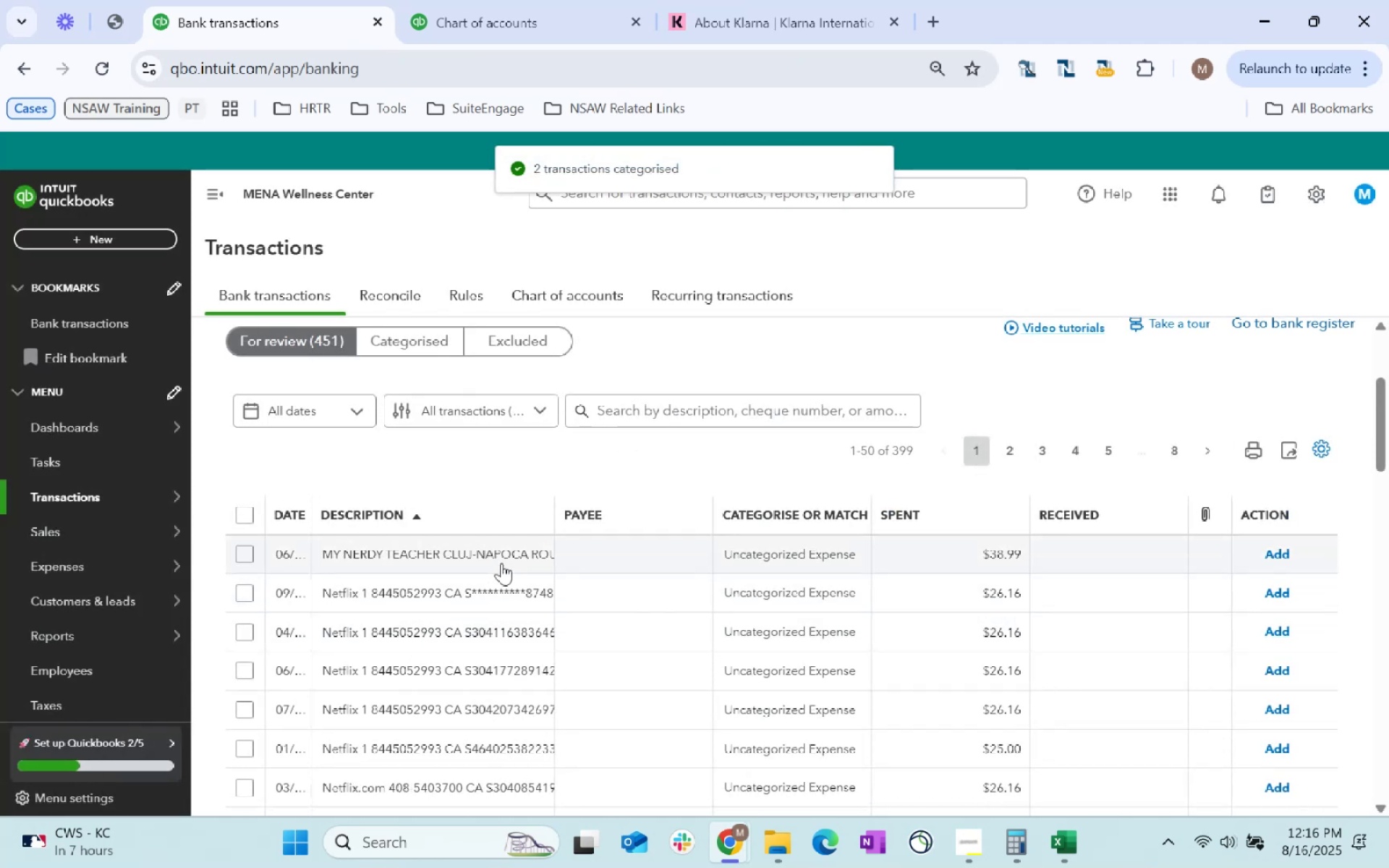 
left_click([248, 560])
 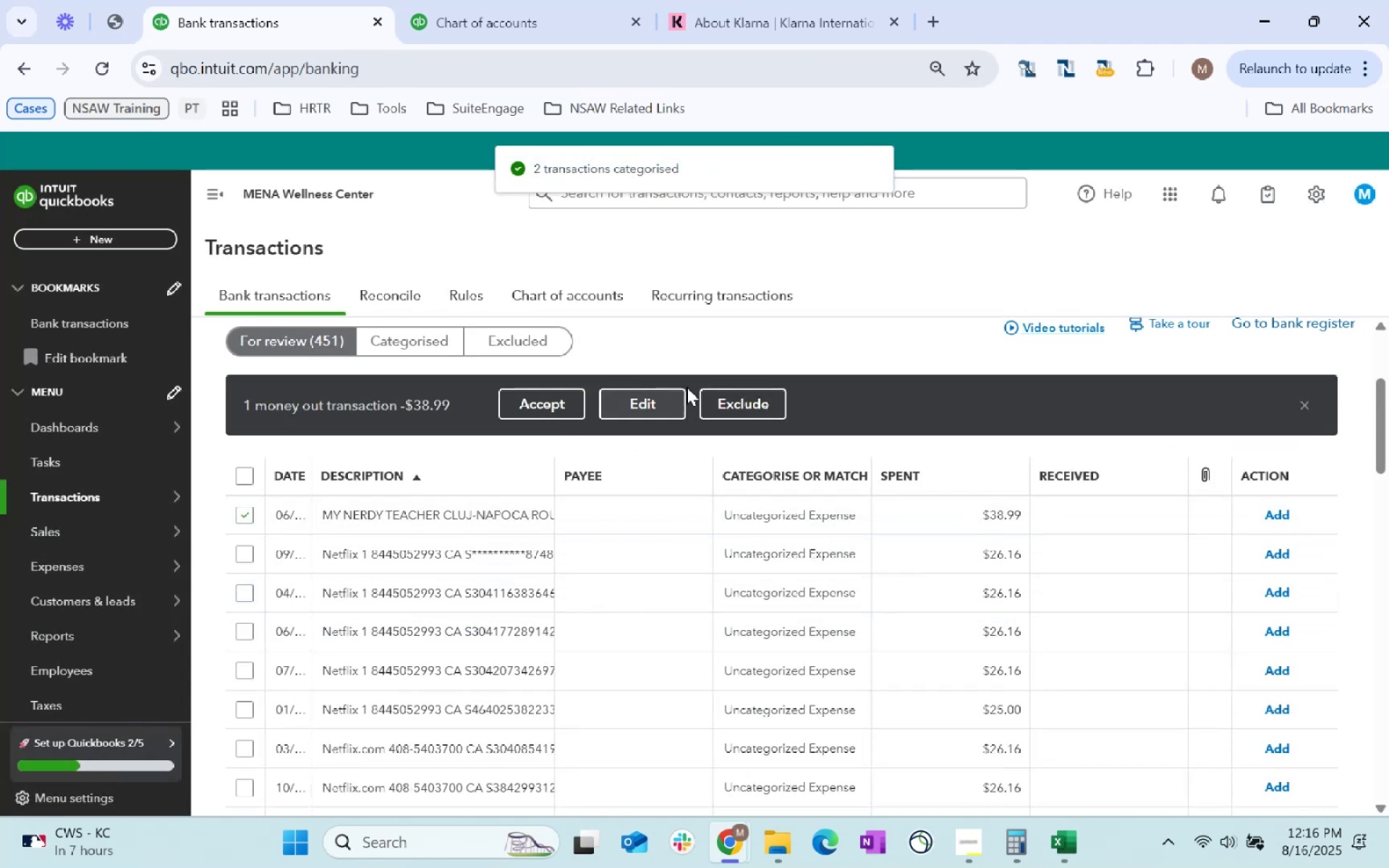 
left_click([660, 396])
 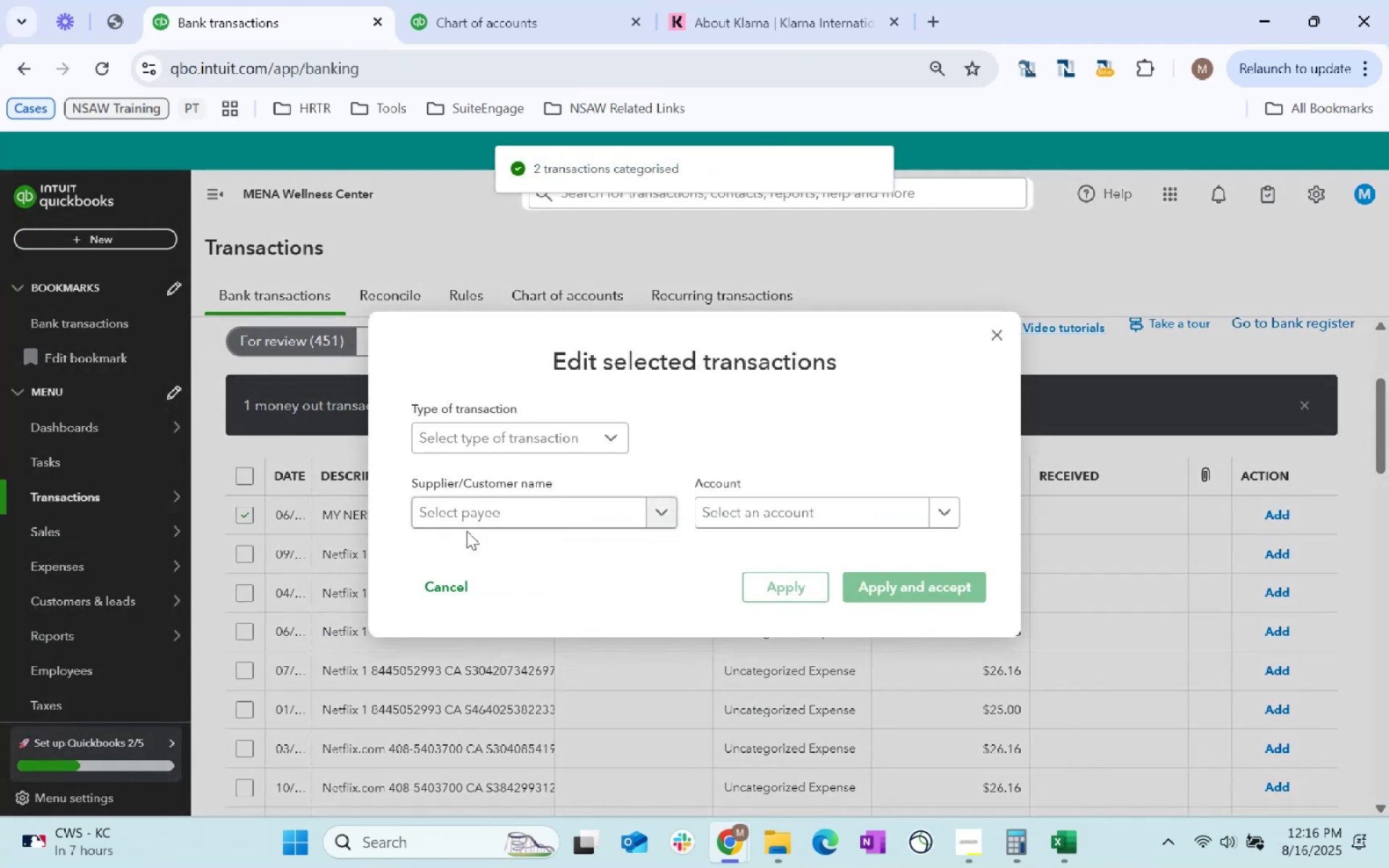 
left_click([541, 503])
 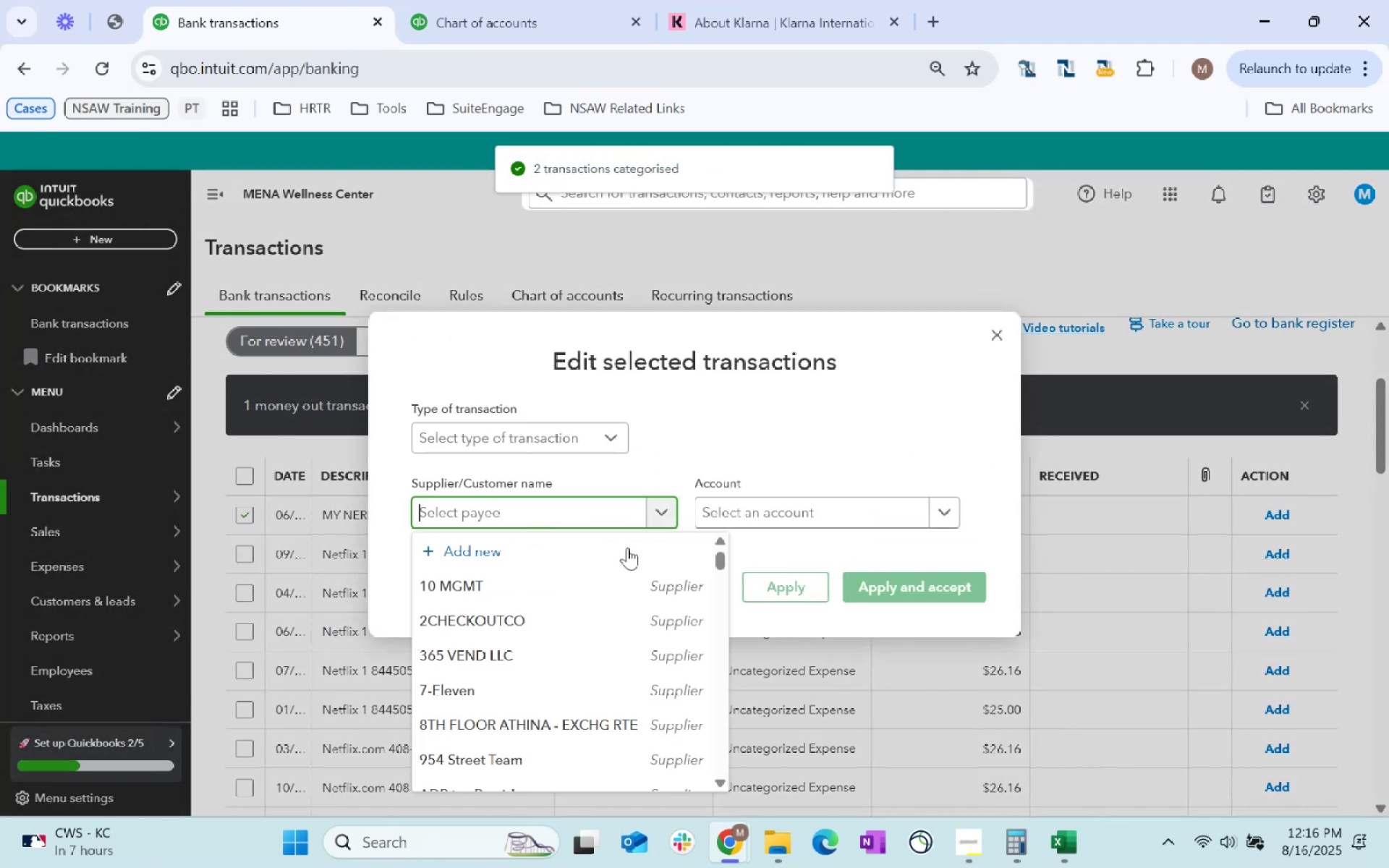 
type(my )
key(Backspace)
key(Backspace)
key(Backspace)
key(Backspace)
key(Backspace)
type(My Nerdy Teacher)
key(Tab)
 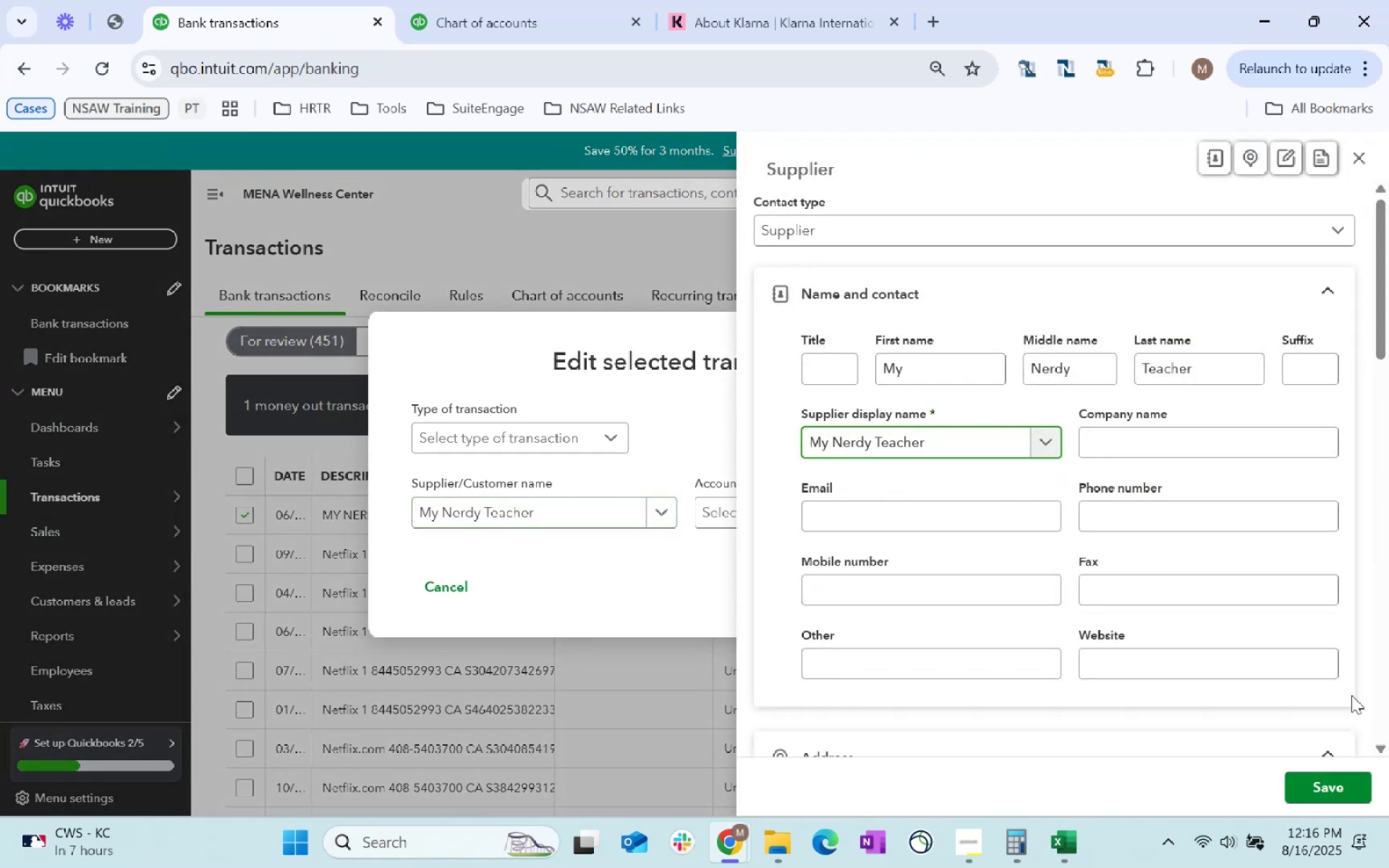 
left_click([1356, 781])
 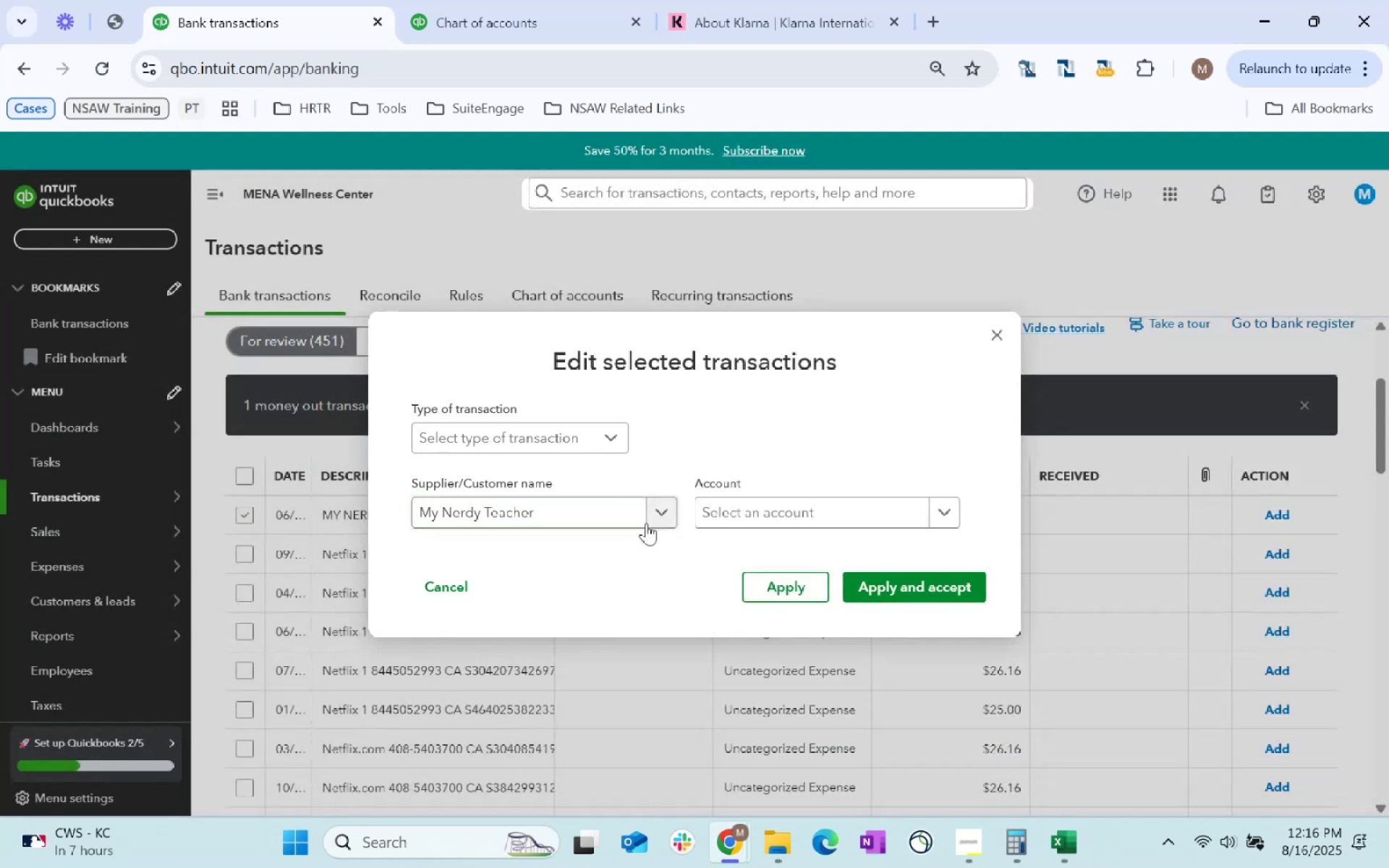 
left_click([740, 506])
 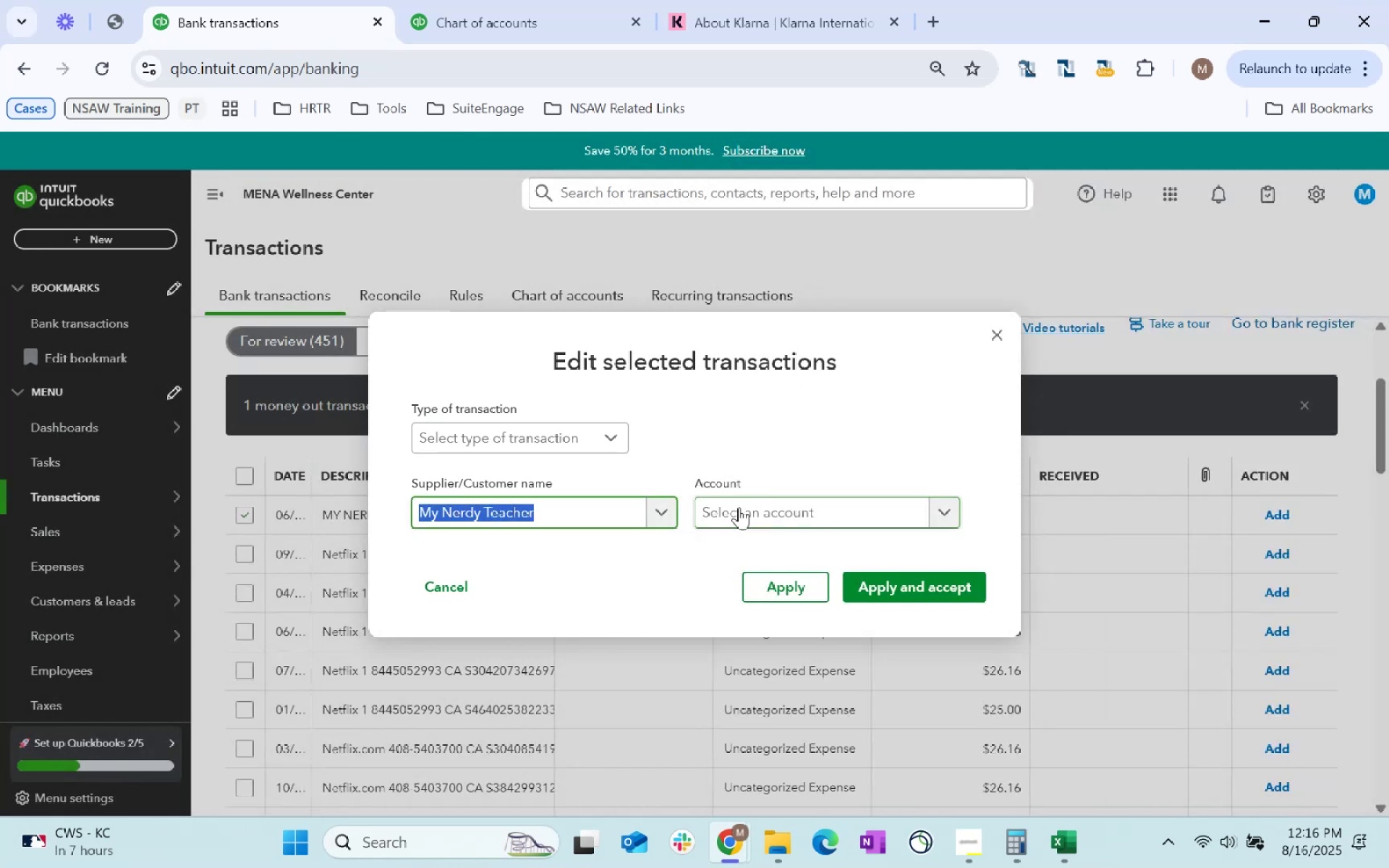 
key(Tab)
type(Educatii)
key(Backspace)
 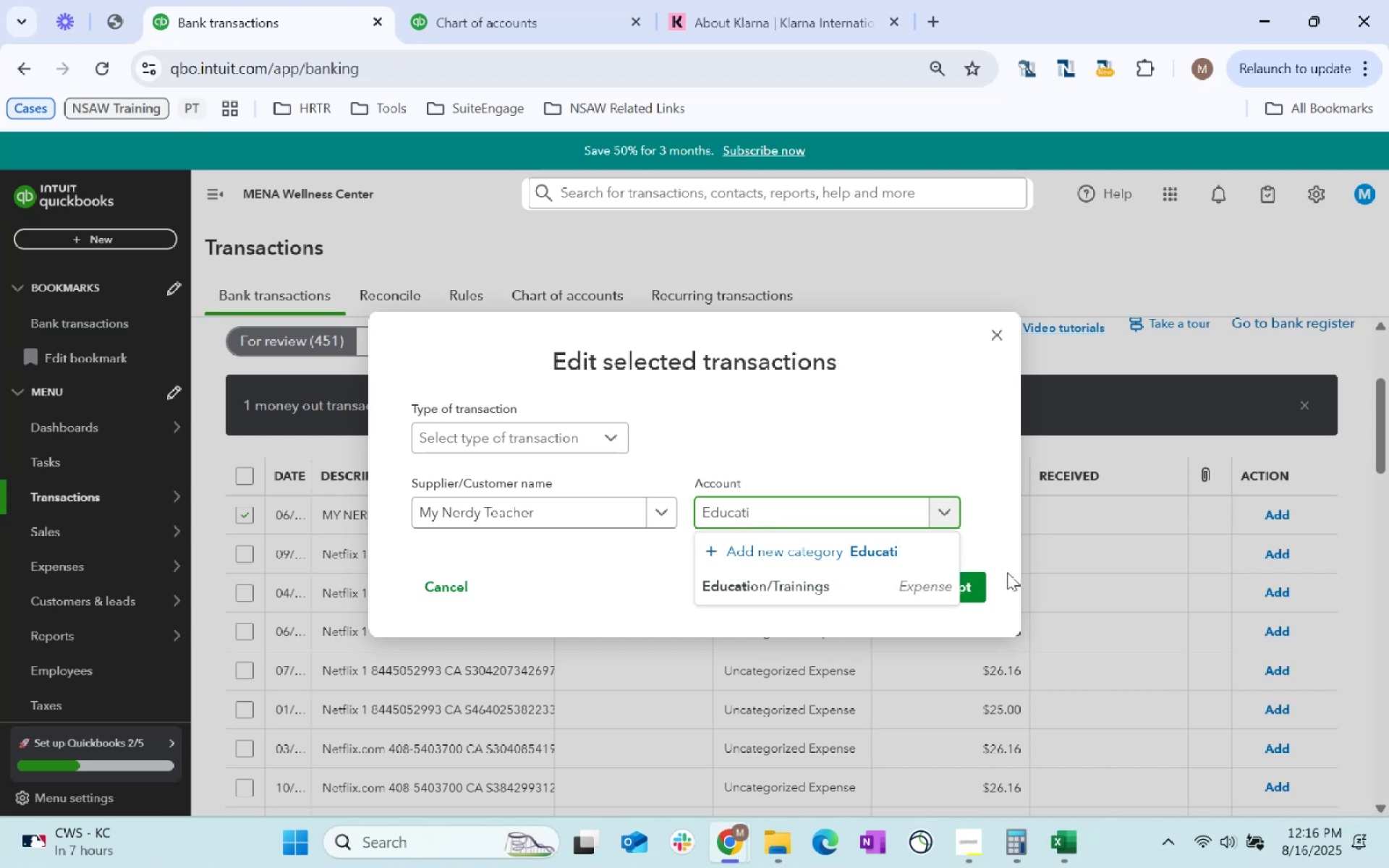 
left_click([828, 577])
 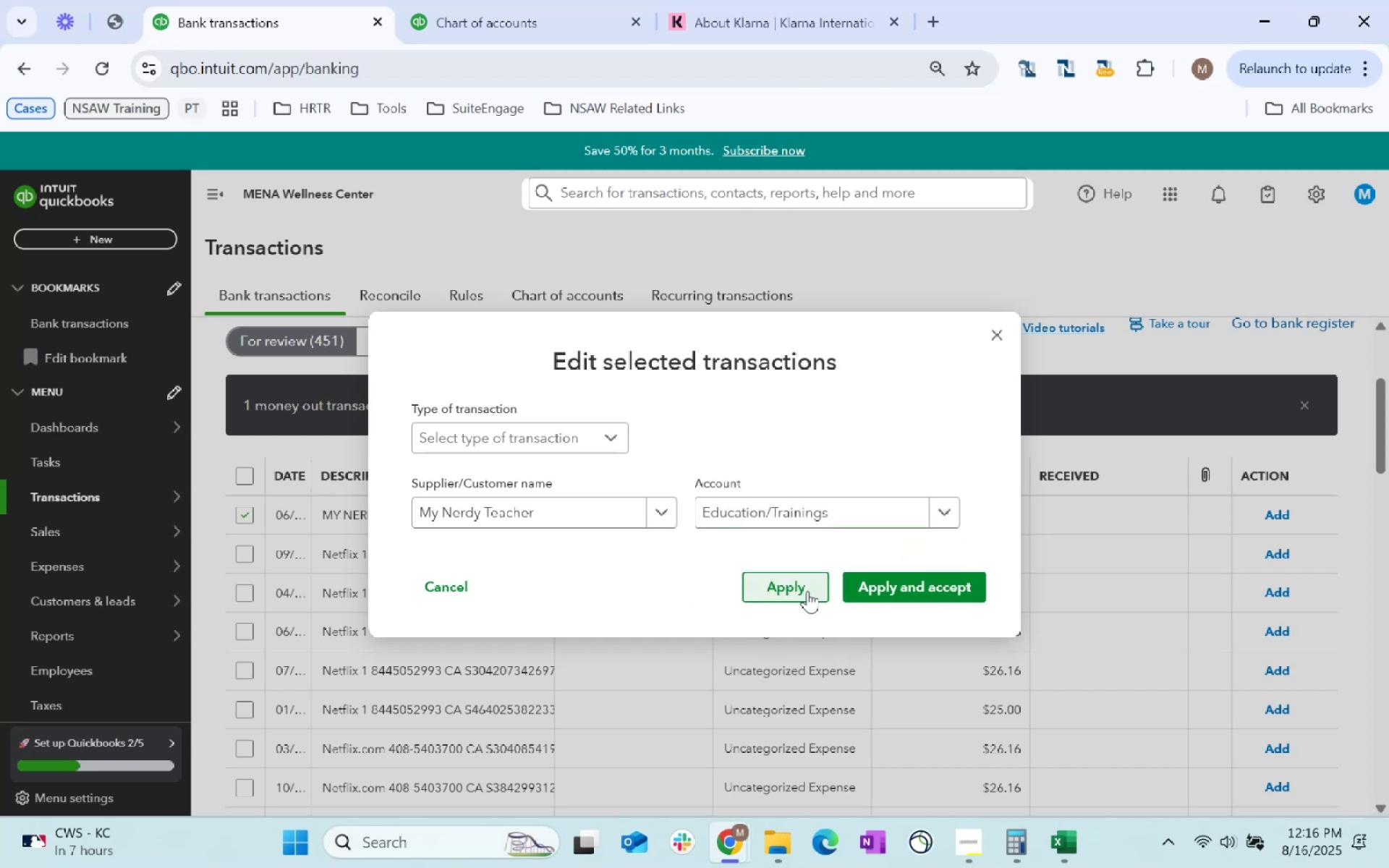 
left_click([807, 591])
 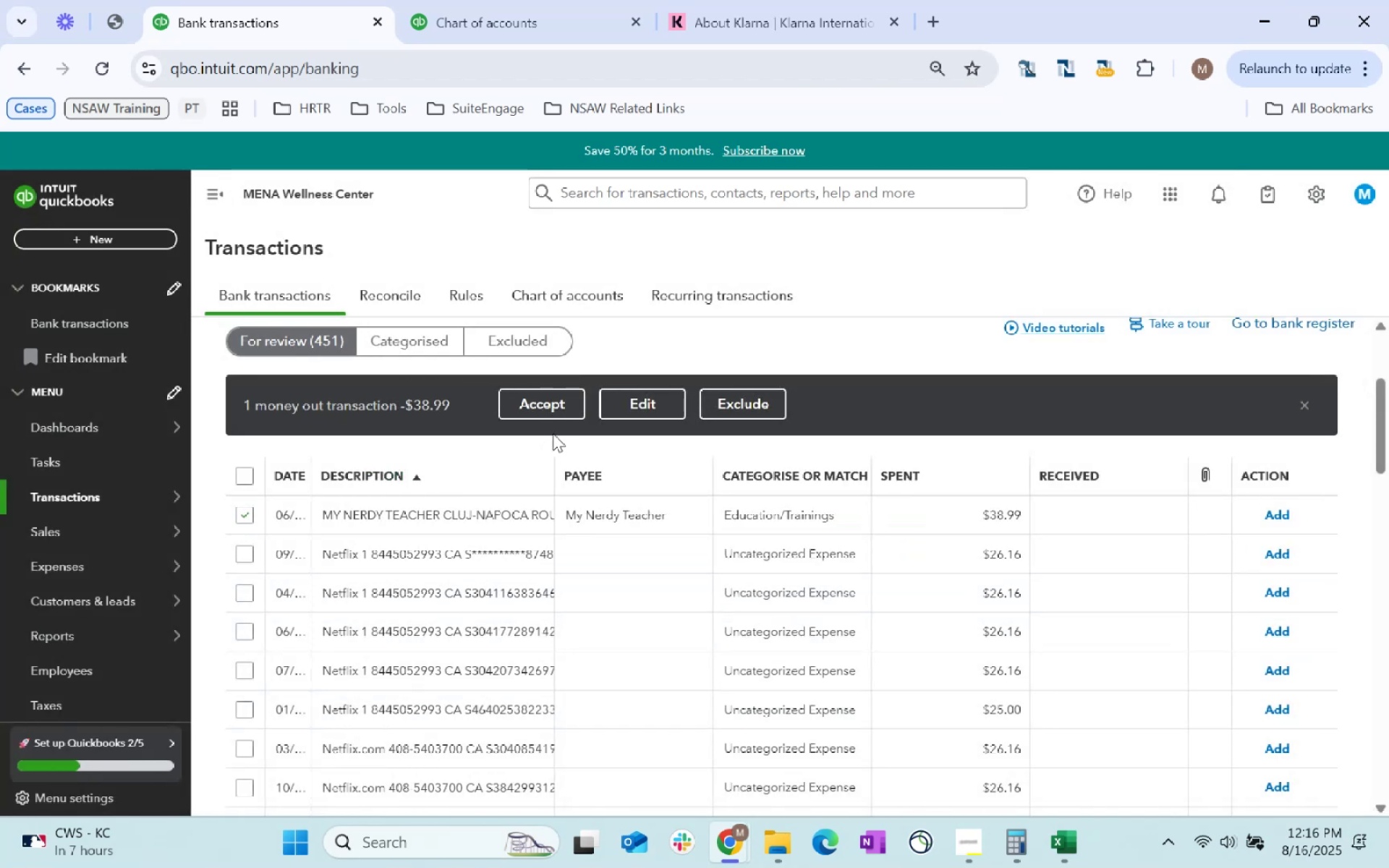 
left_click([543, 420])
 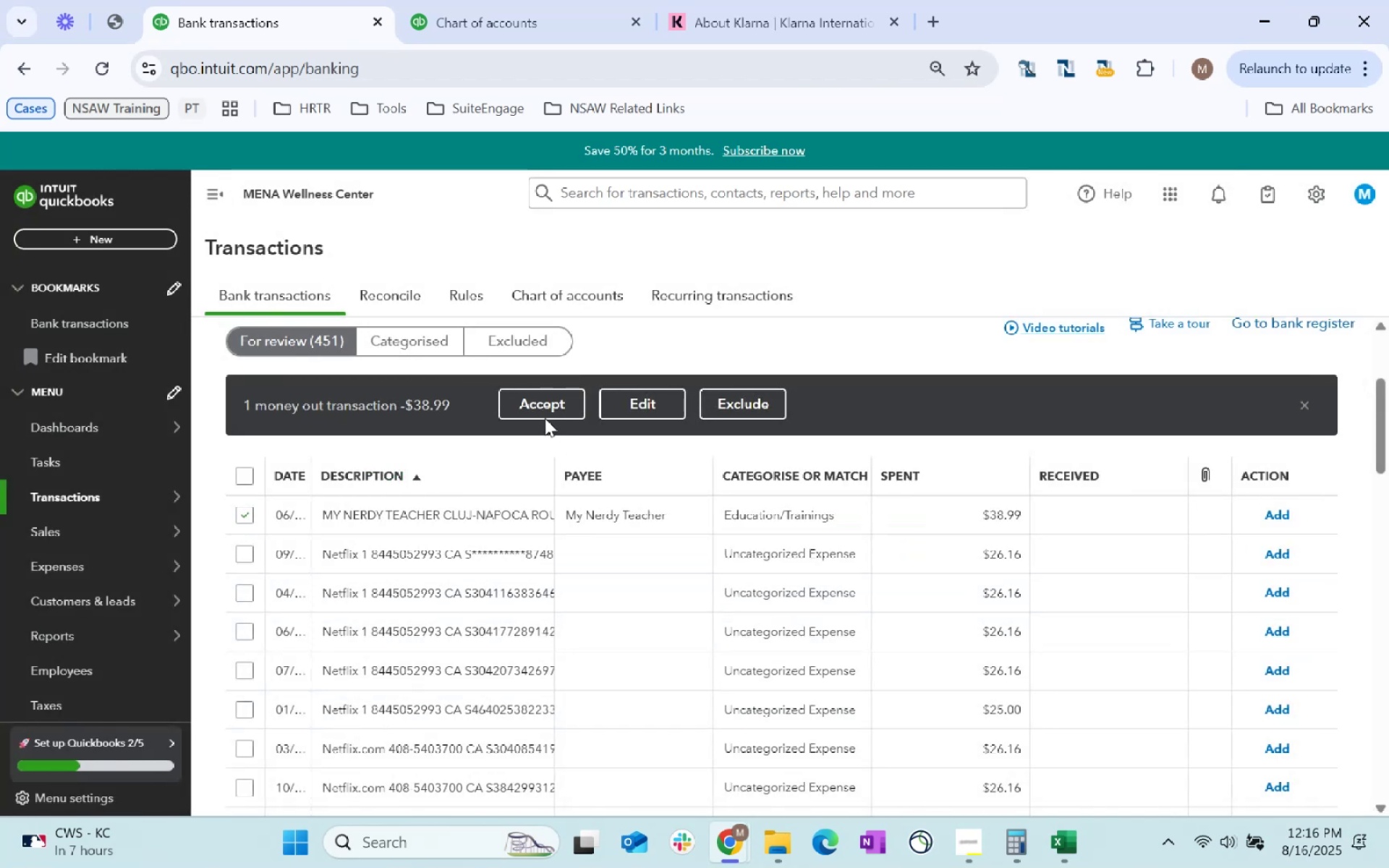 
left_click([547, 416])
 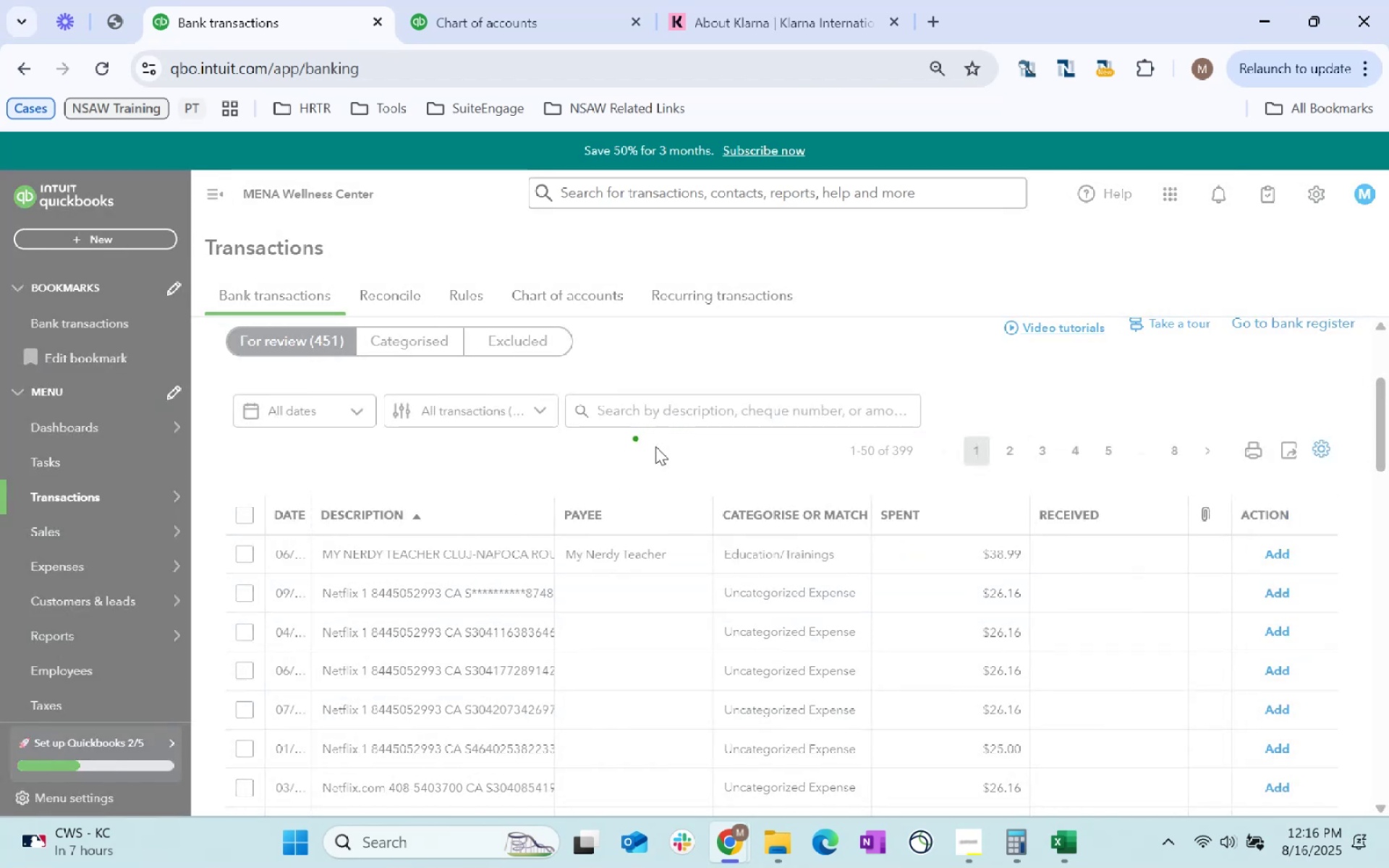 
left_click([709, 412])
 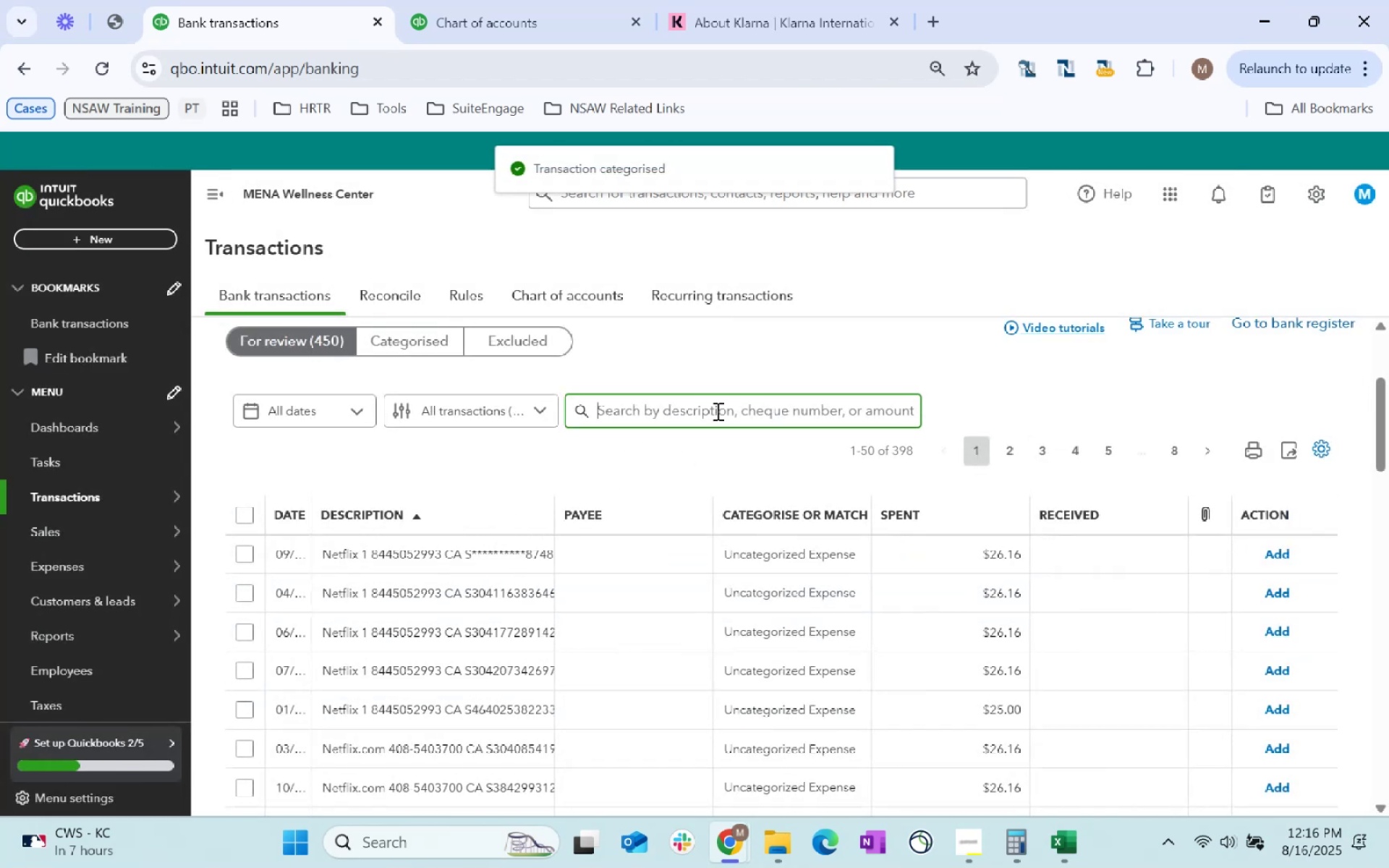 
type(netflix)
 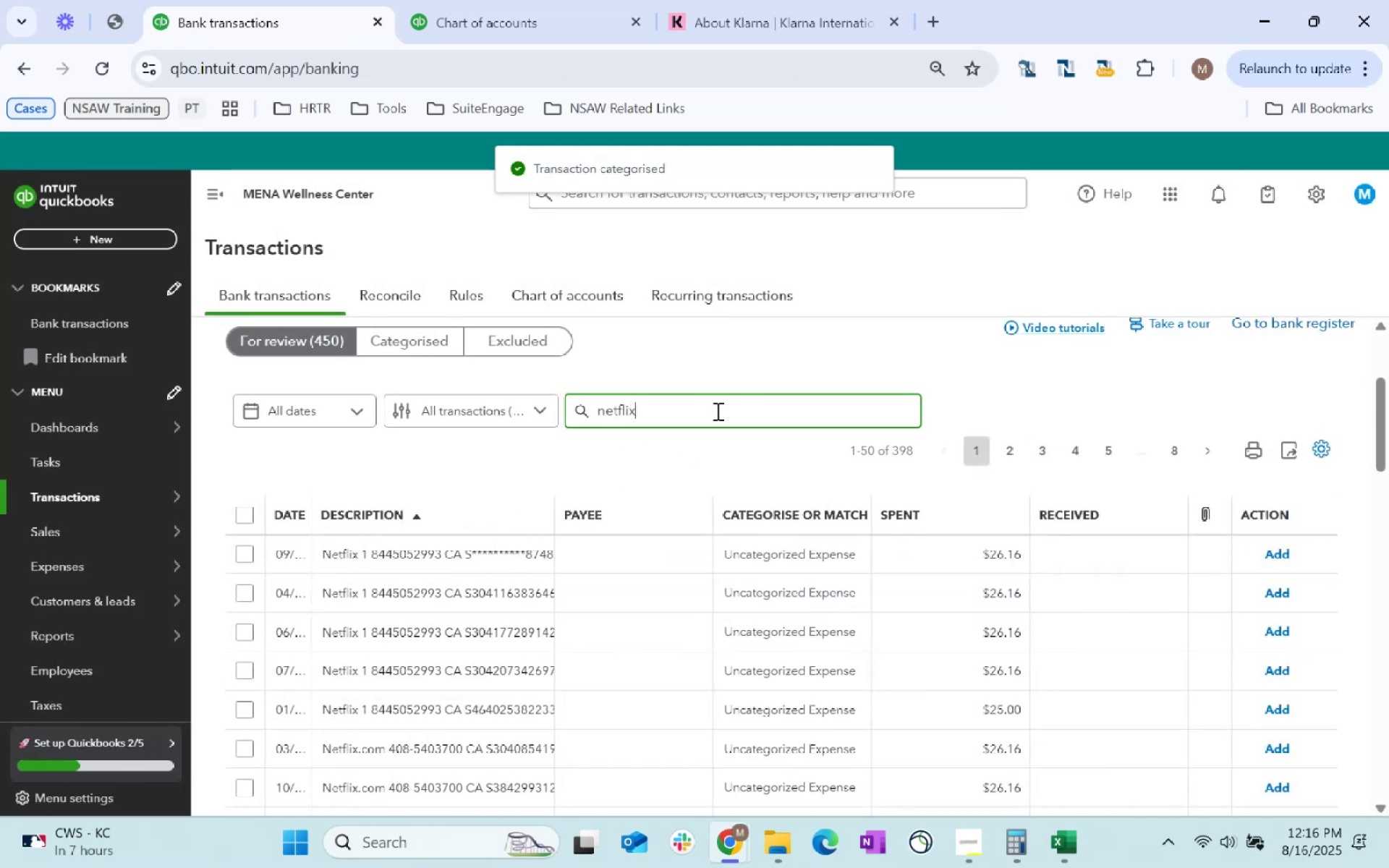 
key(Enter)
 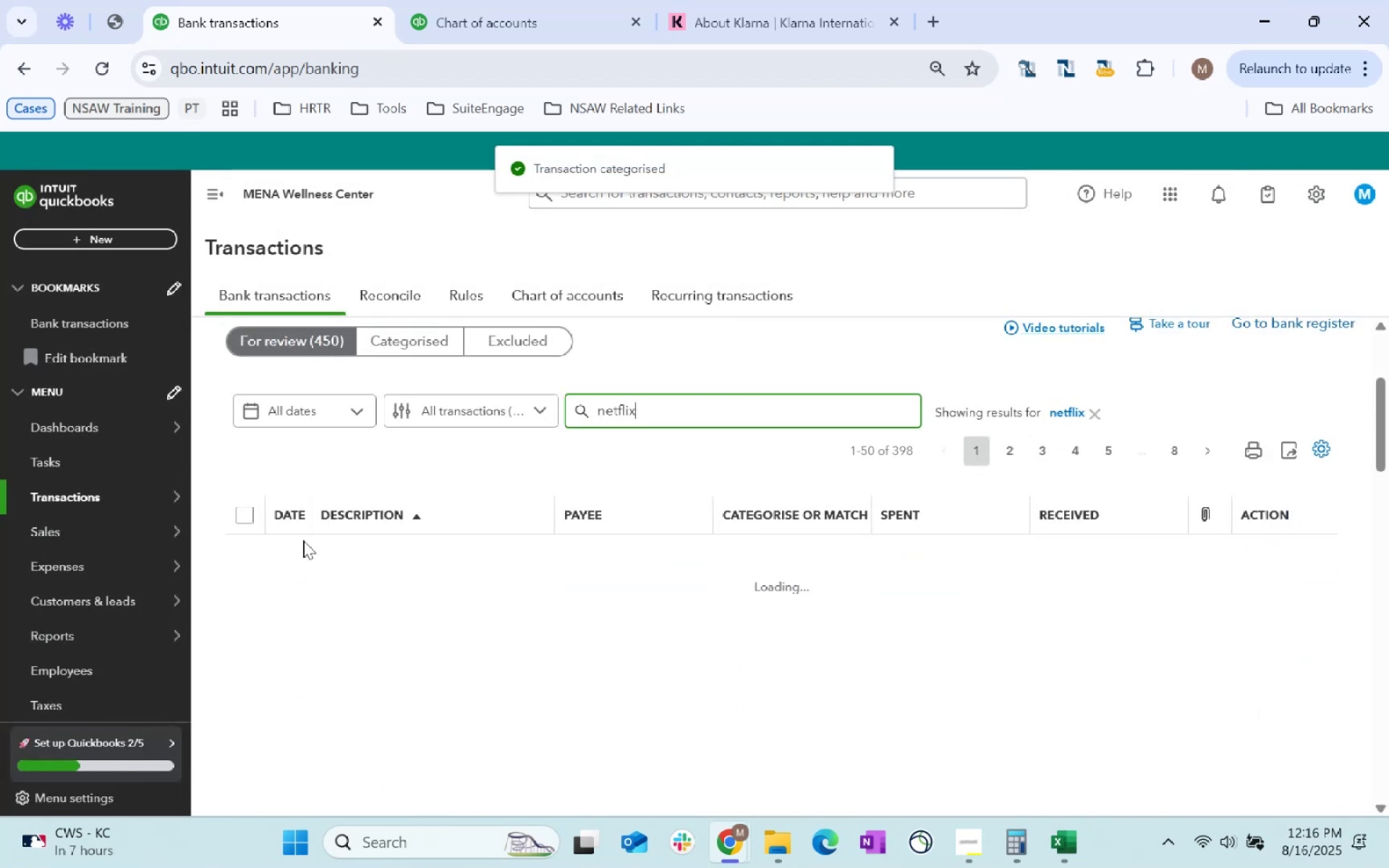 
left_click([237, 514])
 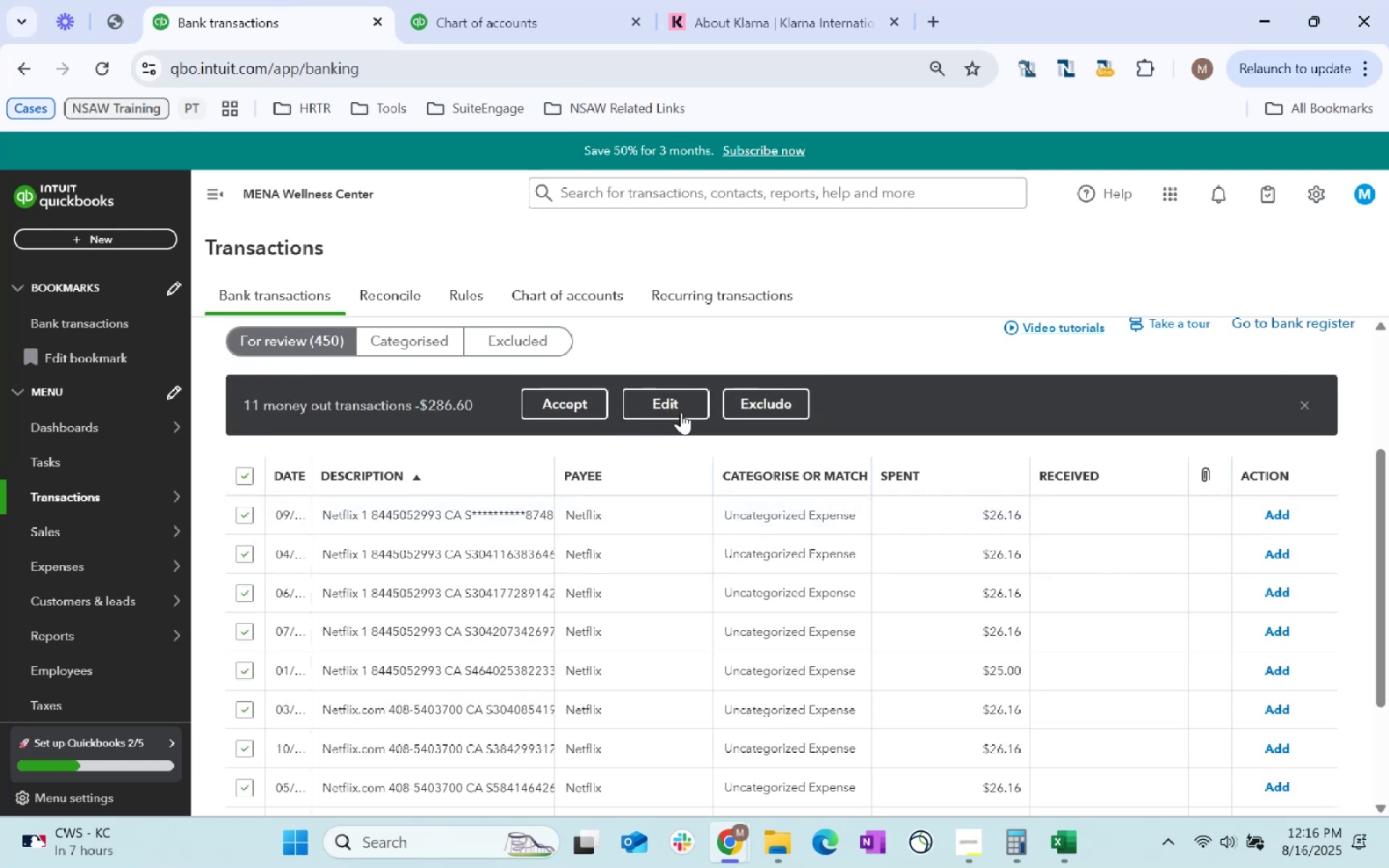 
left_click([653, 389])
 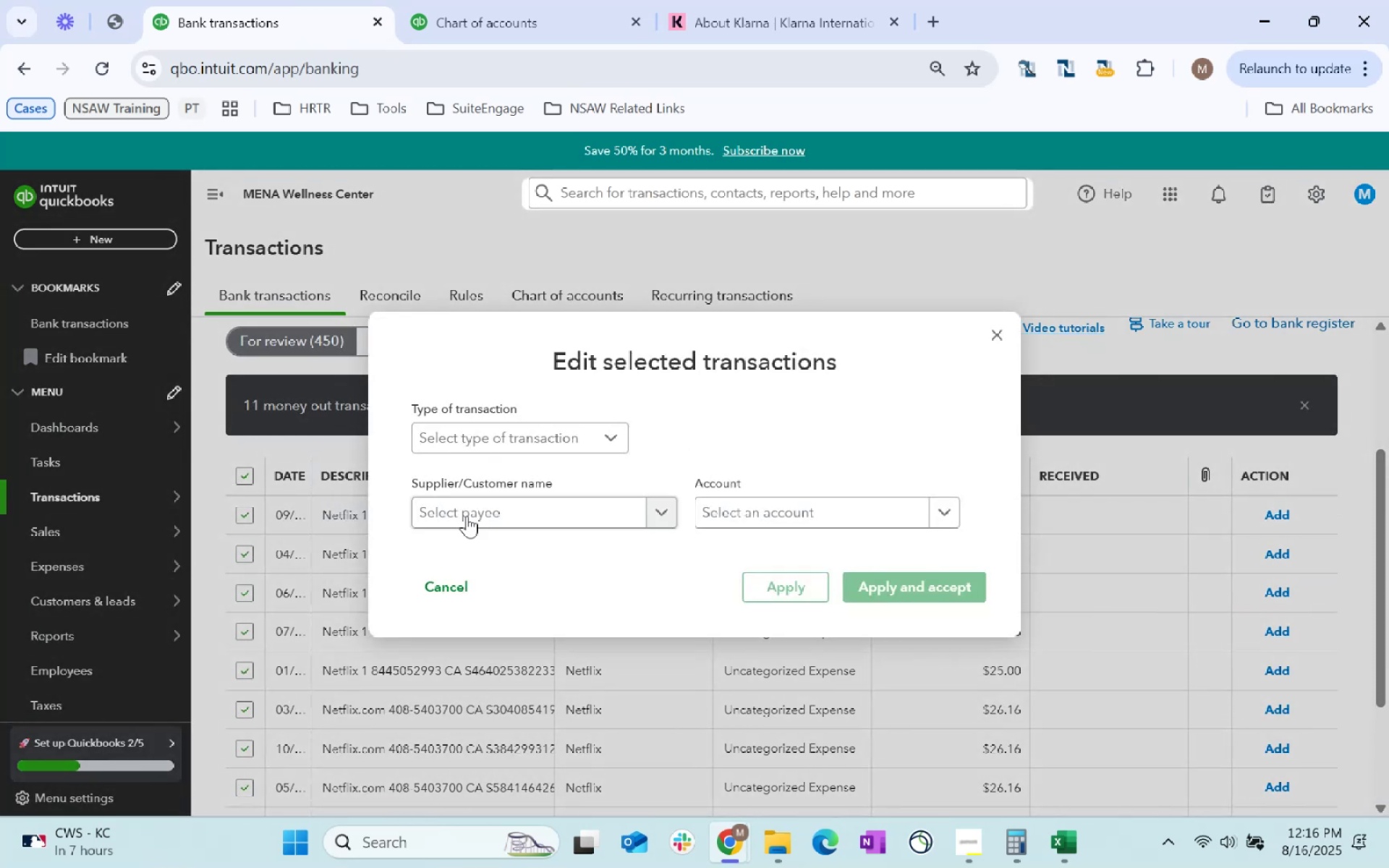 
left_click([488, 511])
 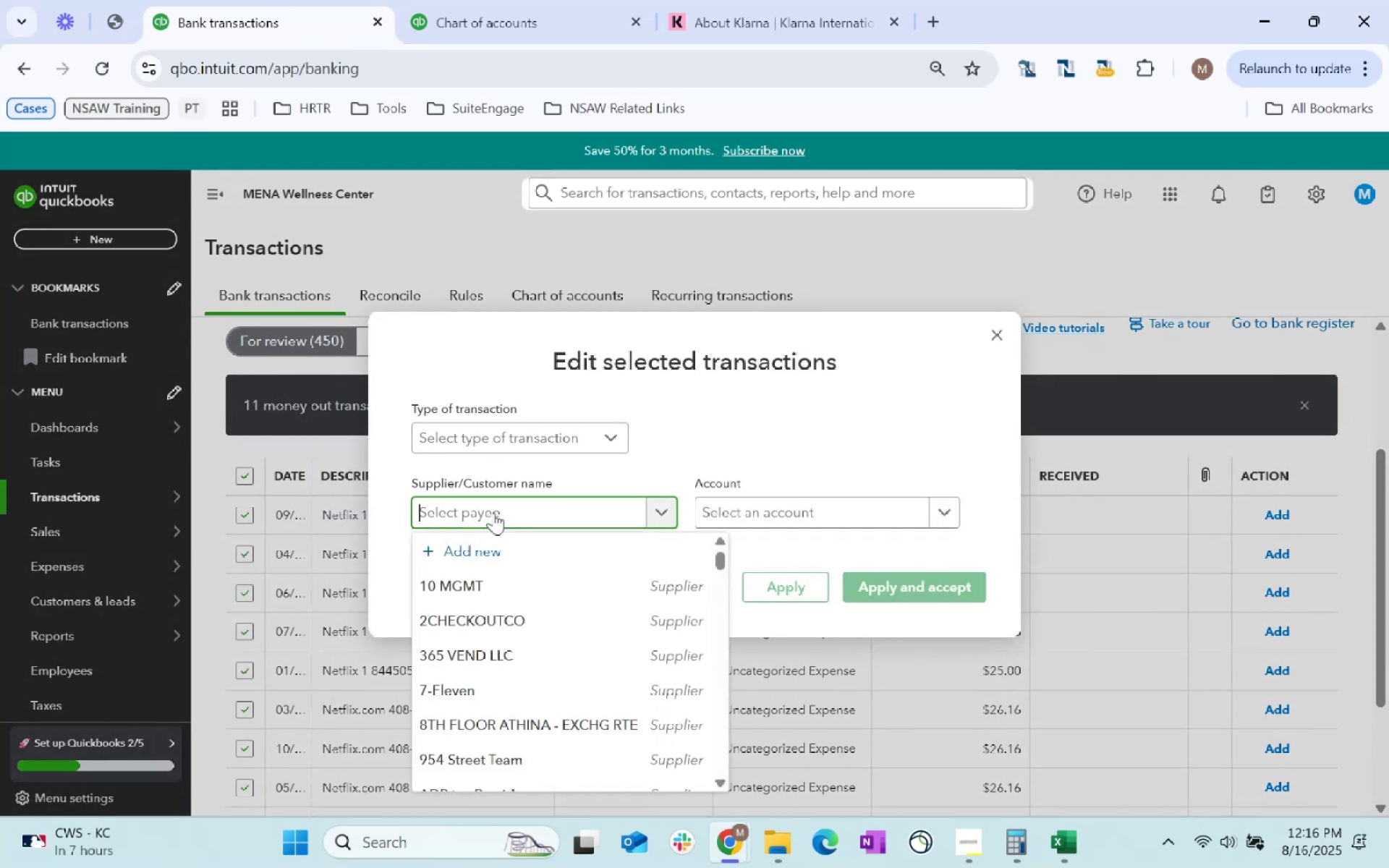 
type(Netflix)
key(Tab)
type(dues)
key(Tab)
 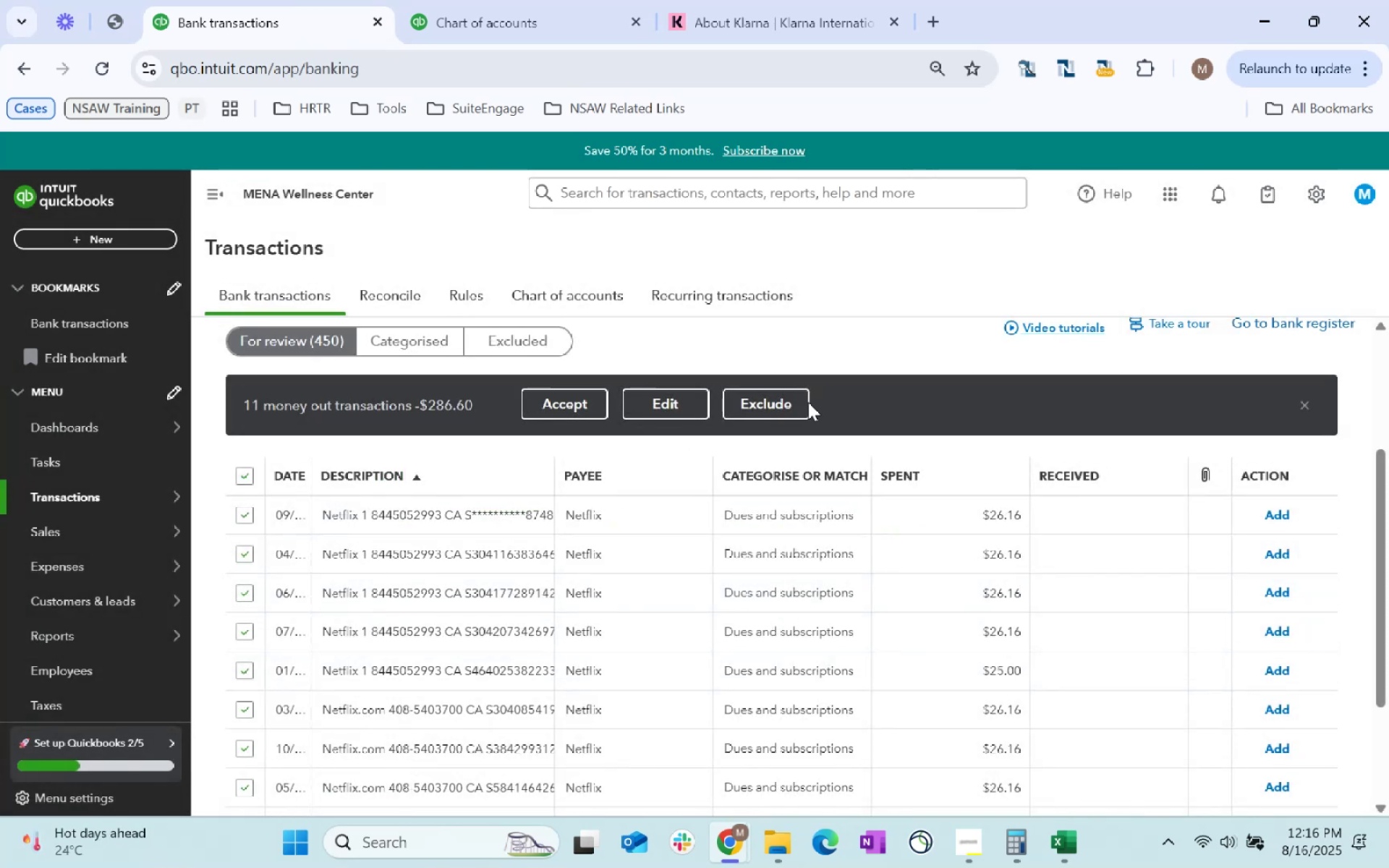 
left_click([575, 406])
 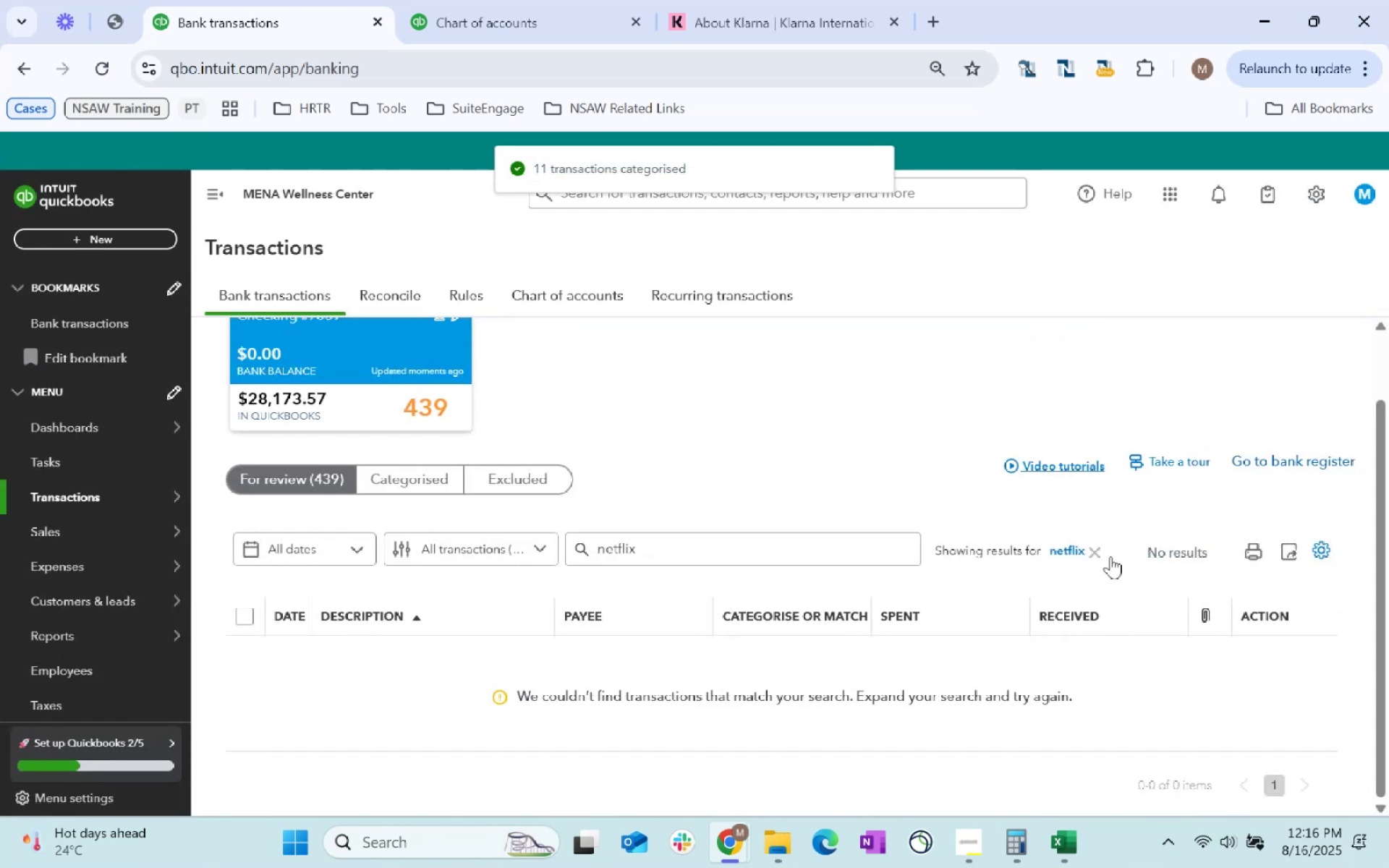 
double_click([1075, 549])
 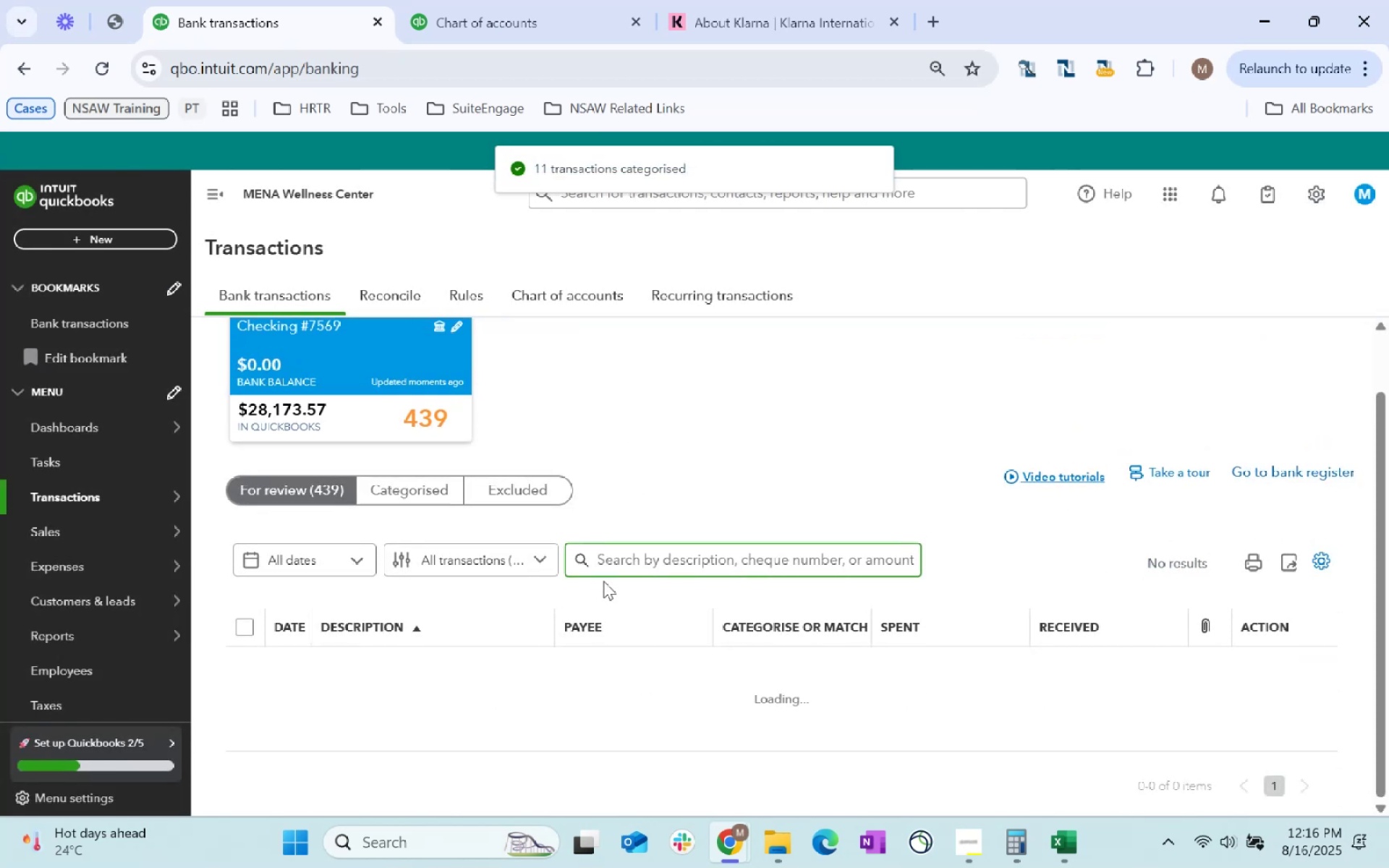 
scroll: coordinate [485, 537], scroll_direction: down, amount: 99.0
 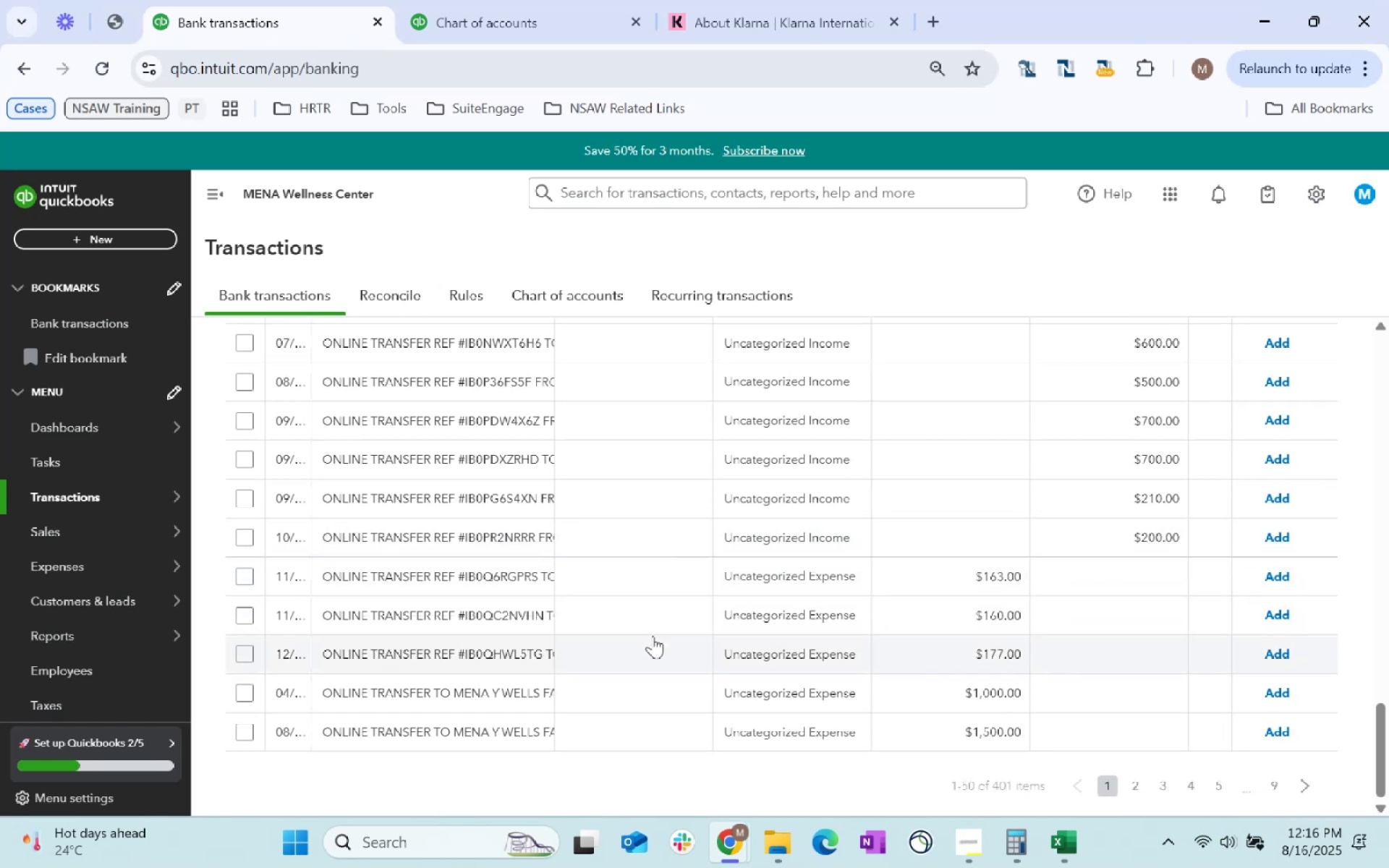 
scroll: coordinate [261, 732], scroll_direction: up, amount: 44.0
 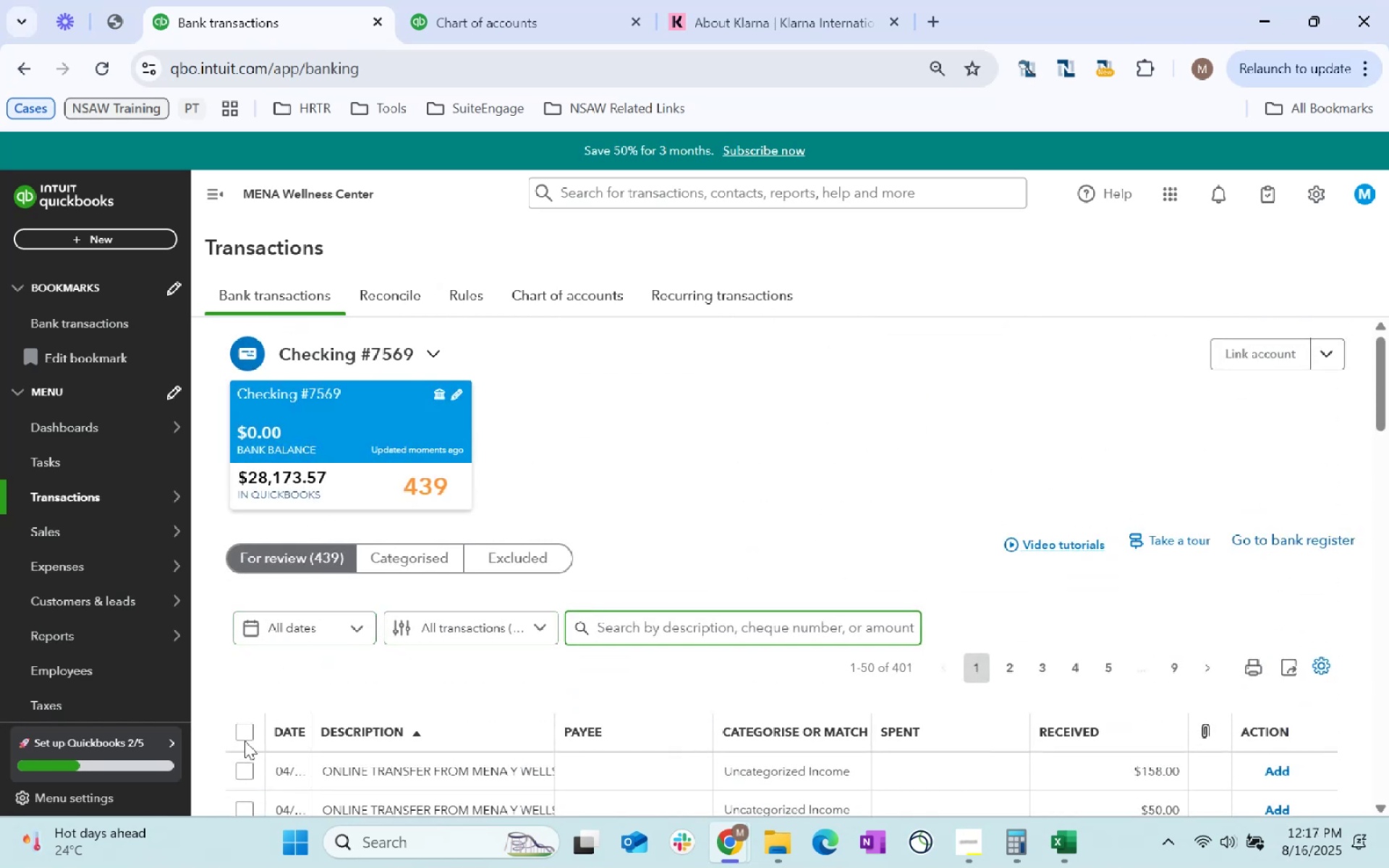 
left_click([245, 739])
 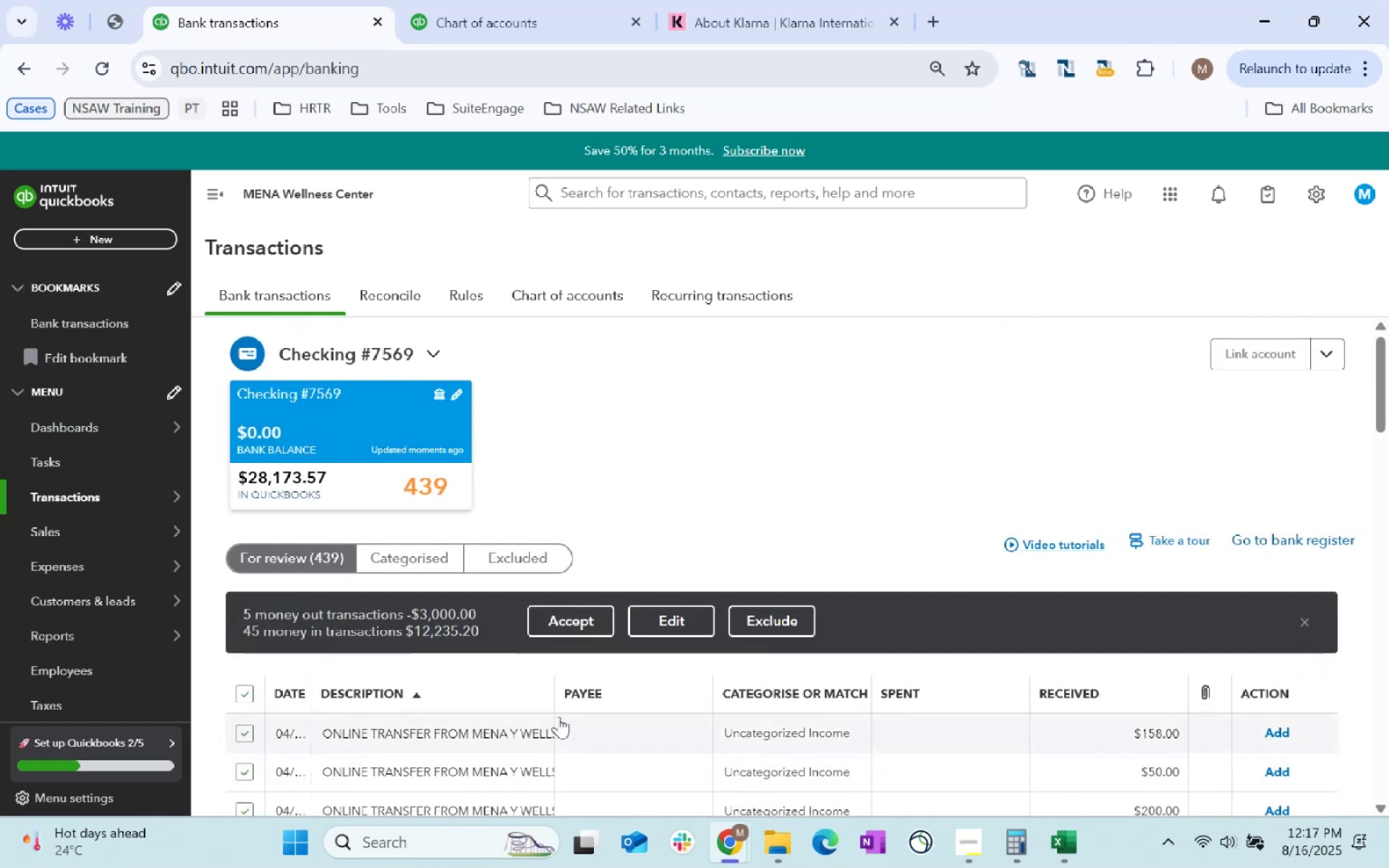 
scroll: coordinate [336, 588], scroll_direction: down, amount: 78.0
 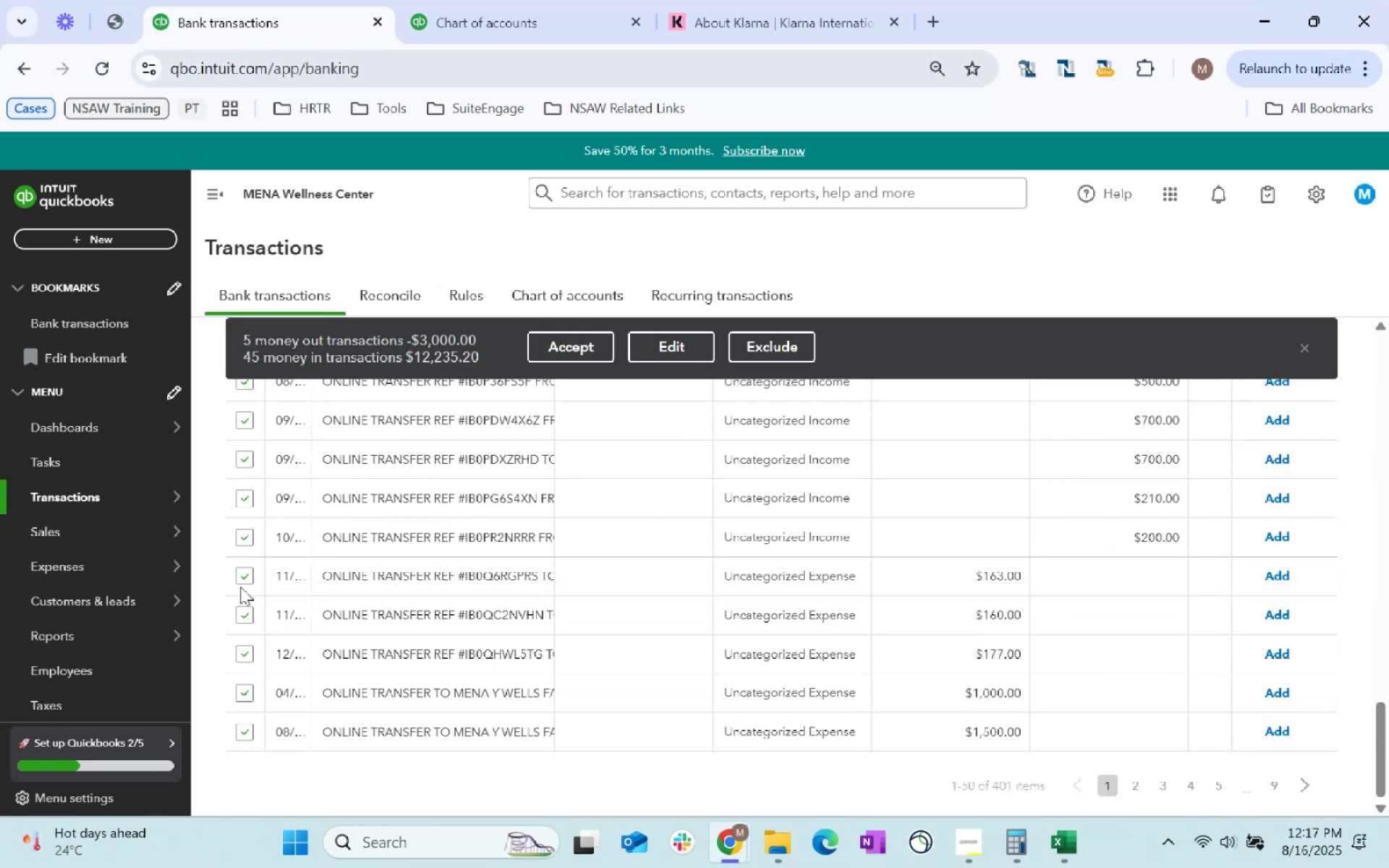 
left_click([246, 577])
 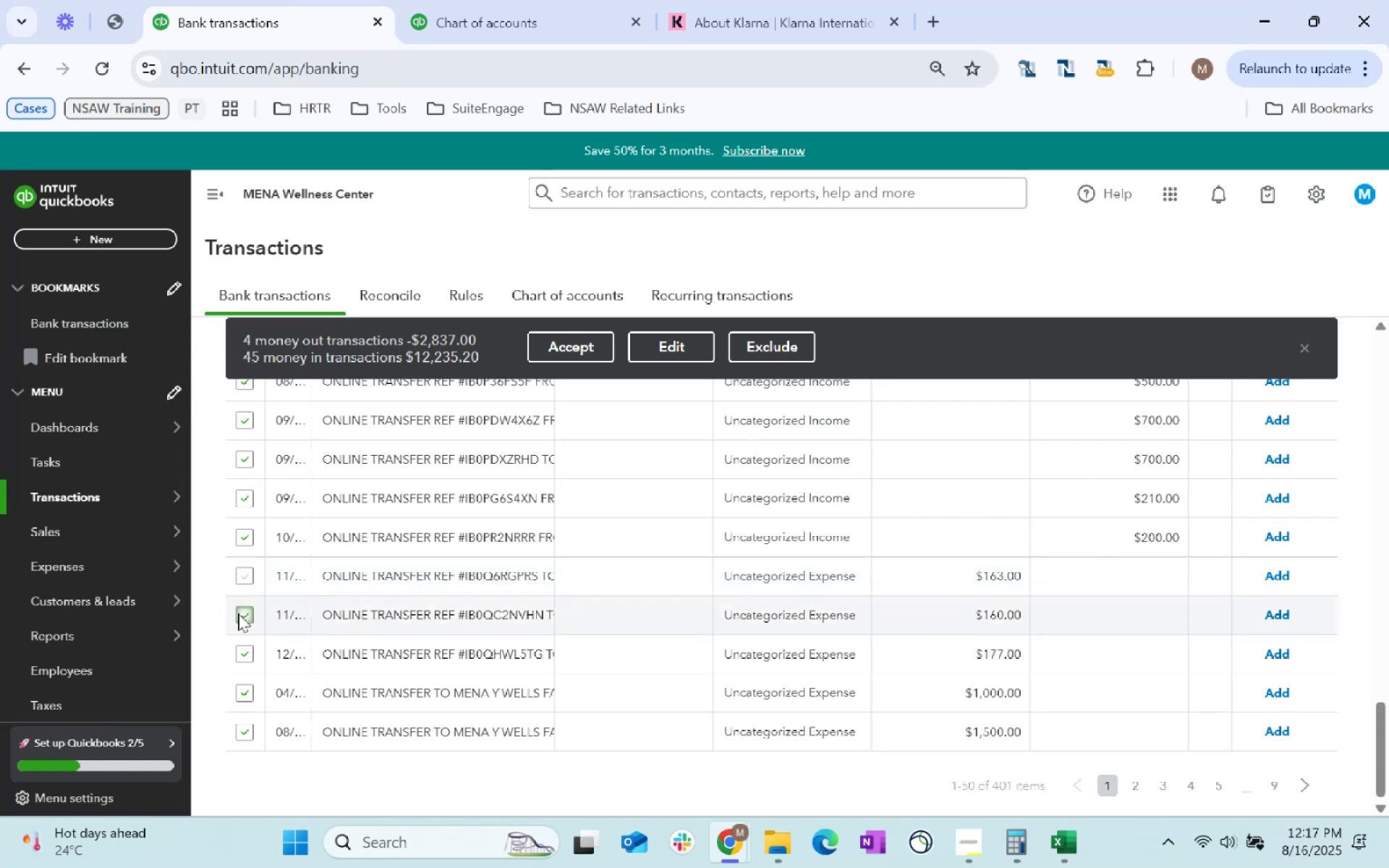 
left_click([243, 615])
 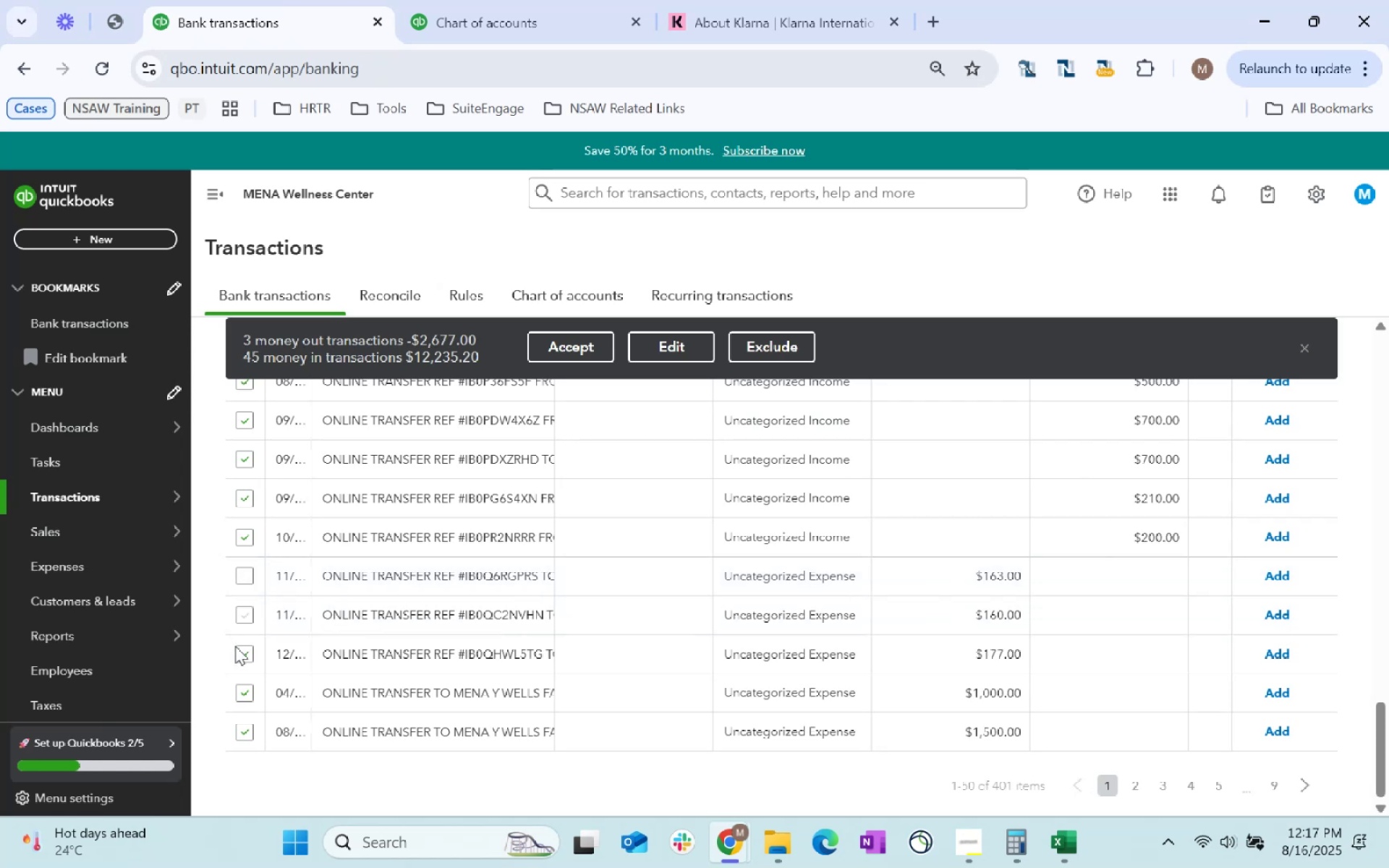 
left_click([242, 654])
 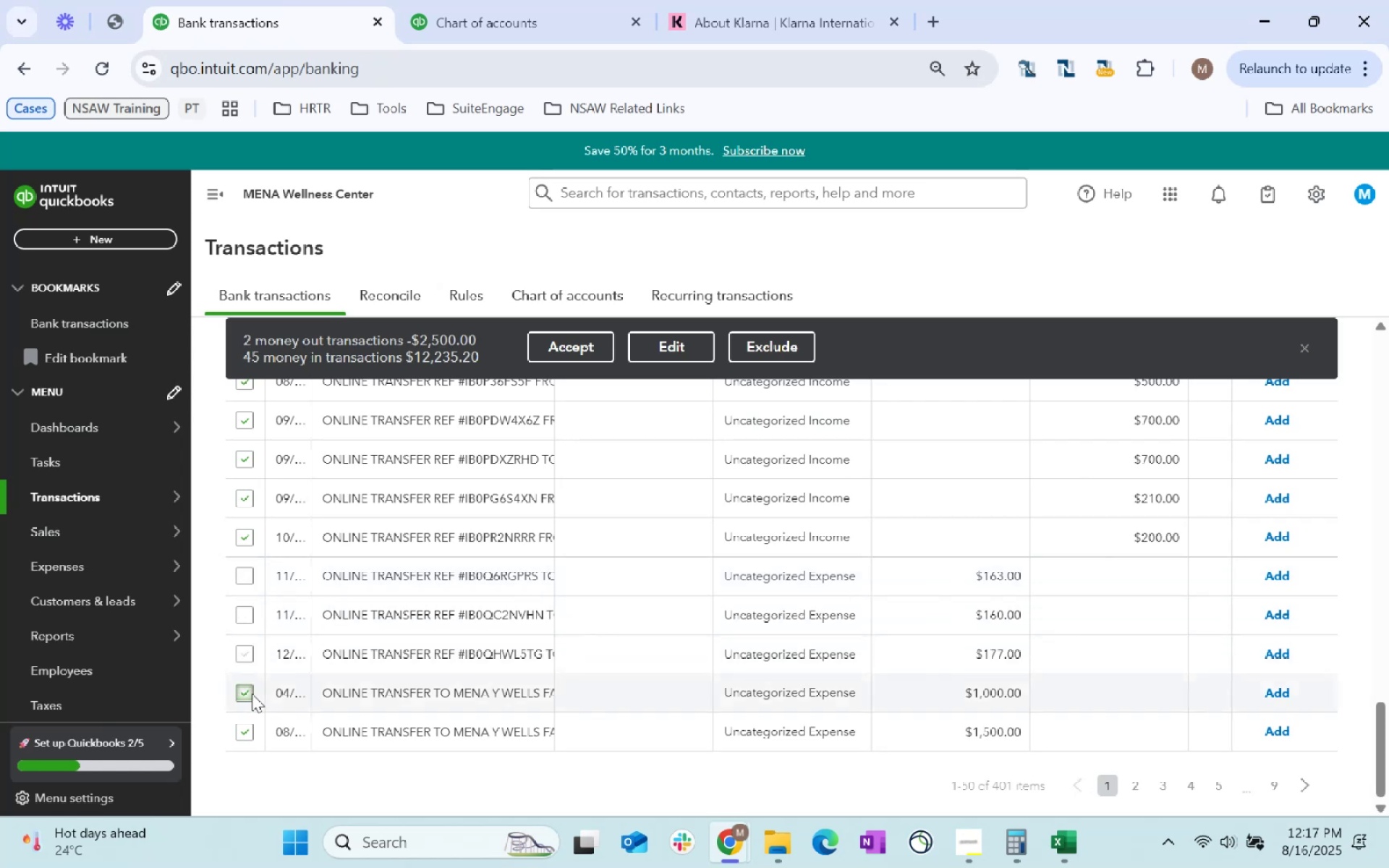 
left_click([245, 694])
 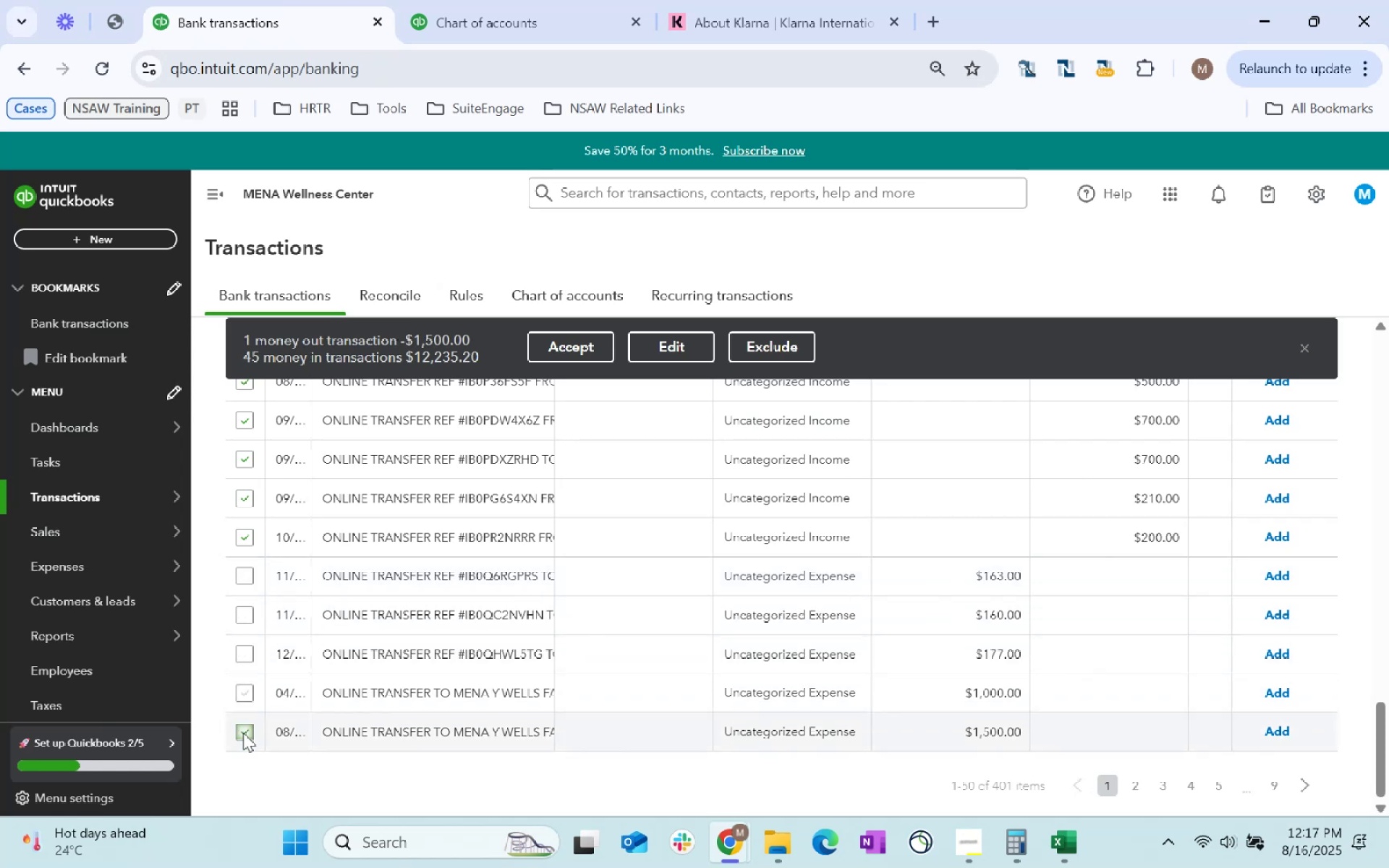 
left_click([243, 733])
 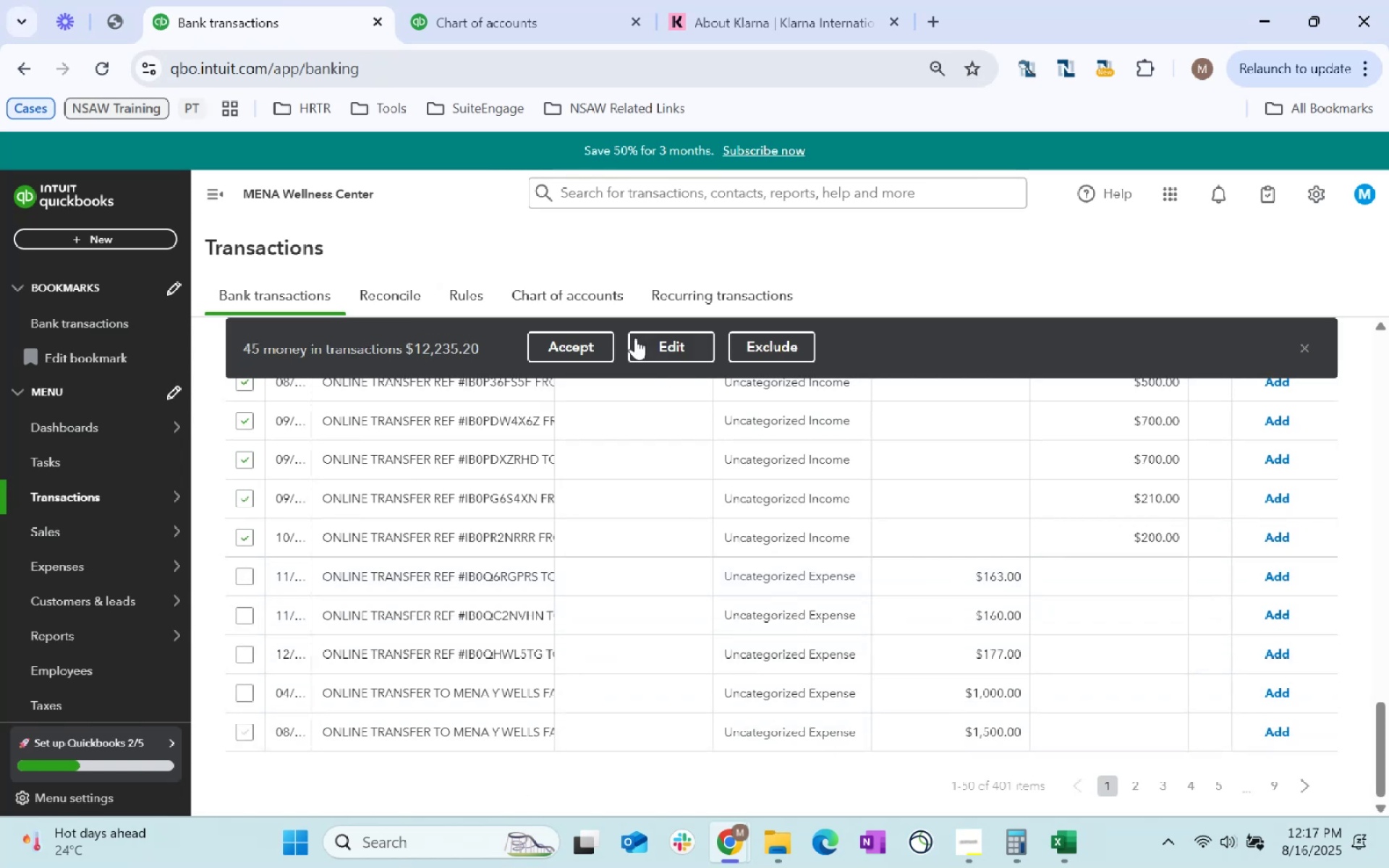 
left_click([651, 355])
 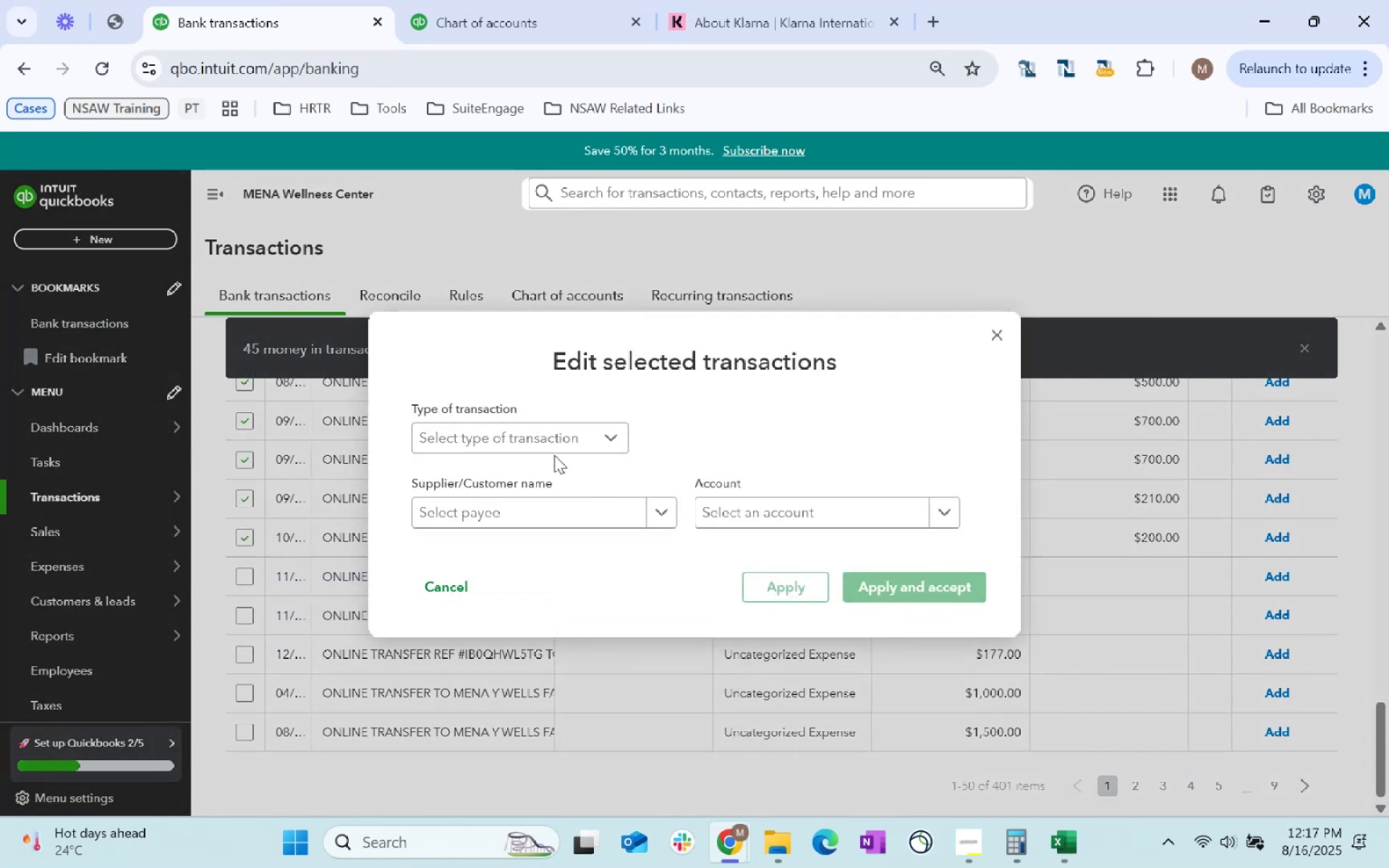 
left_click([529, 507])
 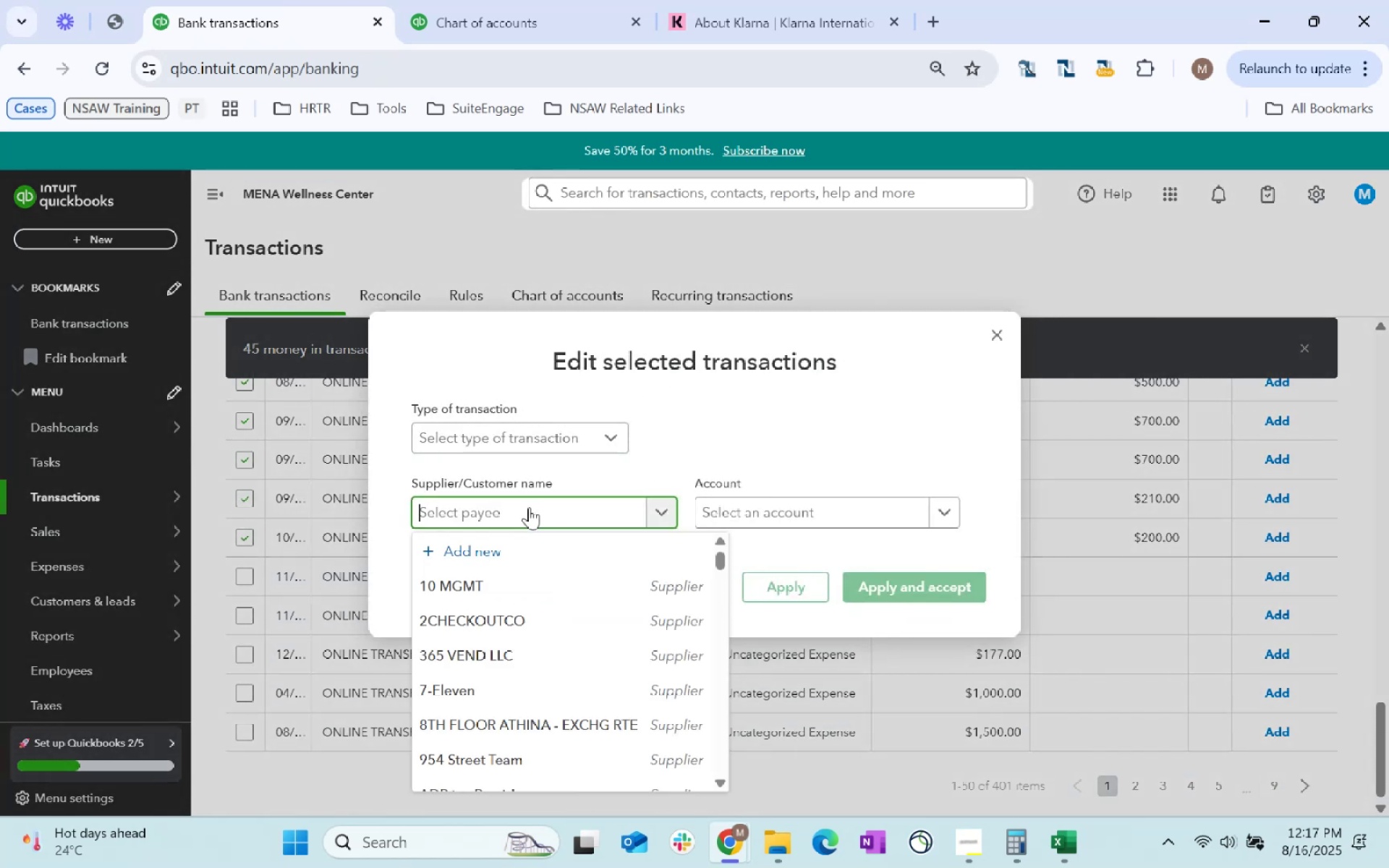 
type(Customer)
 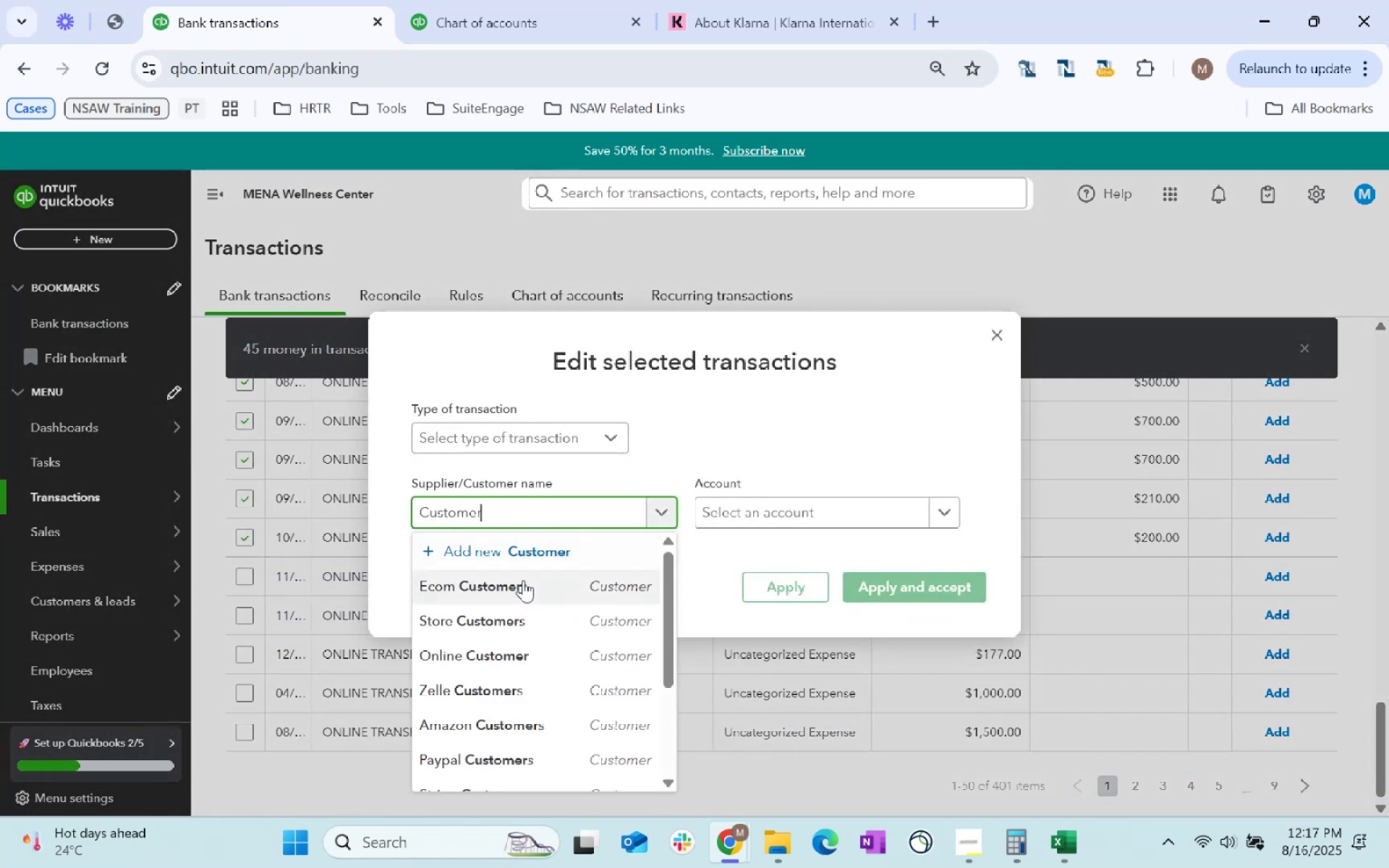 
scroll: coordinate [496, 776], scroll_direction: down, amount: 91.0
 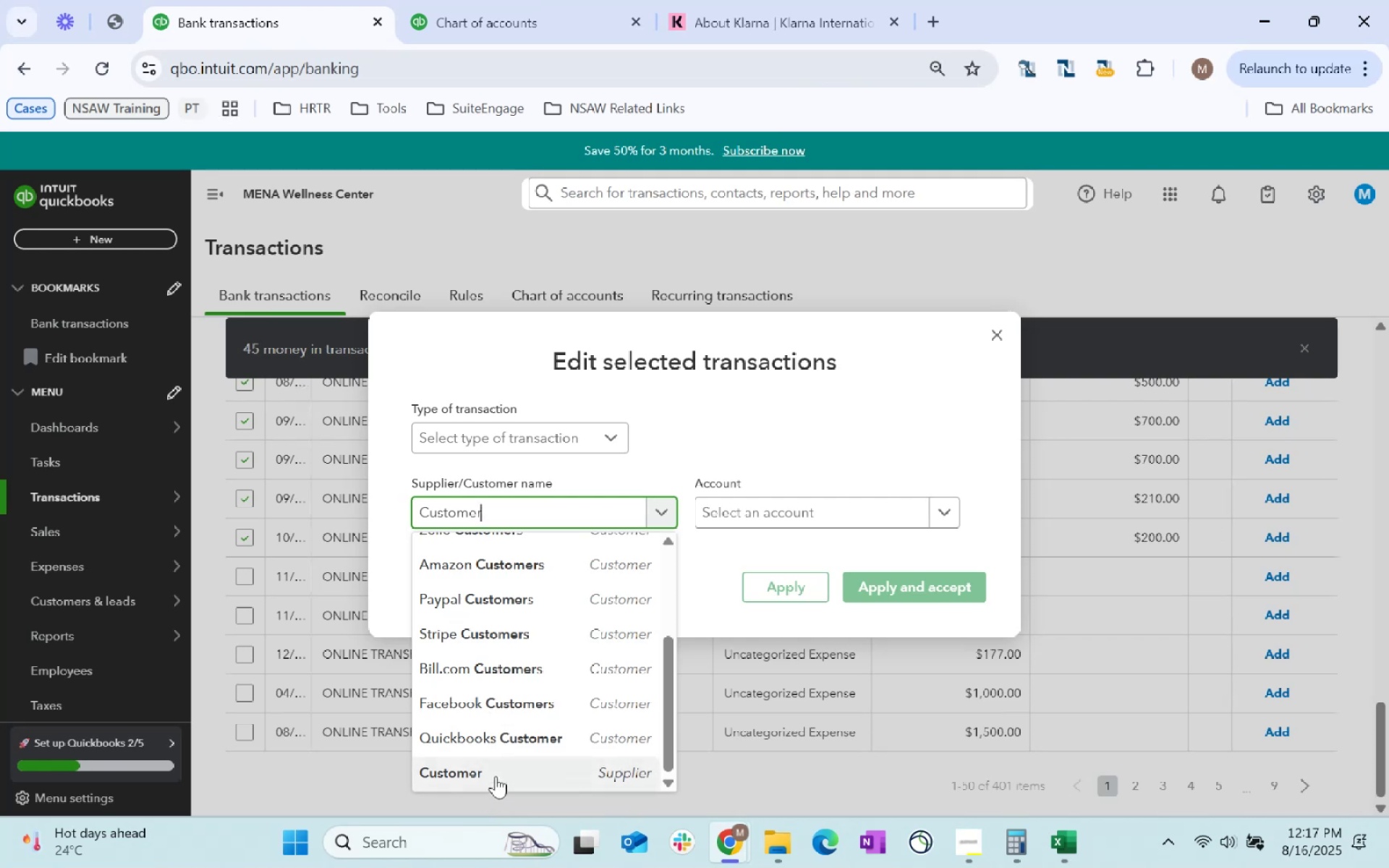 
left_click([496, 774])
 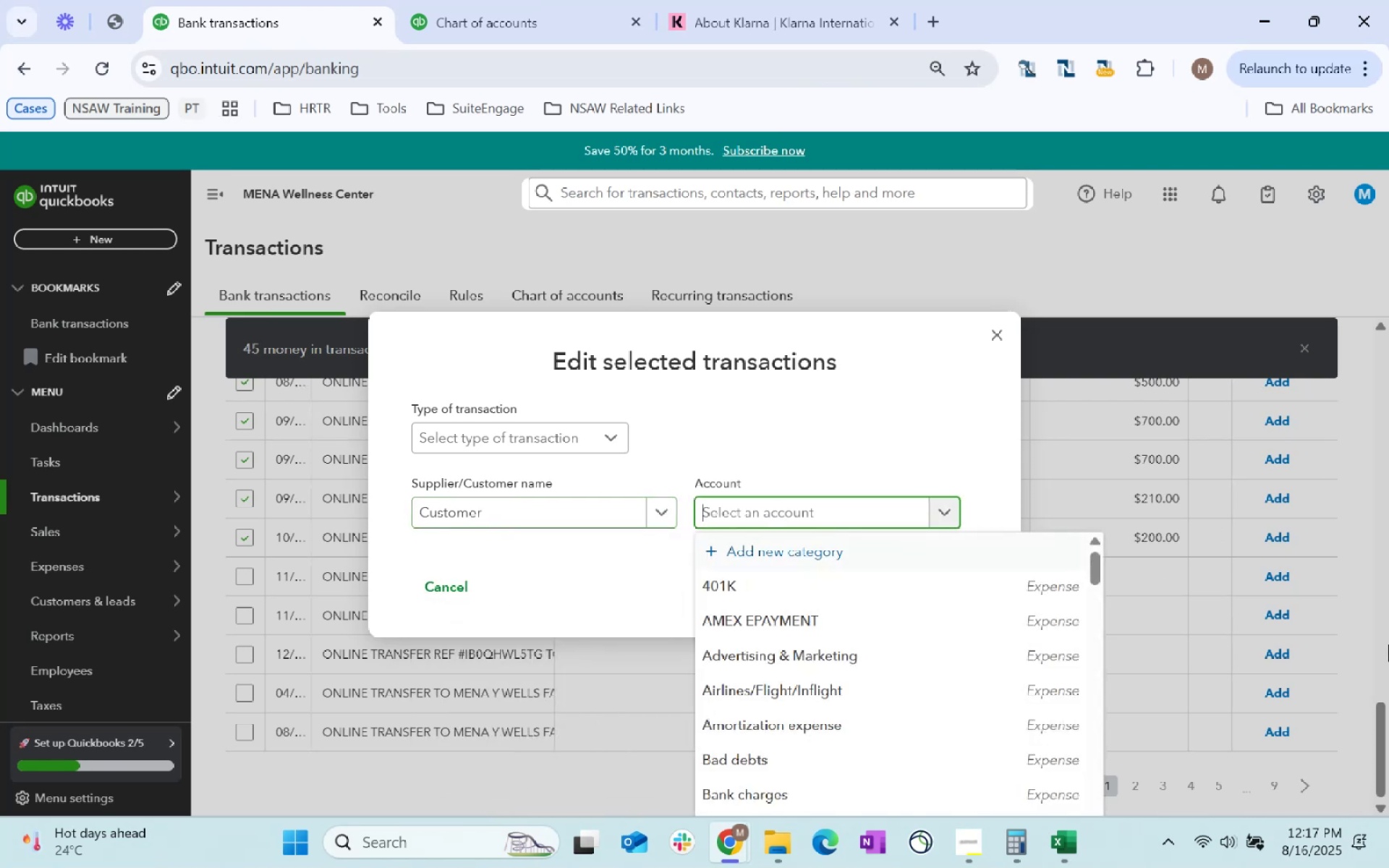 
type(Sr)
key(Backspace)
type(ervices)
key(Tab)
 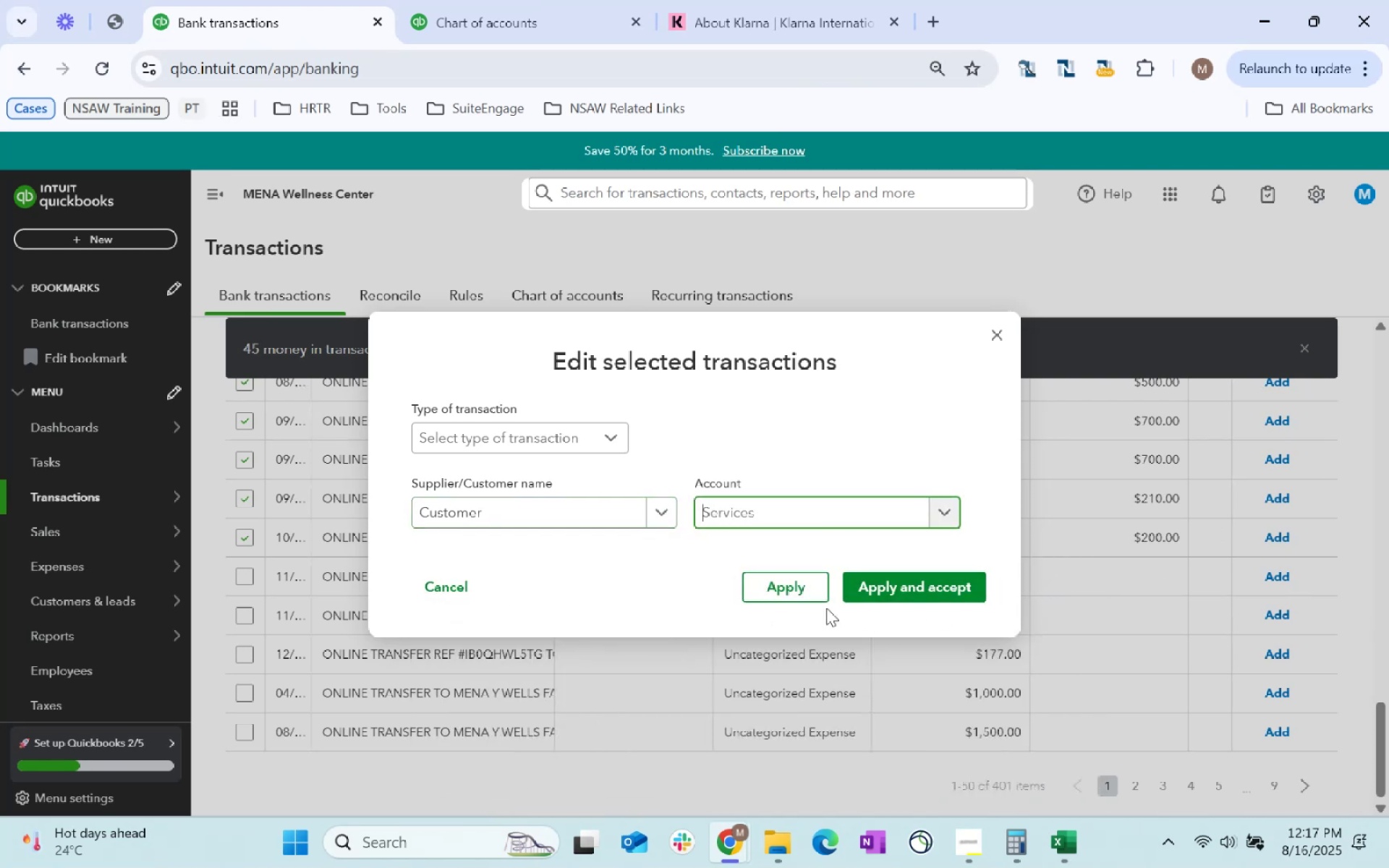 
left_click([786, 594])
 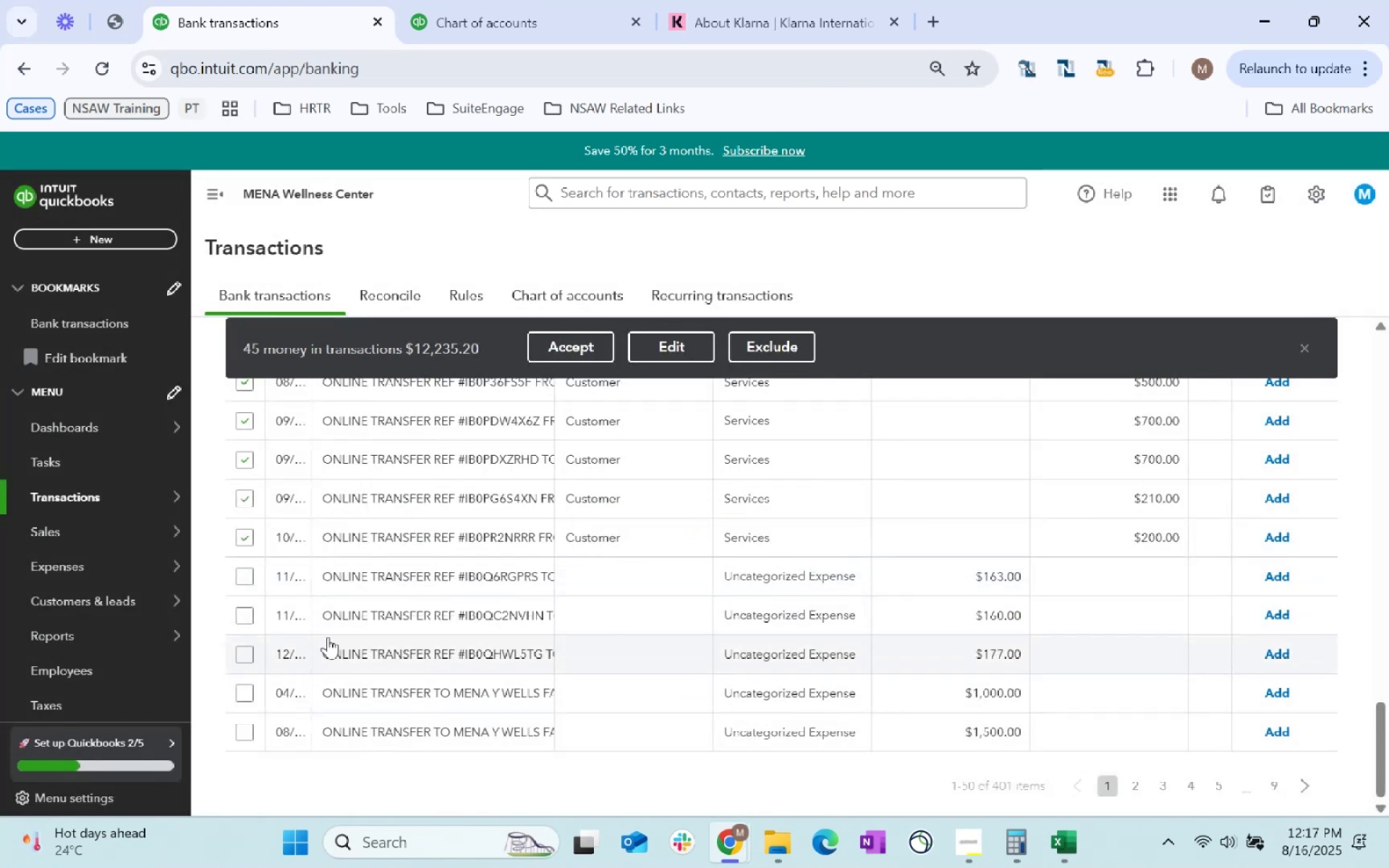 
scroll: coordinate [630, 494], scroll_direction: up, amount: 18.0
 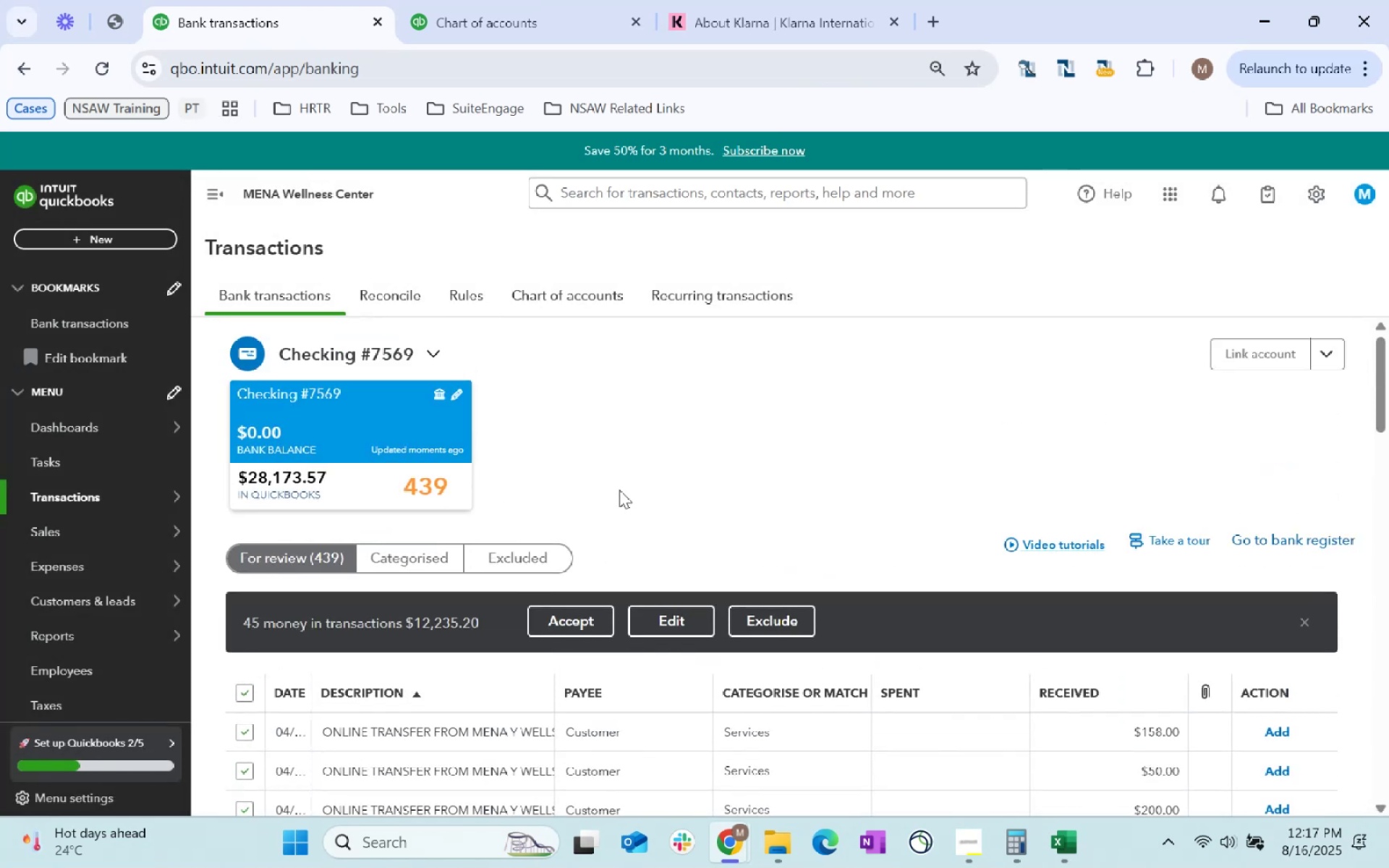 
scroll: coordinate [571, 478], scroll_direction: down, amount: 32.0
 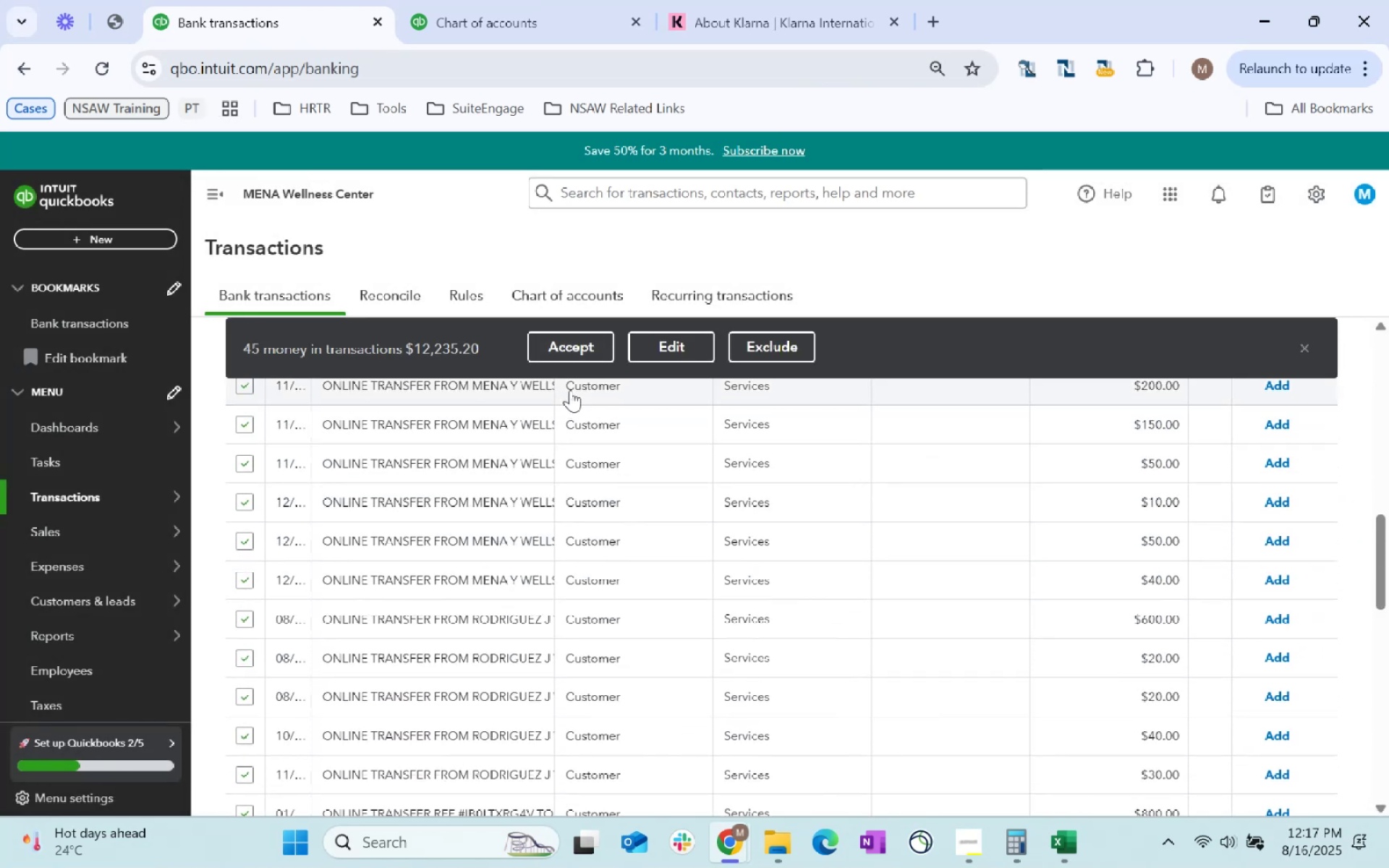 
scroll: coordinate [577, 465], scroll_direction: up, amount: 15.0
 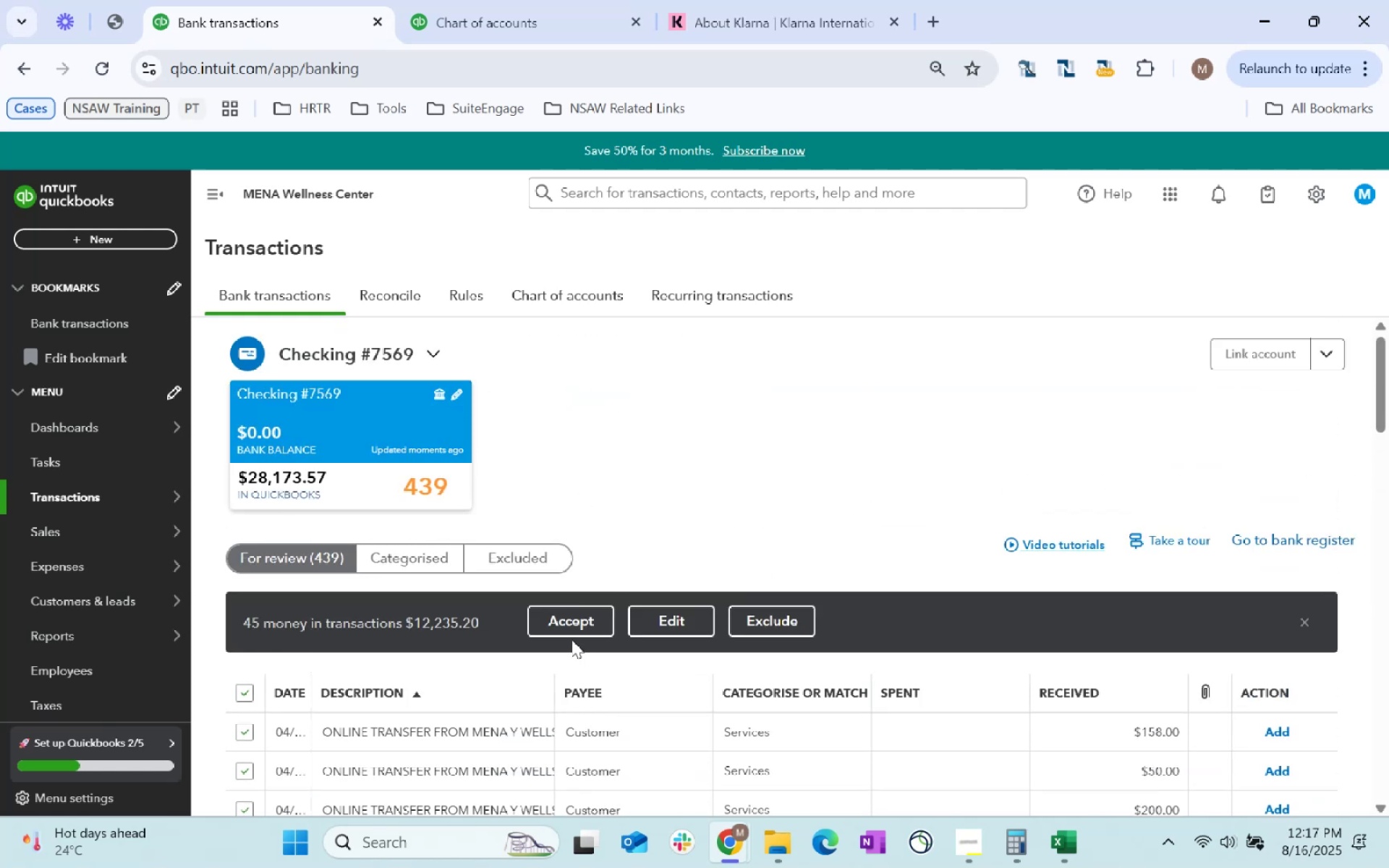 
left_click([566, 624])
 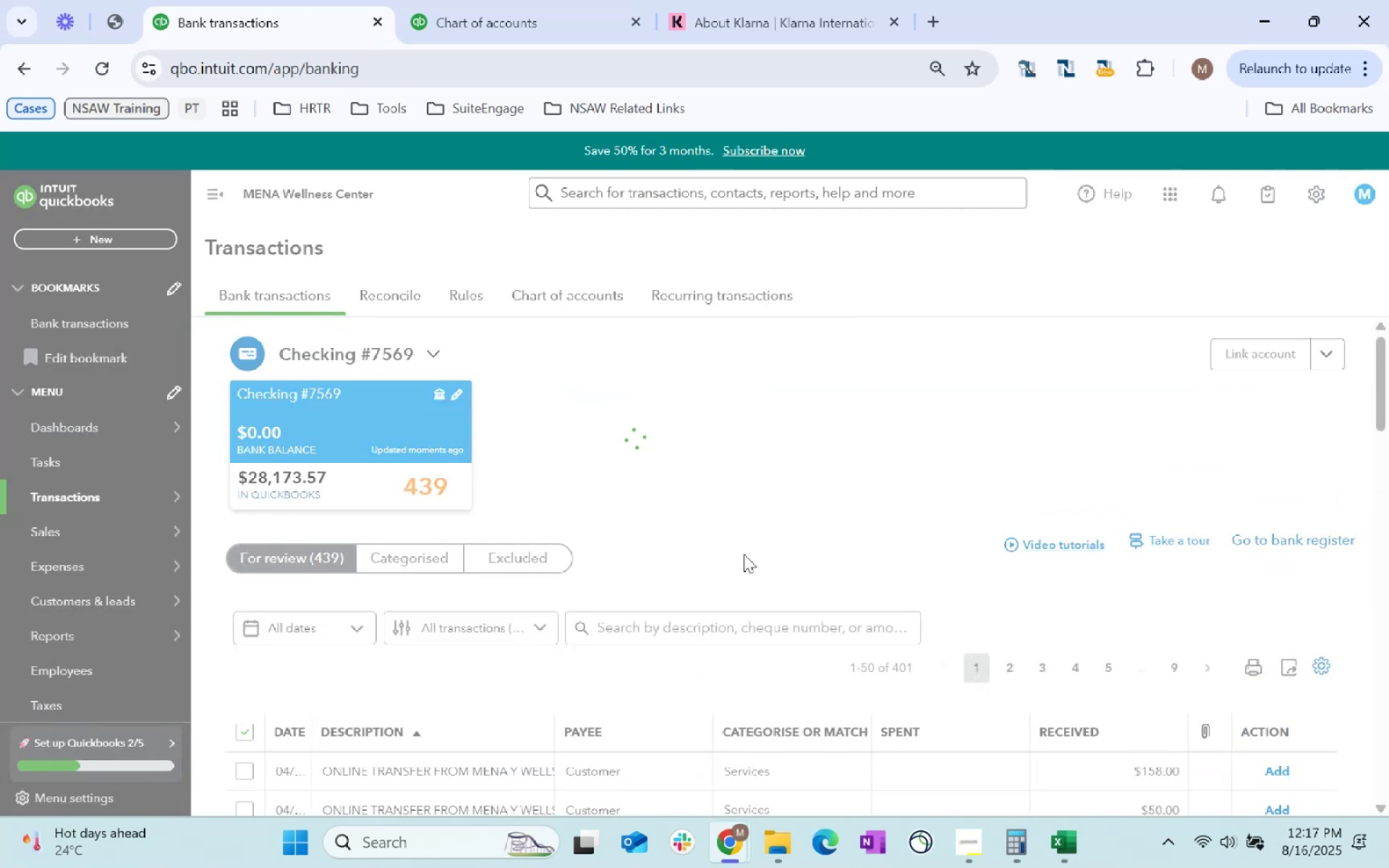 
wait(8.47)
 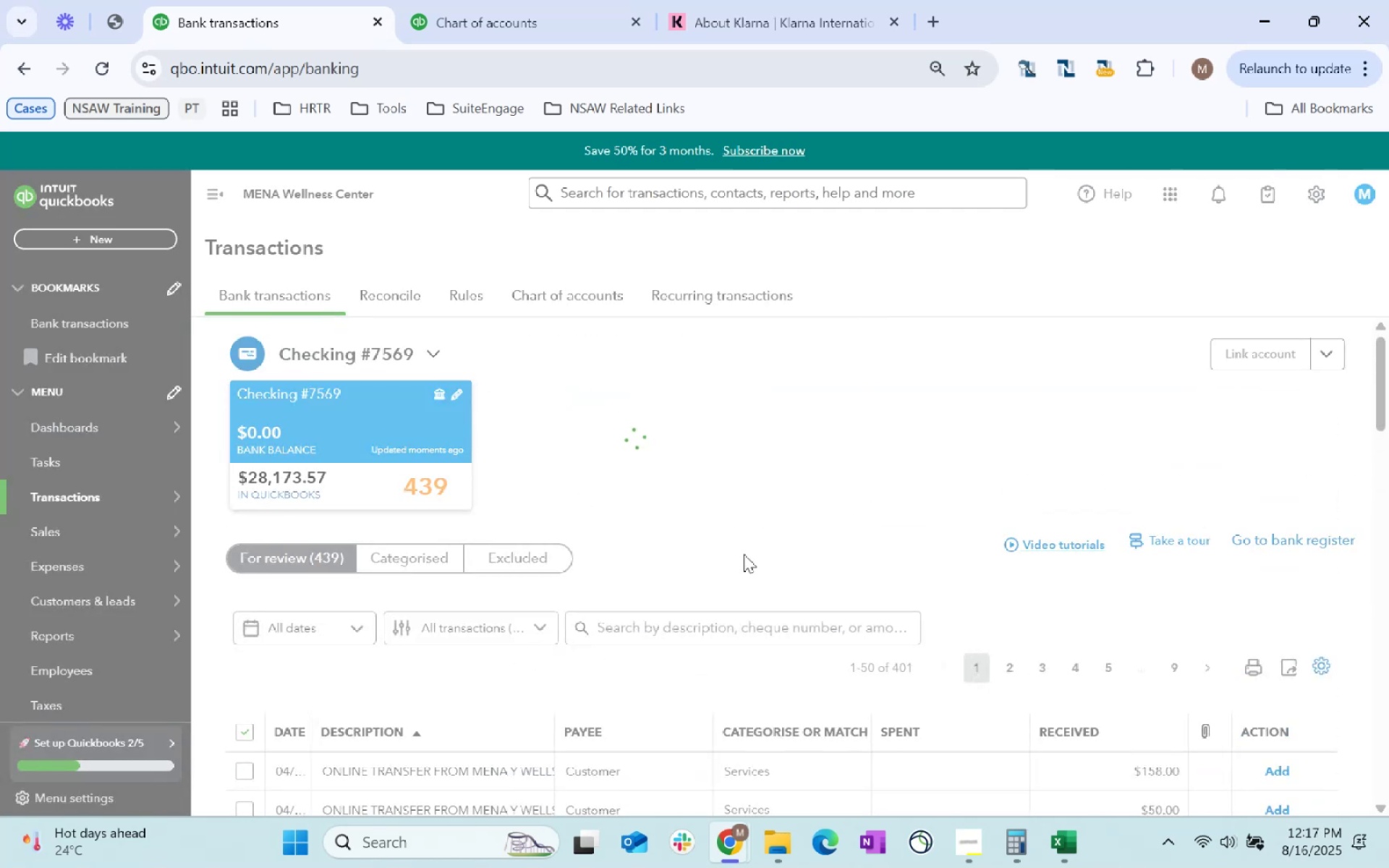 
scroll: coordinate [768, 566], scroll_direction: down, amount: 34.0
 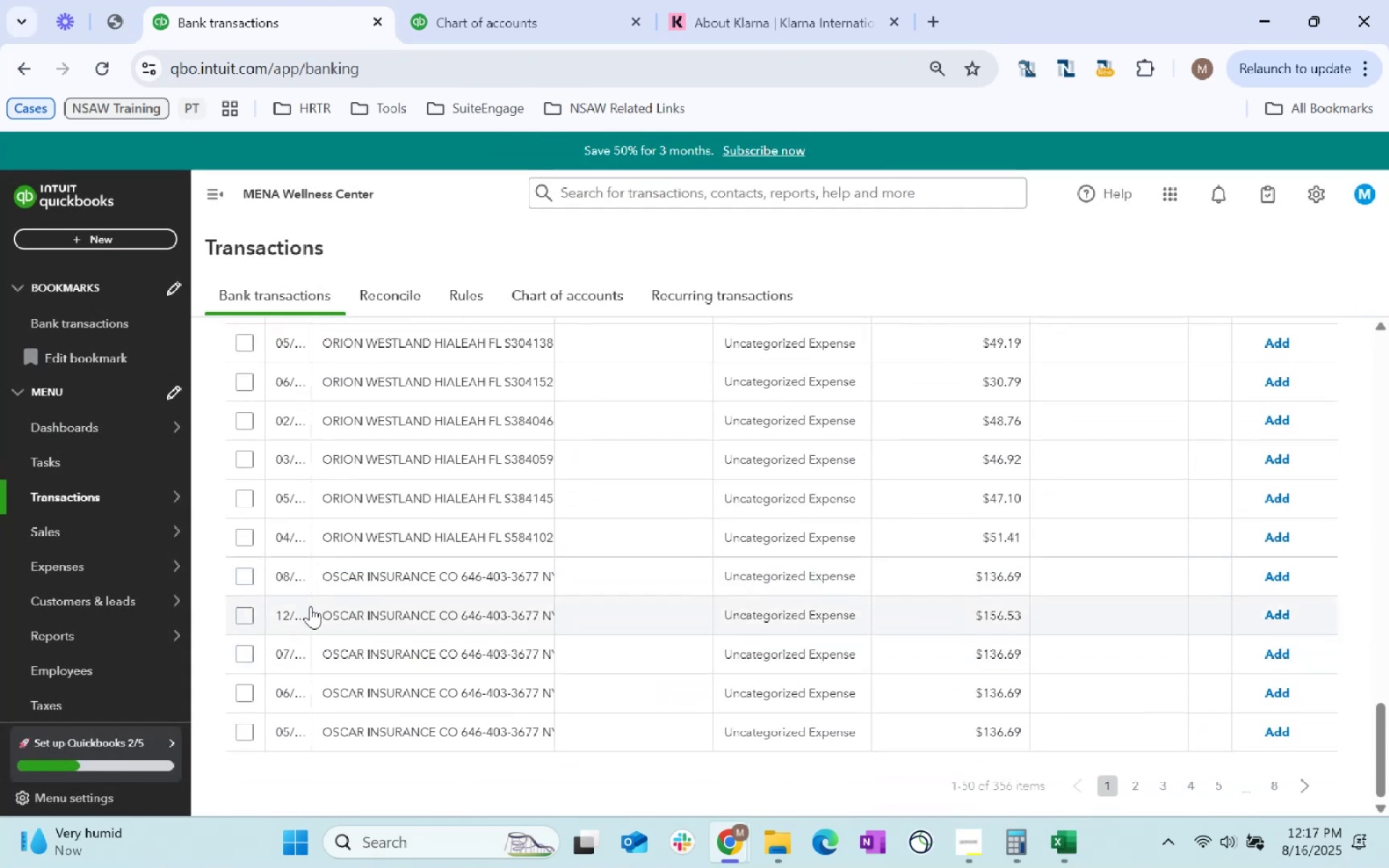 
scroll: coordinate [642, 569], scroll_direction: up, amount: 26.0
 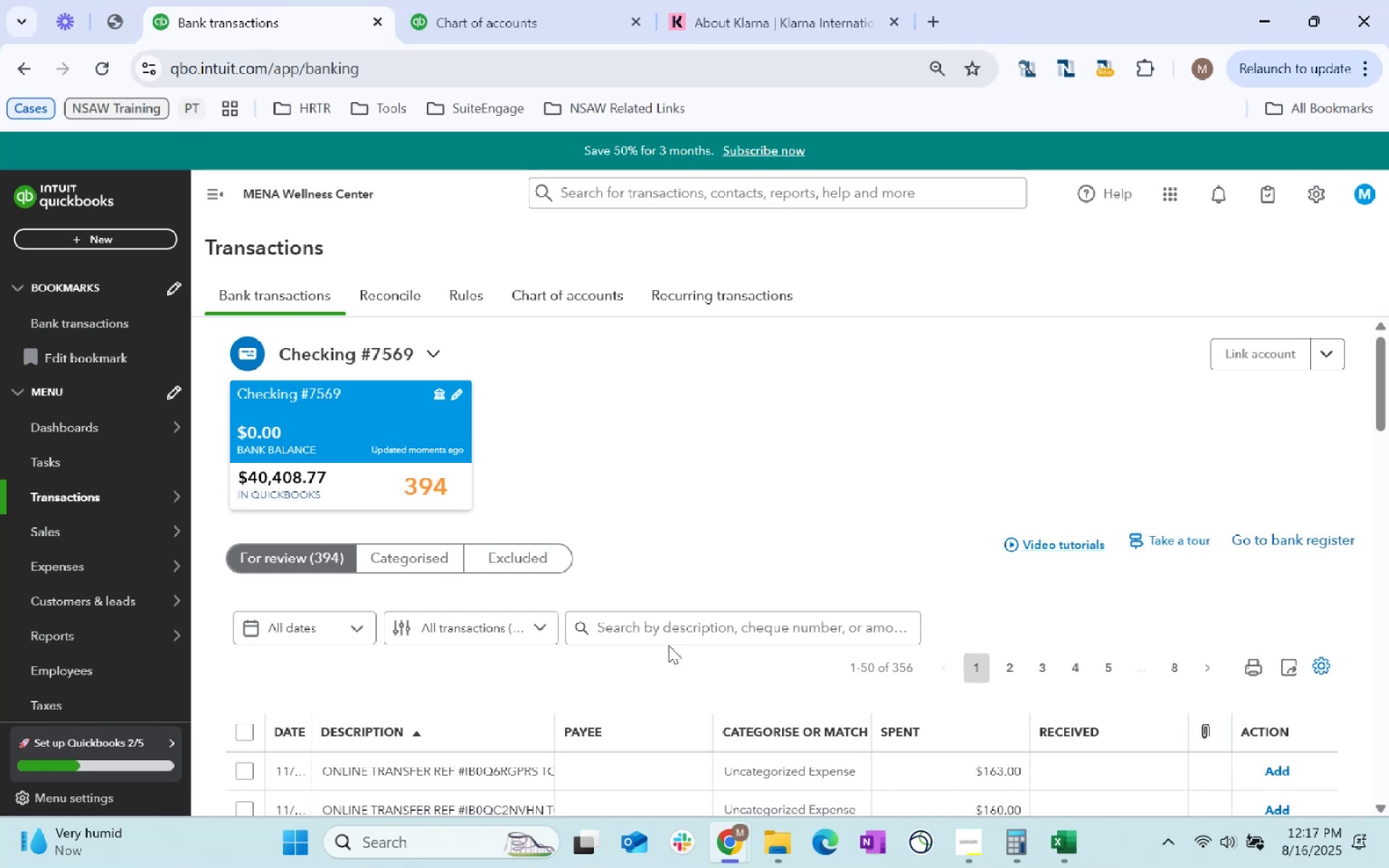 
left_click([668, 633])
 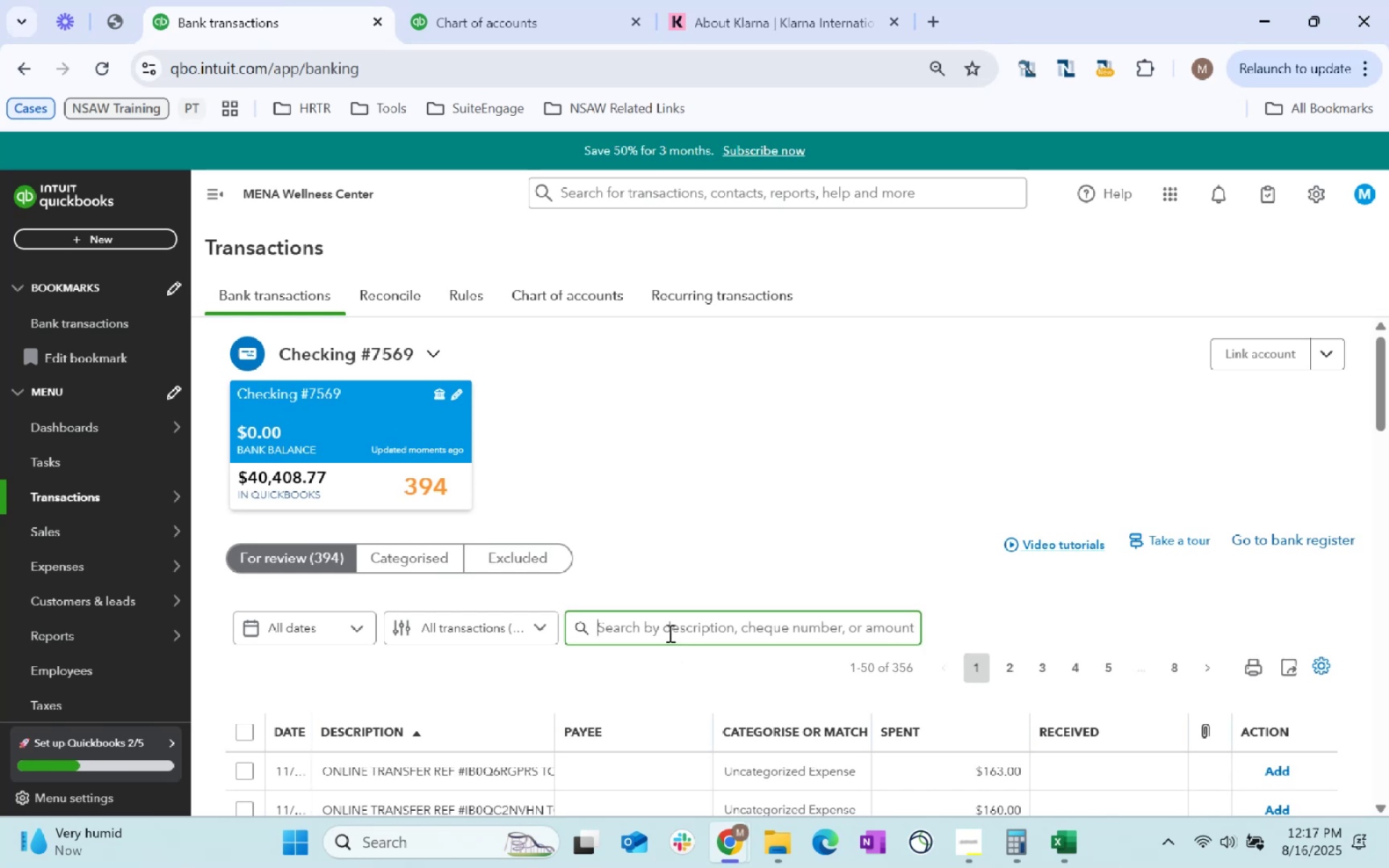 
type(onlie)
key(Backspace)
type(ne transfer)
 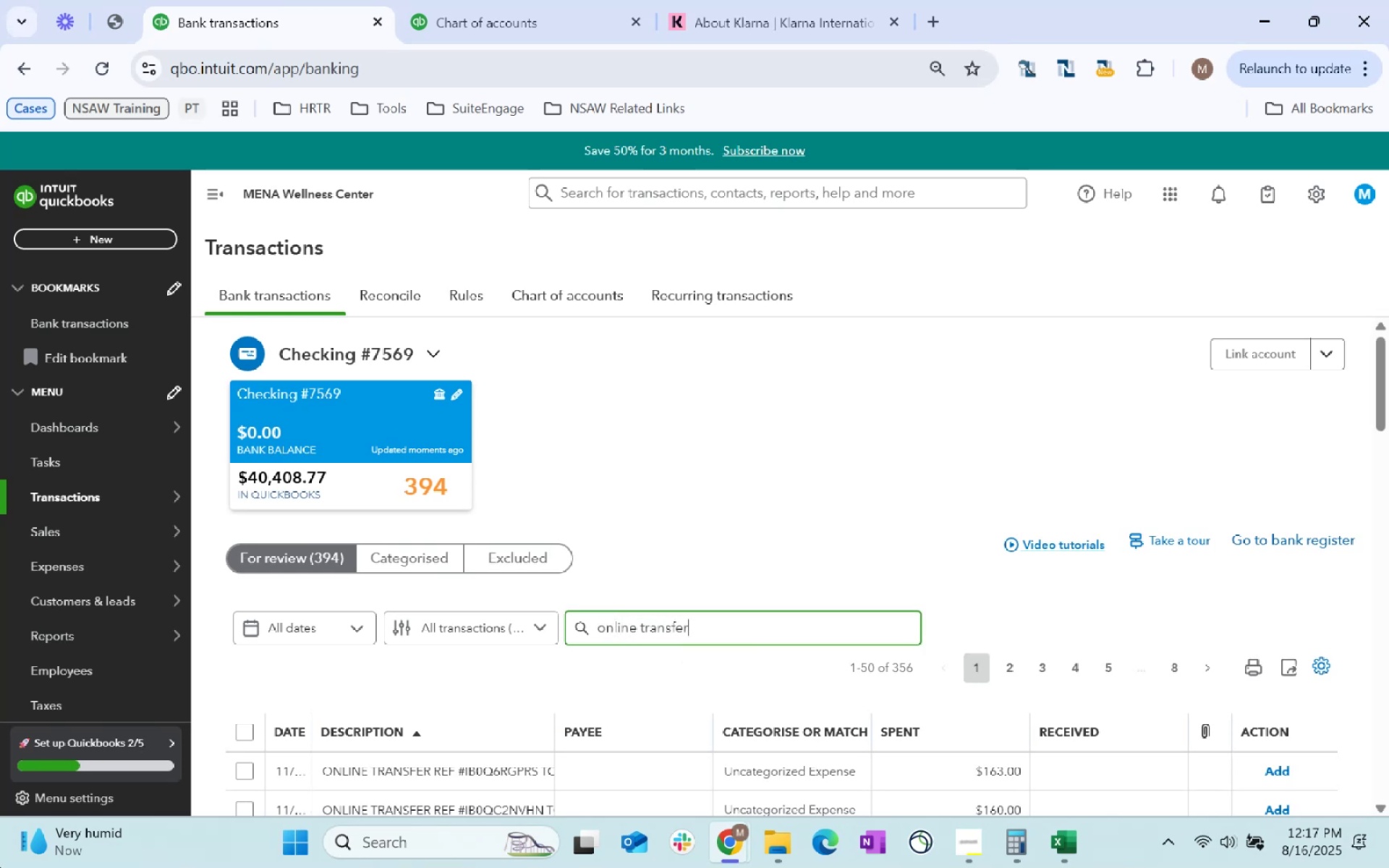 
key(Enter)
 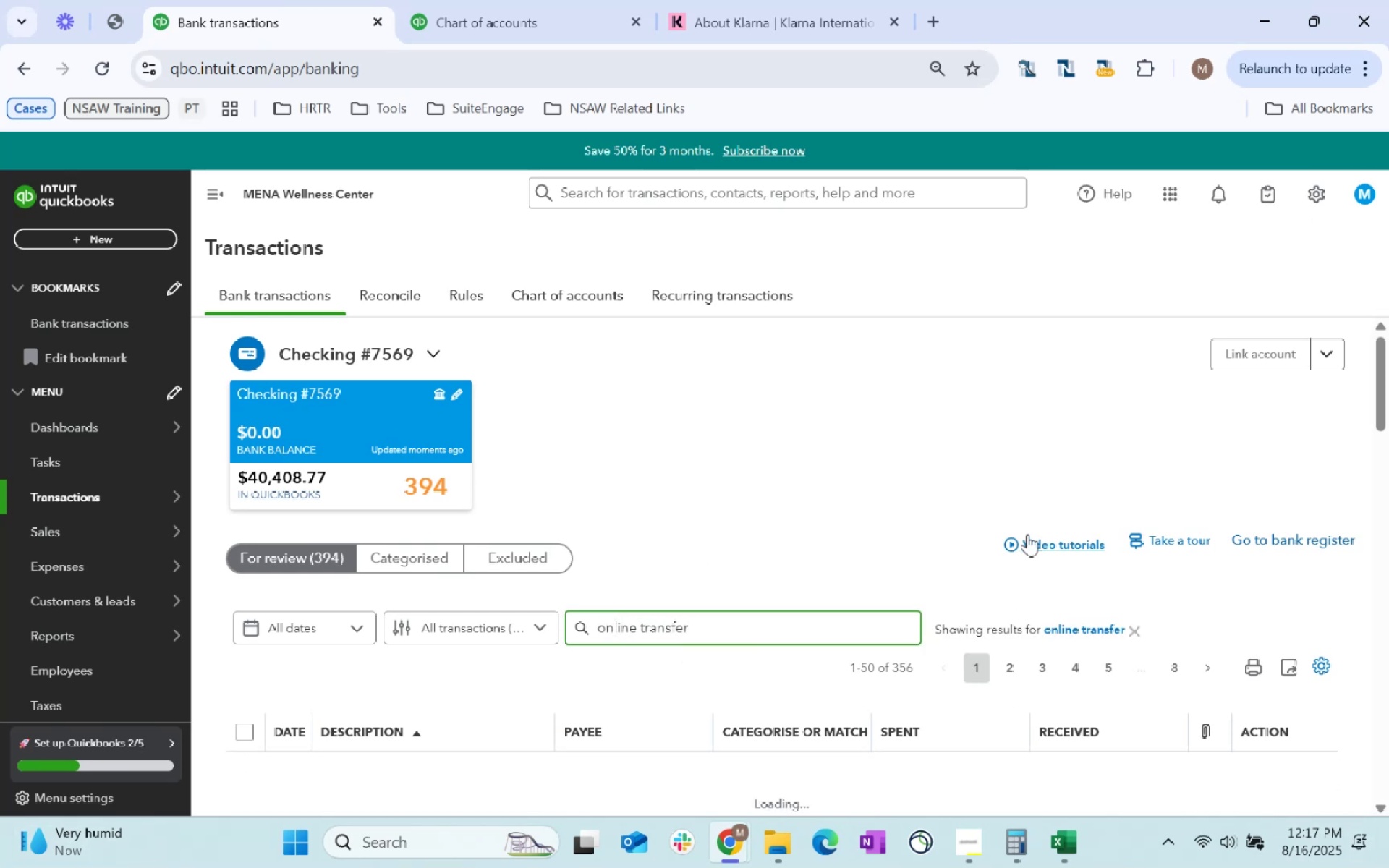 
scroll: coordinate [1009, 512], scroll_direction: down, amount: 6.0
 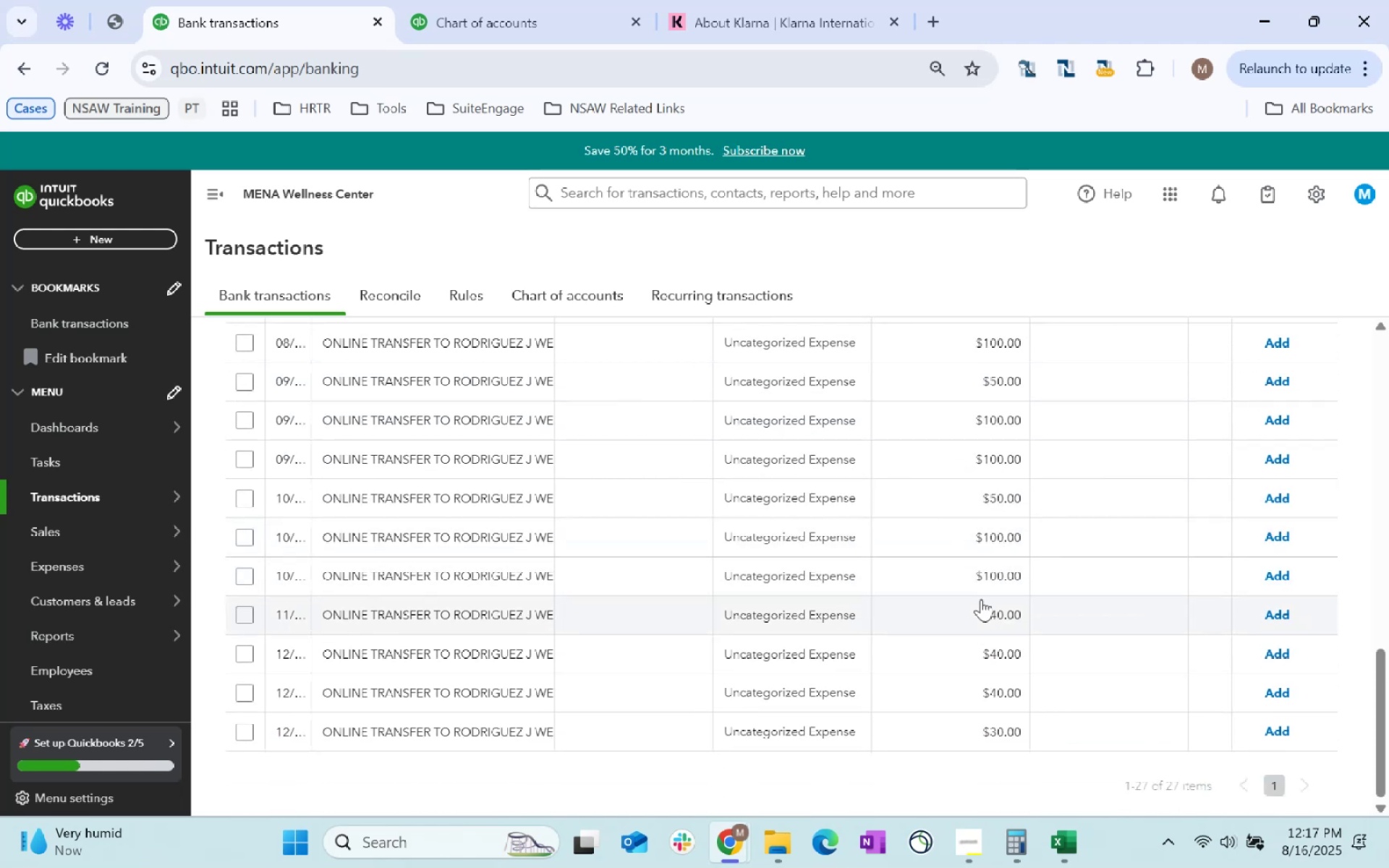 
scroll: coordinate [877, 715], scroll_direction: up, amount: 8.0
 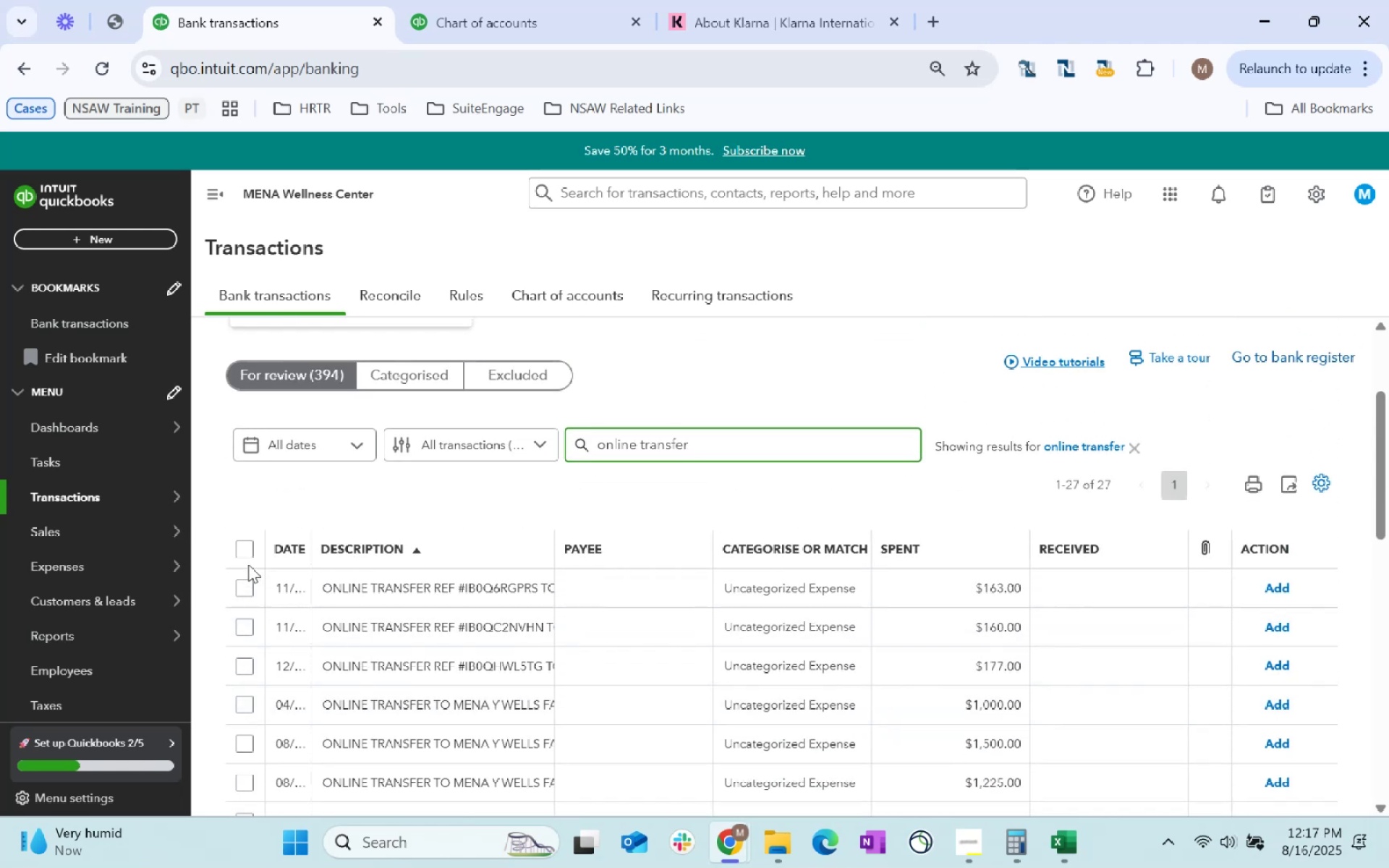 
left_click([241, 550])
 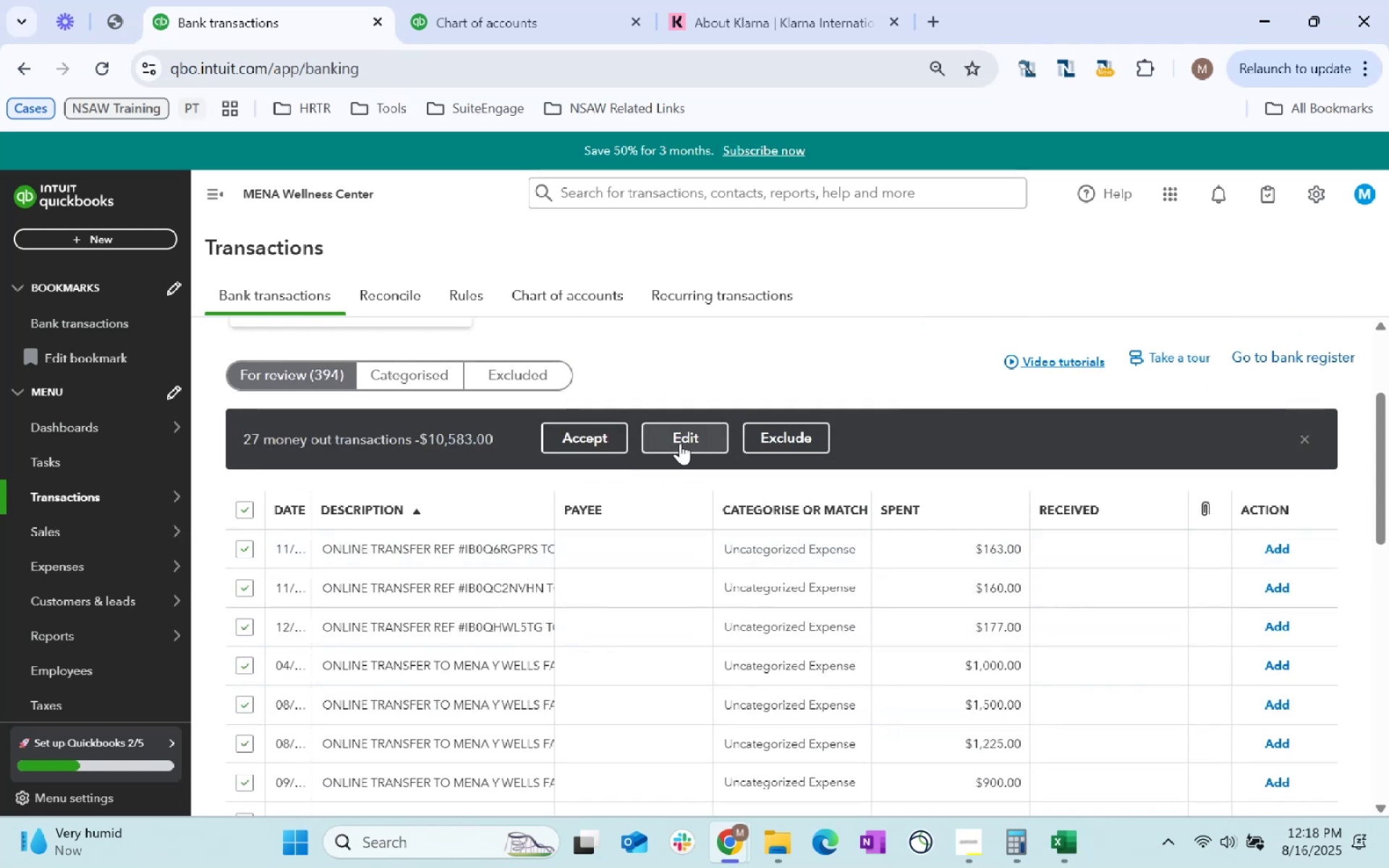 
scroll: coordinate [705, 474], scroll_direction: down, amount: 16.0
 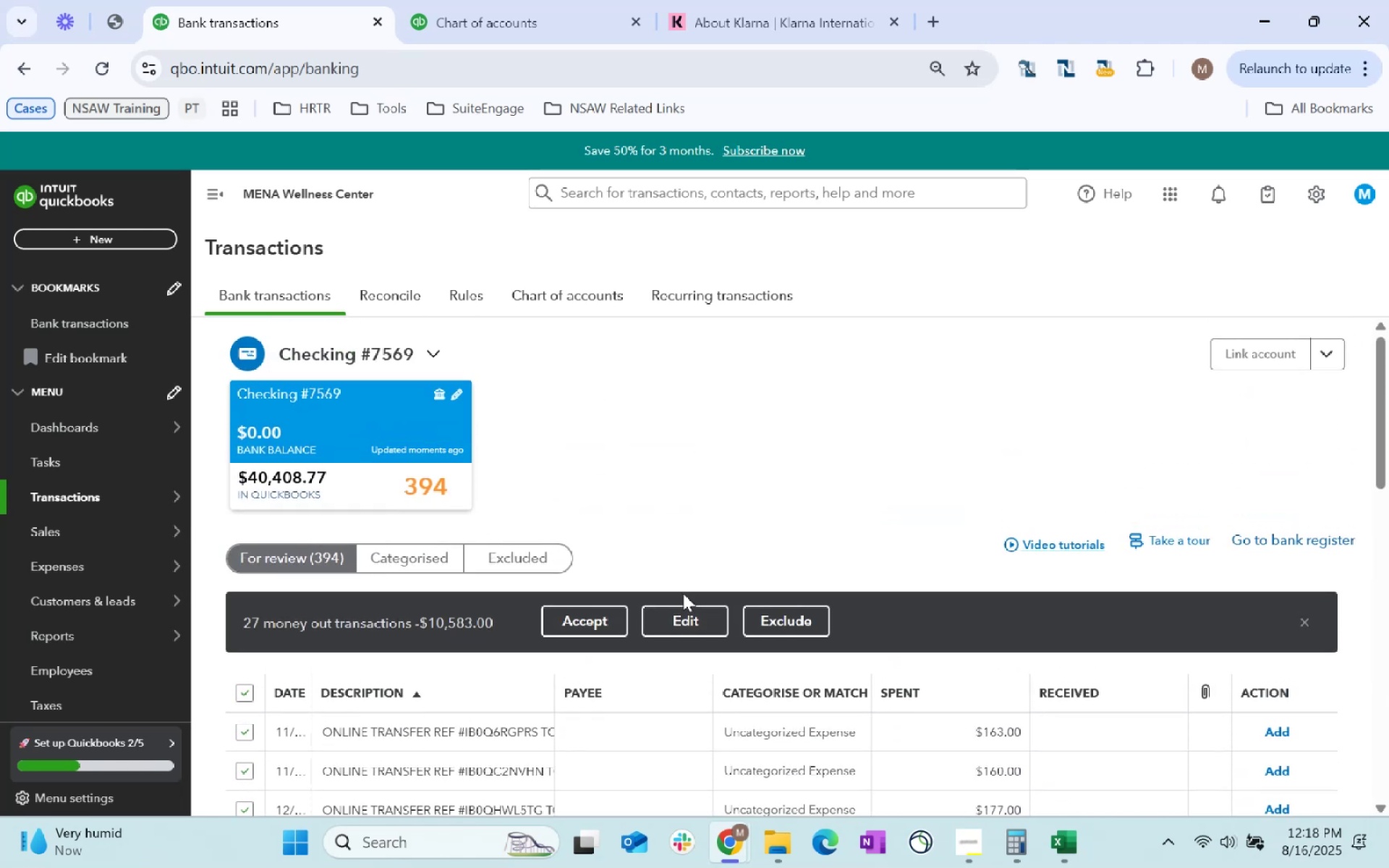 
left_click([679, 615])
 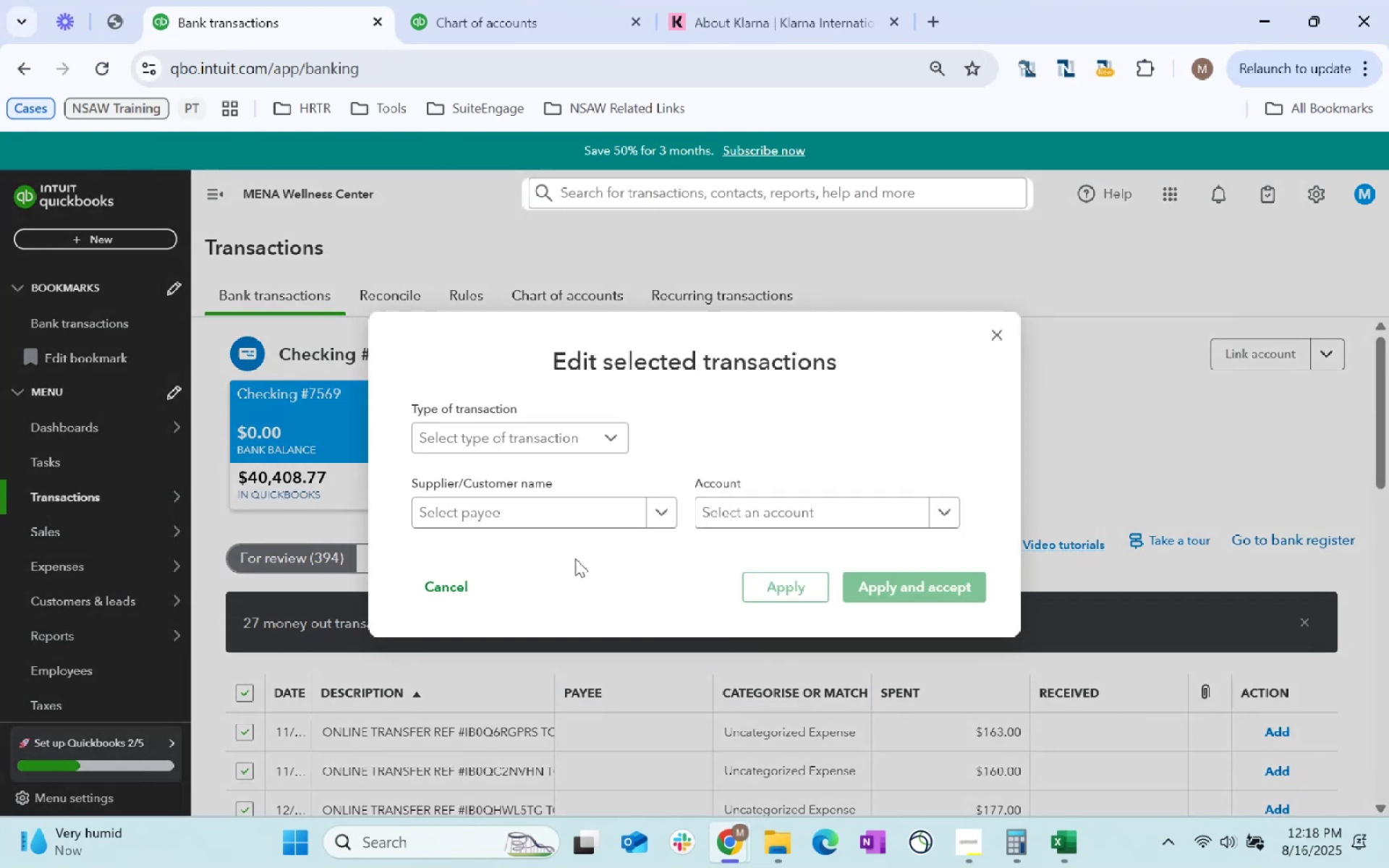 
left_click([548, 522])
 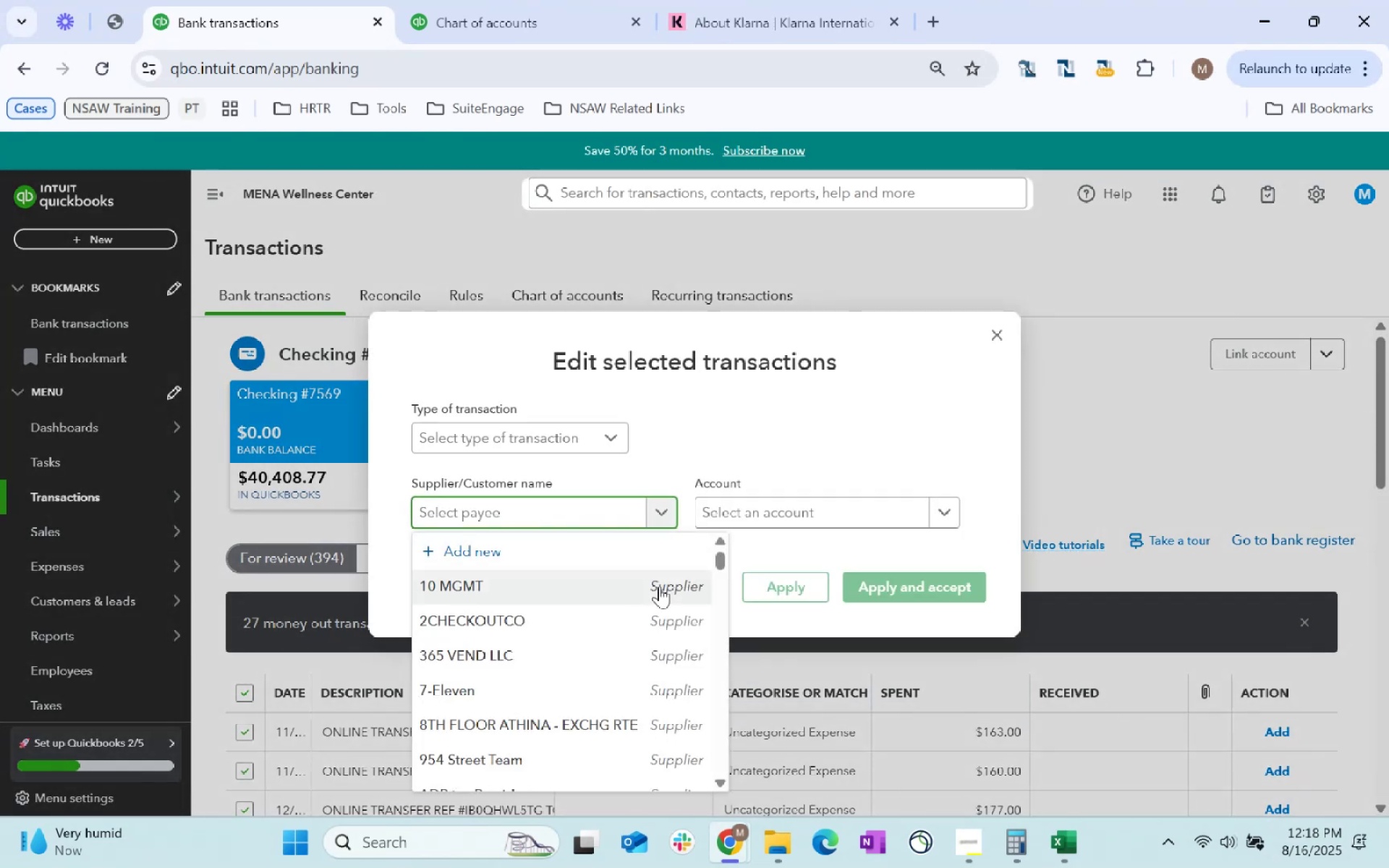 
type(Employee)
key(Tab)
 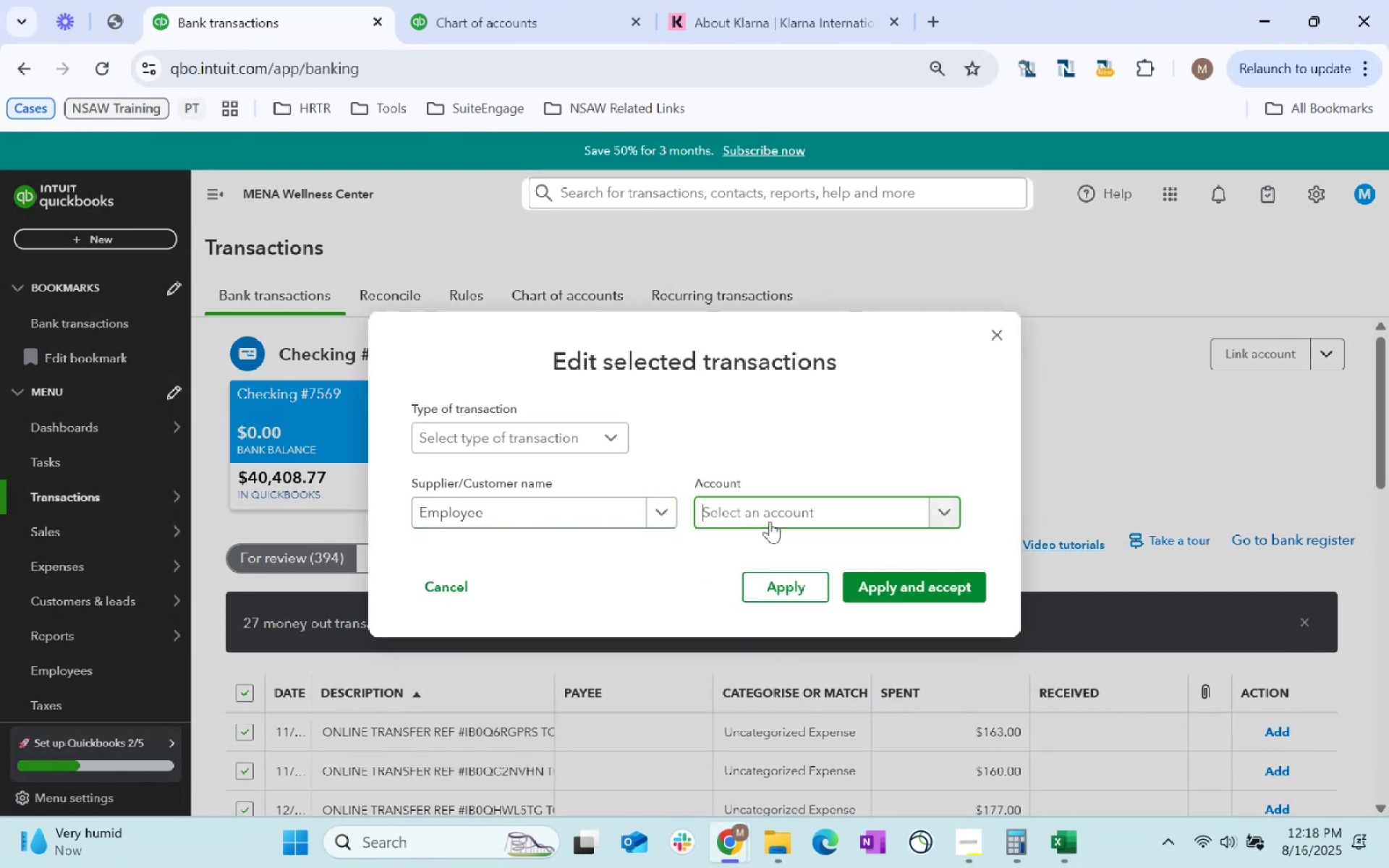 
left_click([785, 507])
 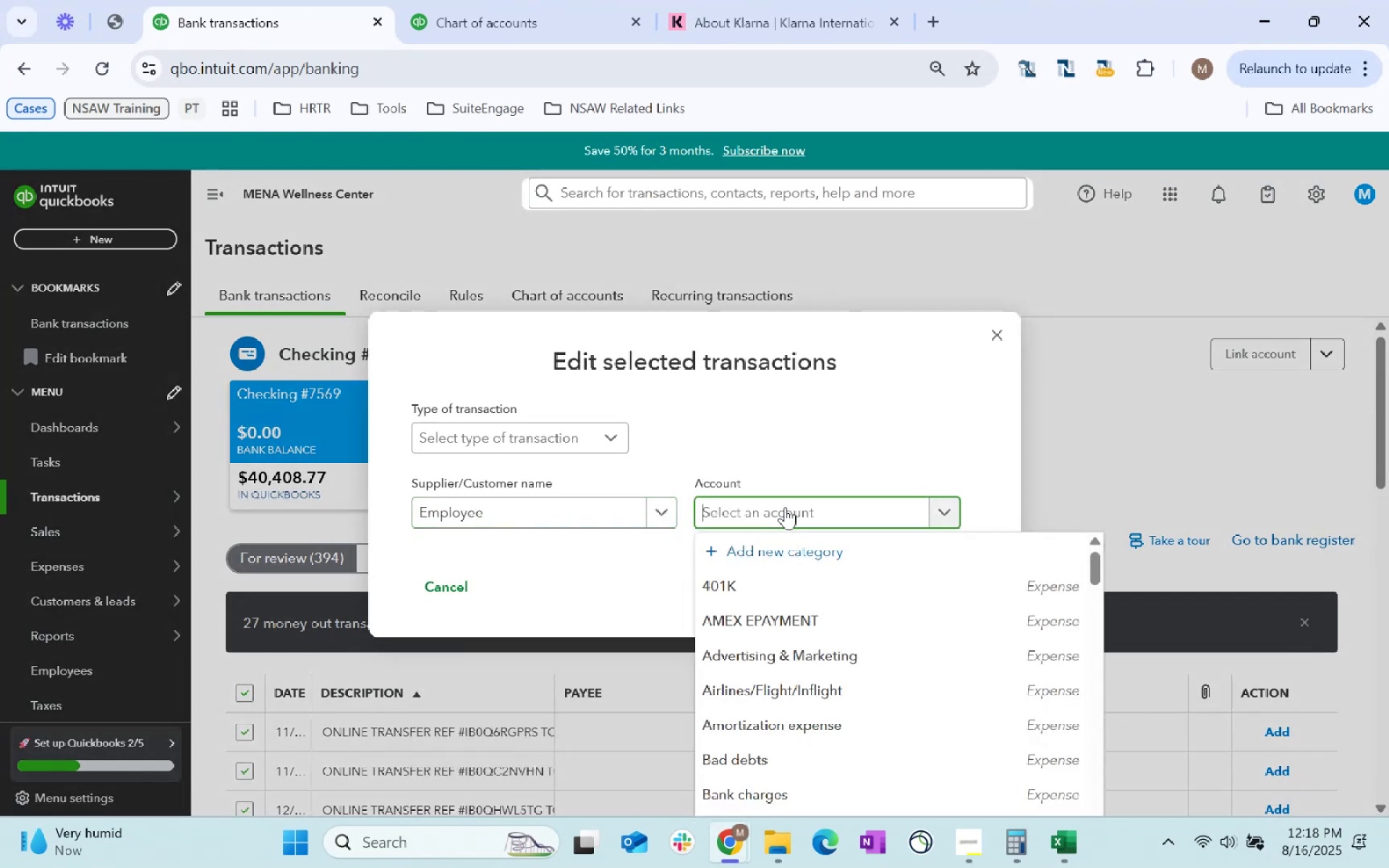 
type(Payroll)
 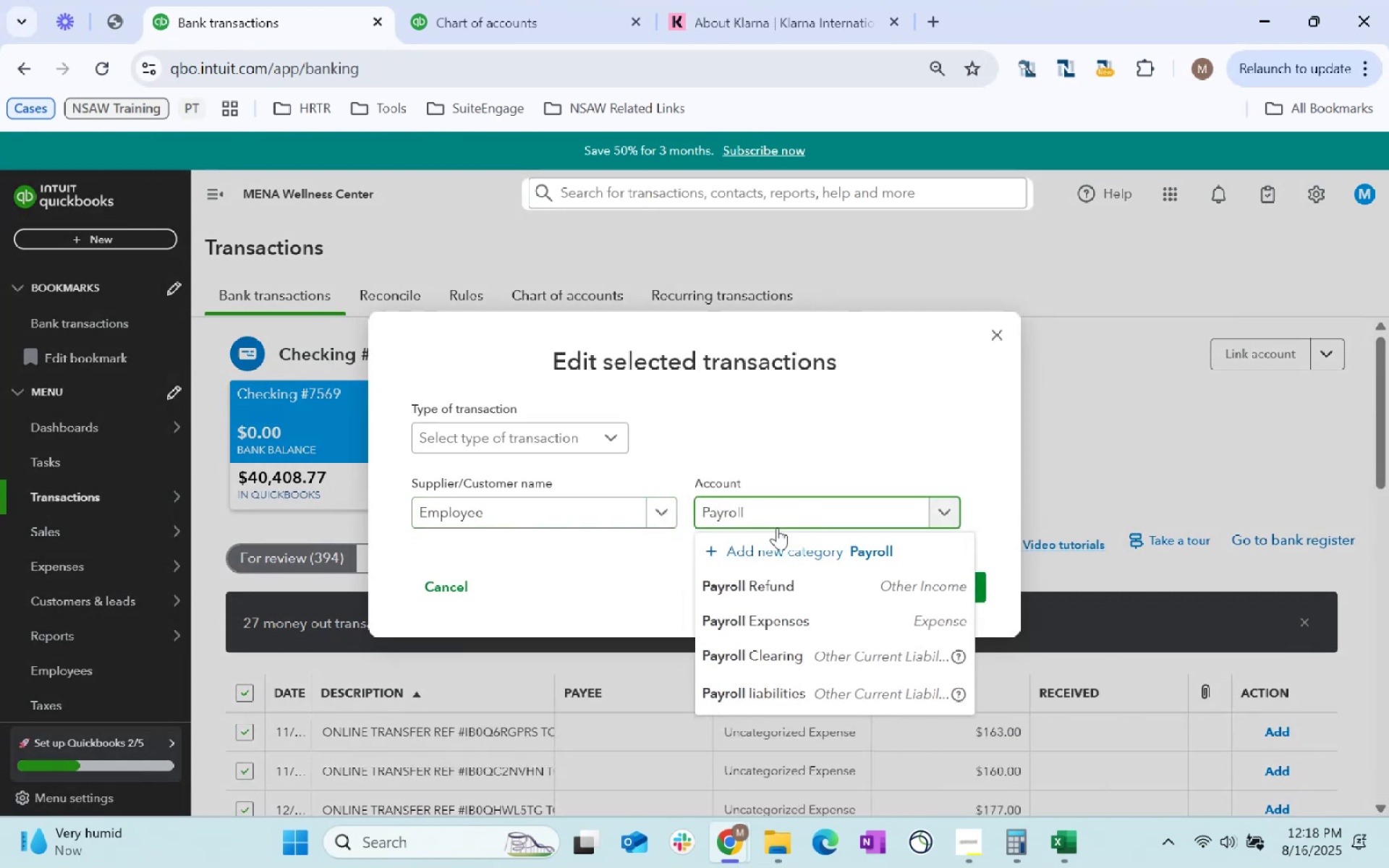 
left_click([789, 621])
 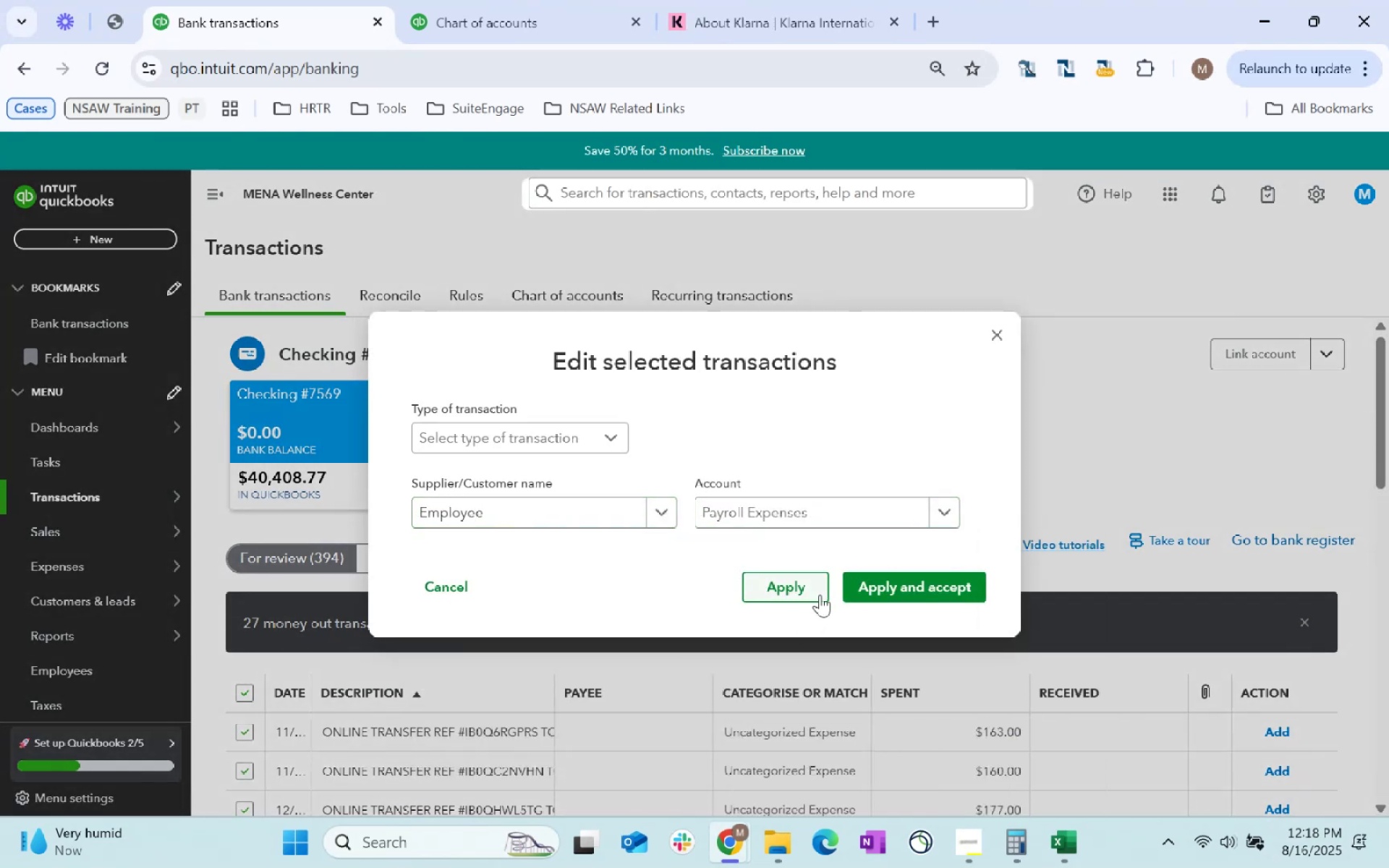 
left_click([813, 593])
 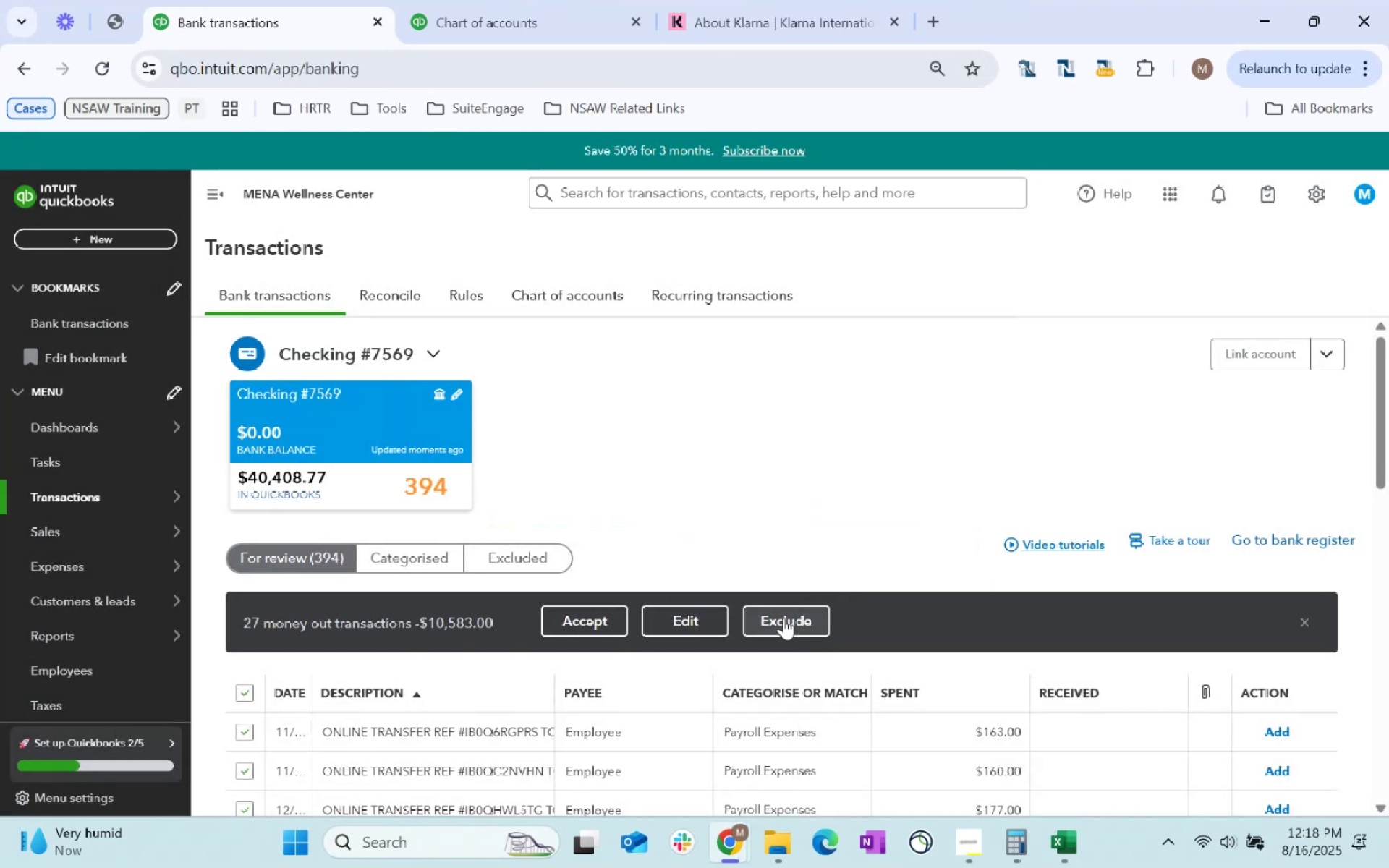 
left_click([579, 609])
 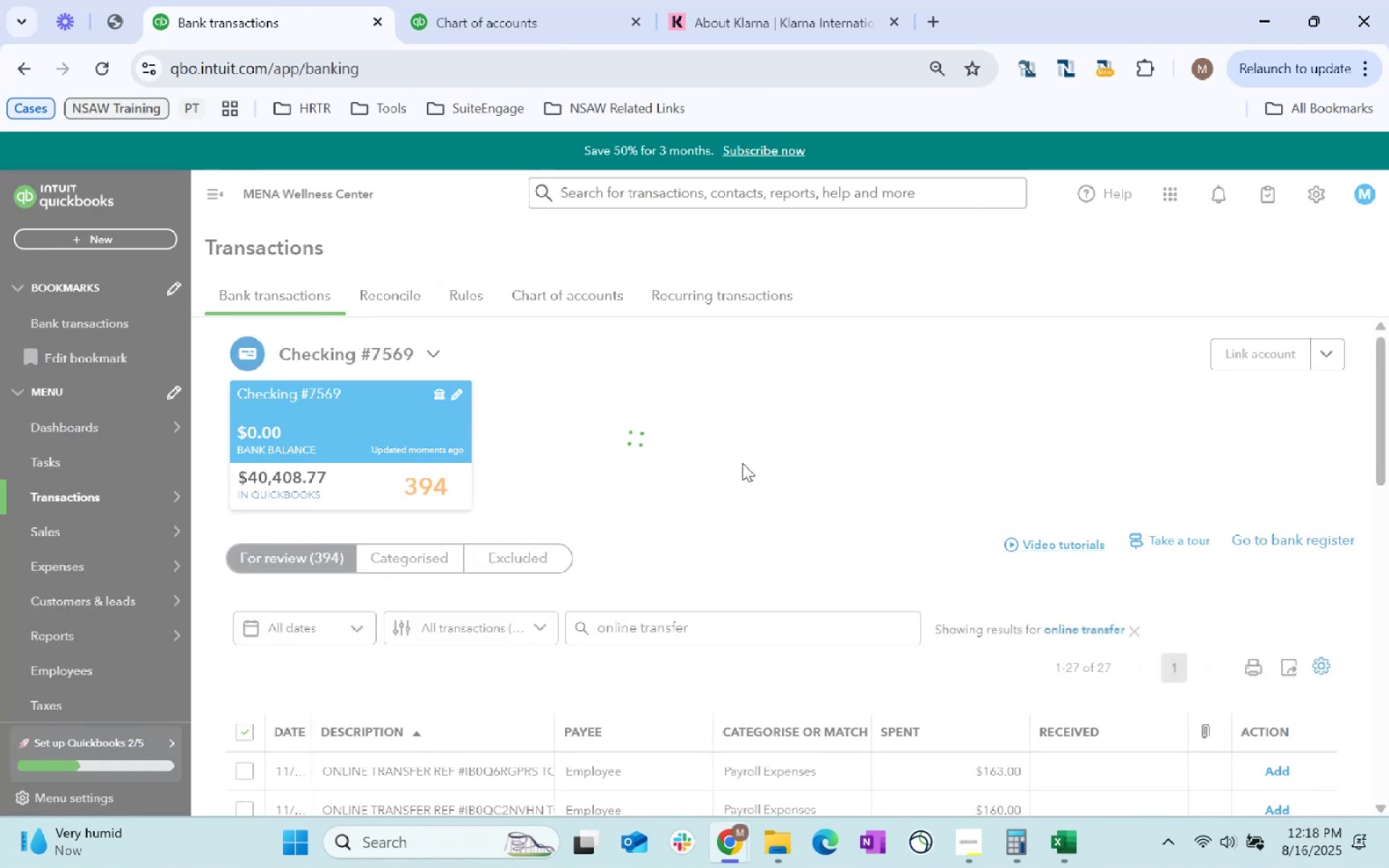 
wait(6.15)
 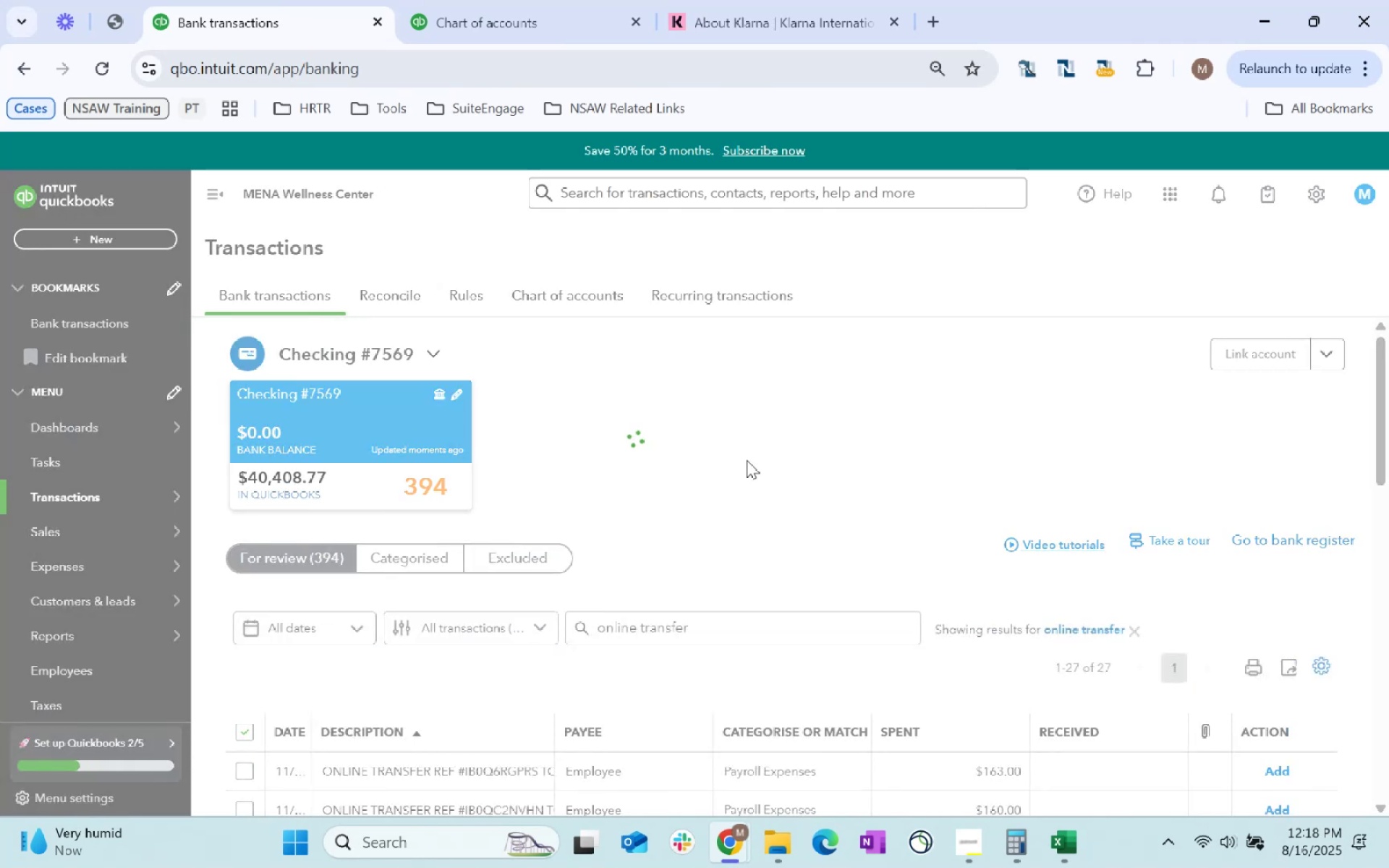 
scroll: coordinate [738, 470], scroll_direction: down, amount: 4.0
 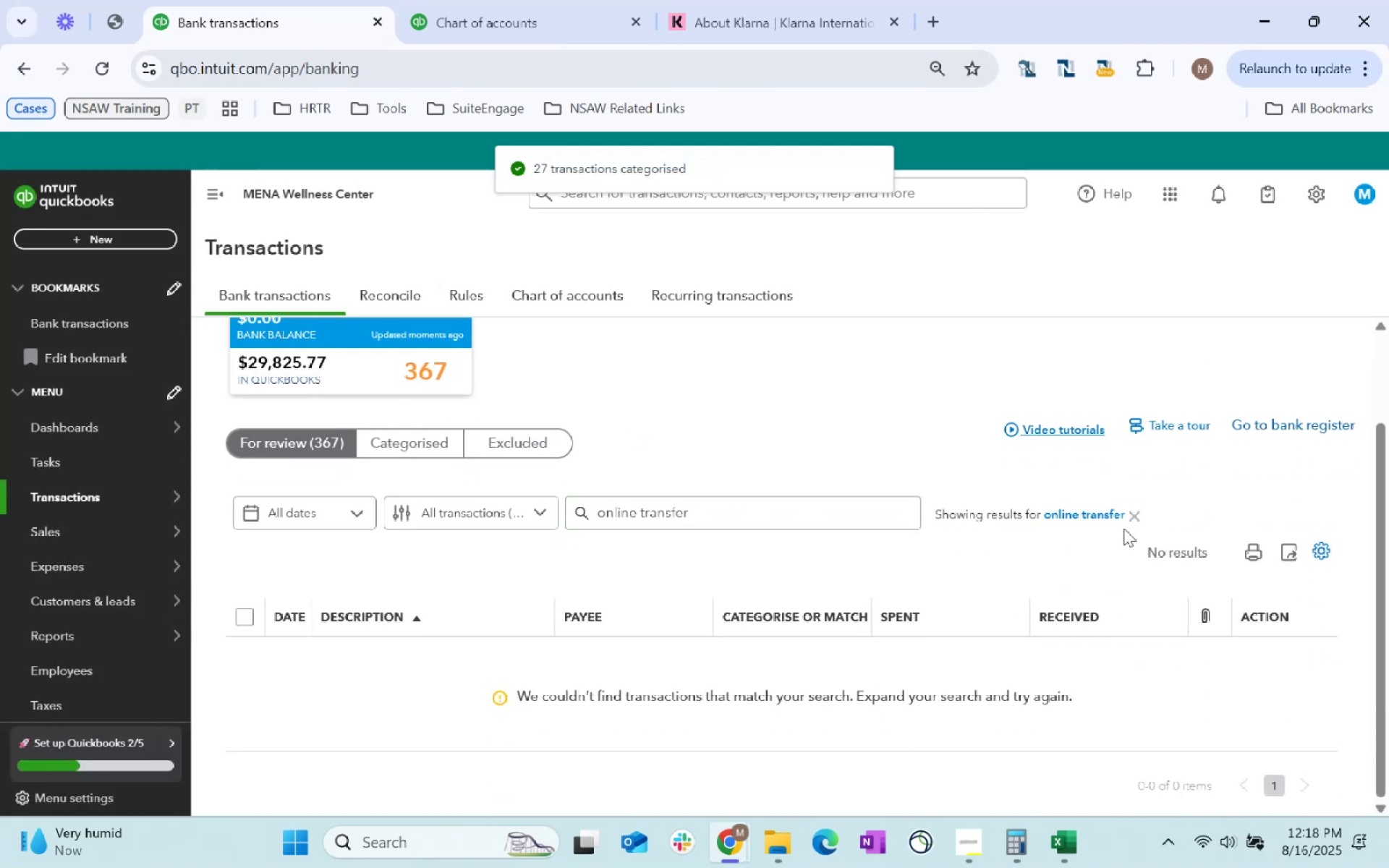 
left_click([1135, 513])
 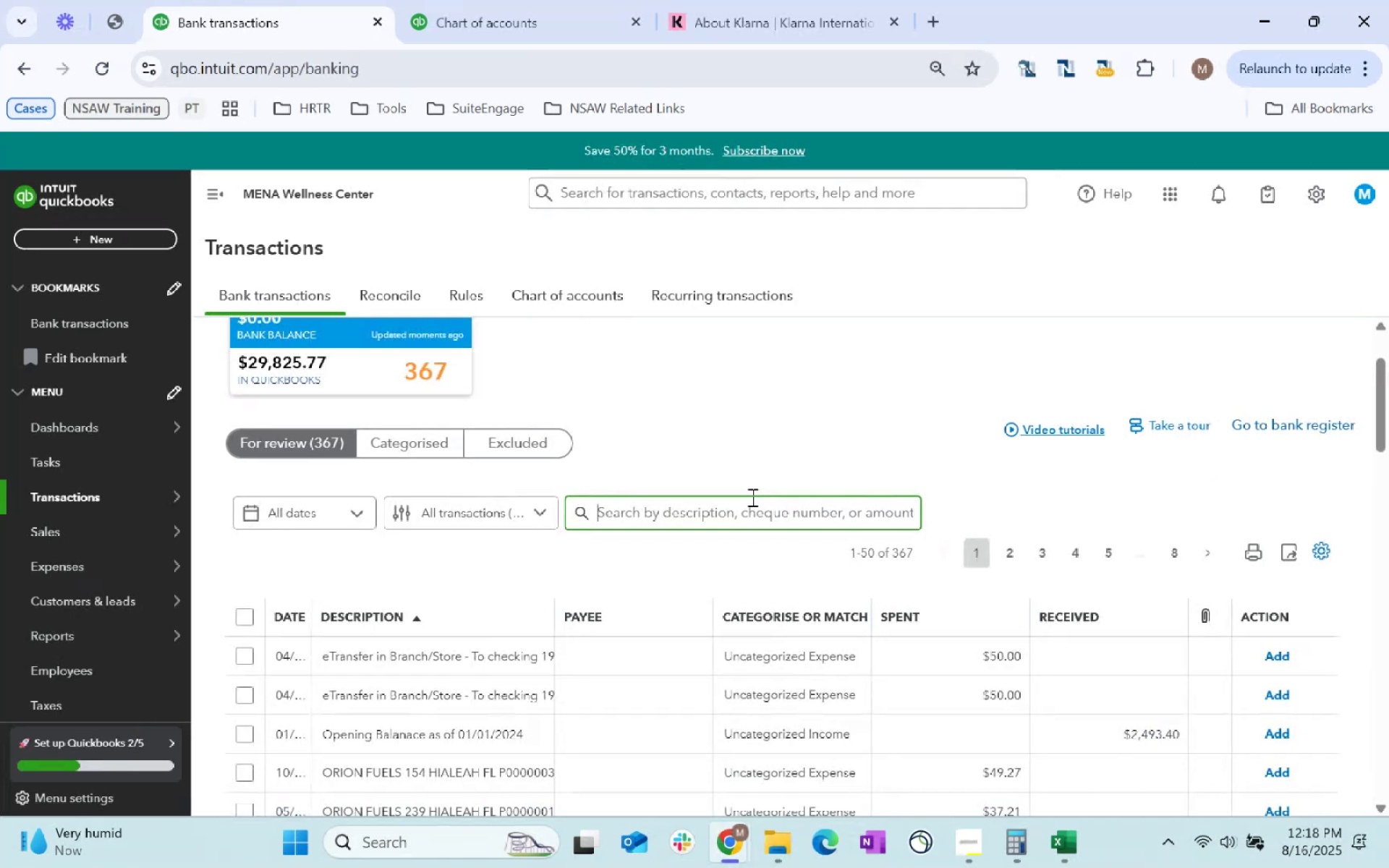 
scroll: coordinate [751, 501], scroll_direction: down, amount: 1.0
 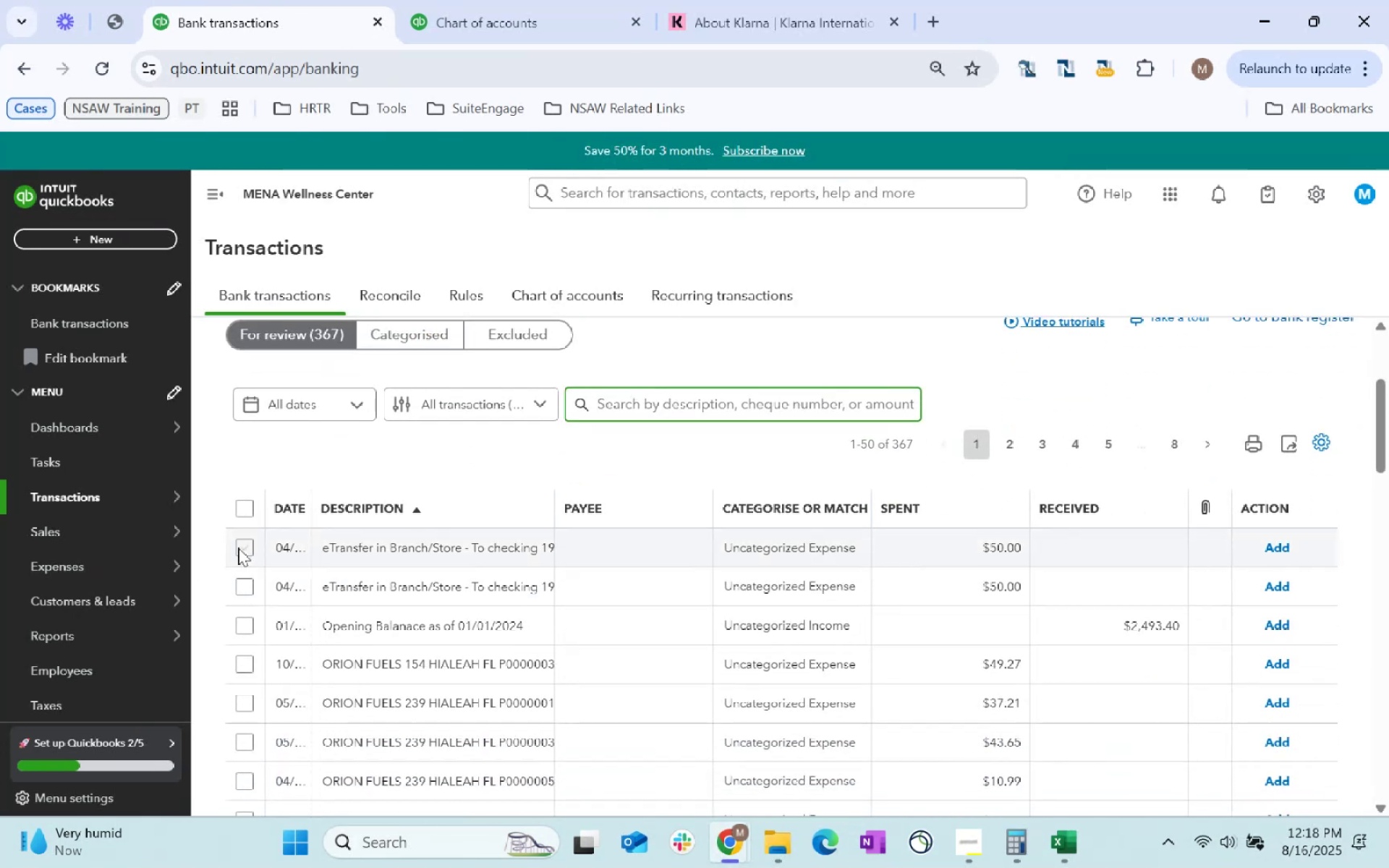 
left_click([244, 547])
 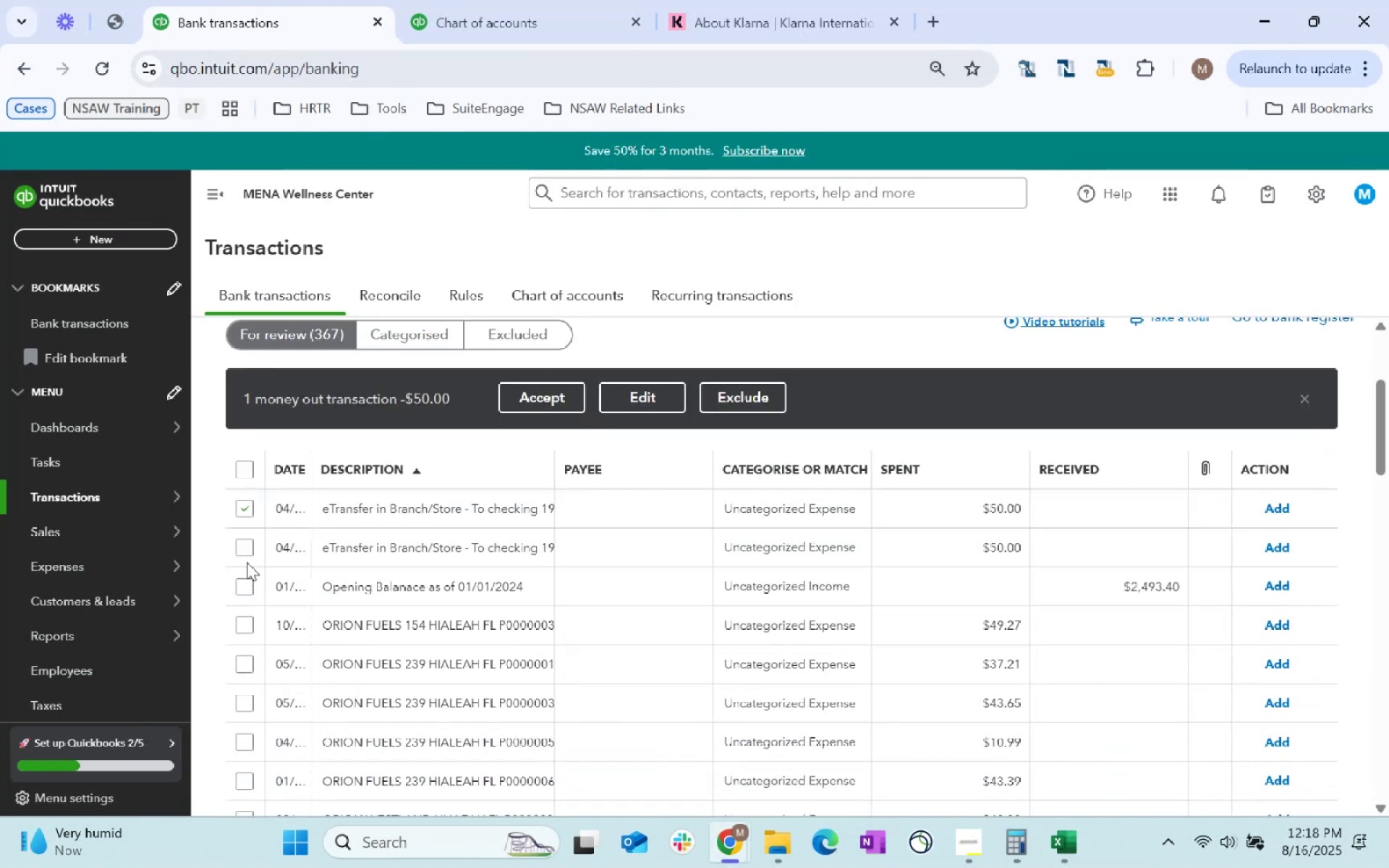 
left_click([245, 555])
 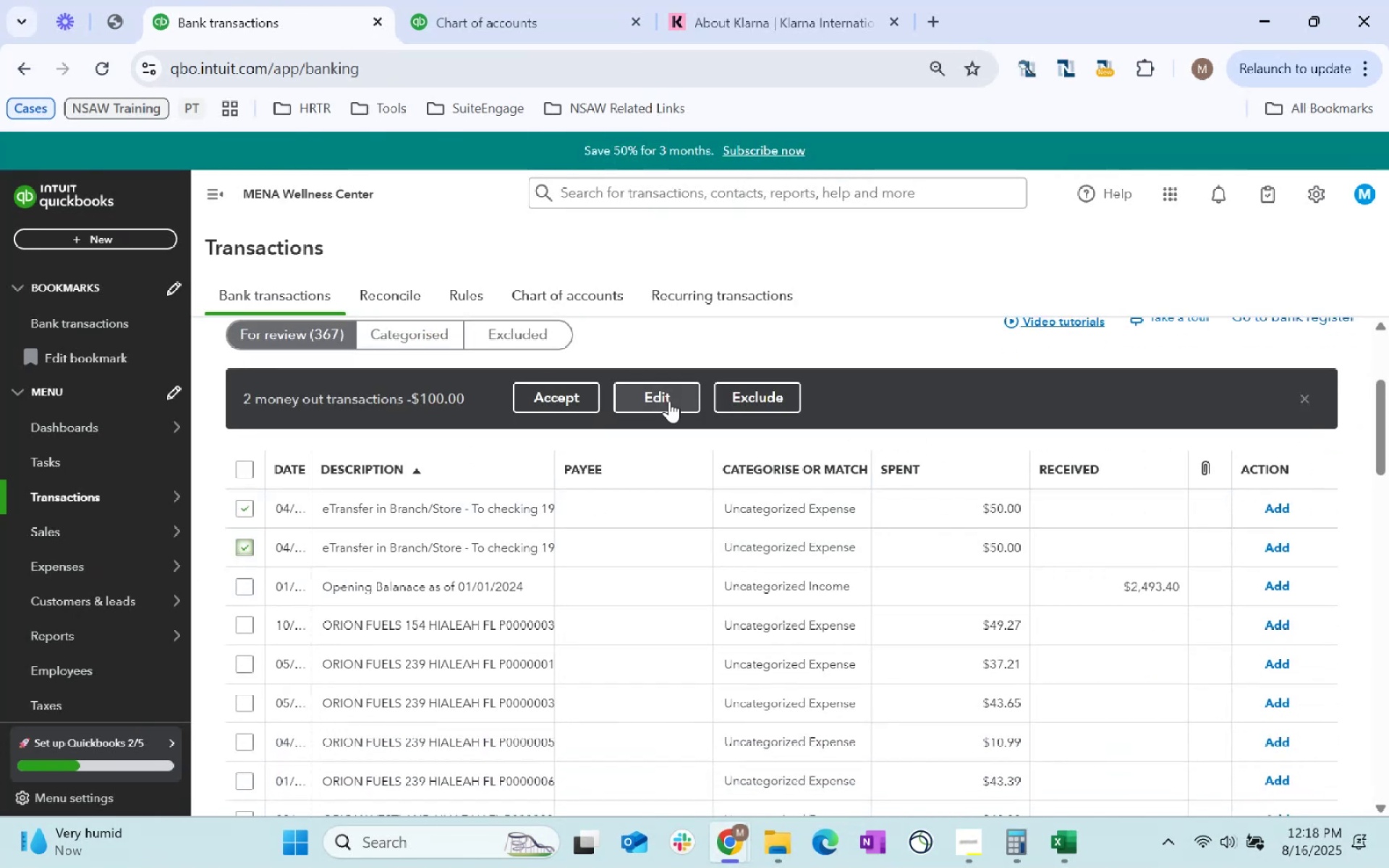 
left_click([669, 401])
 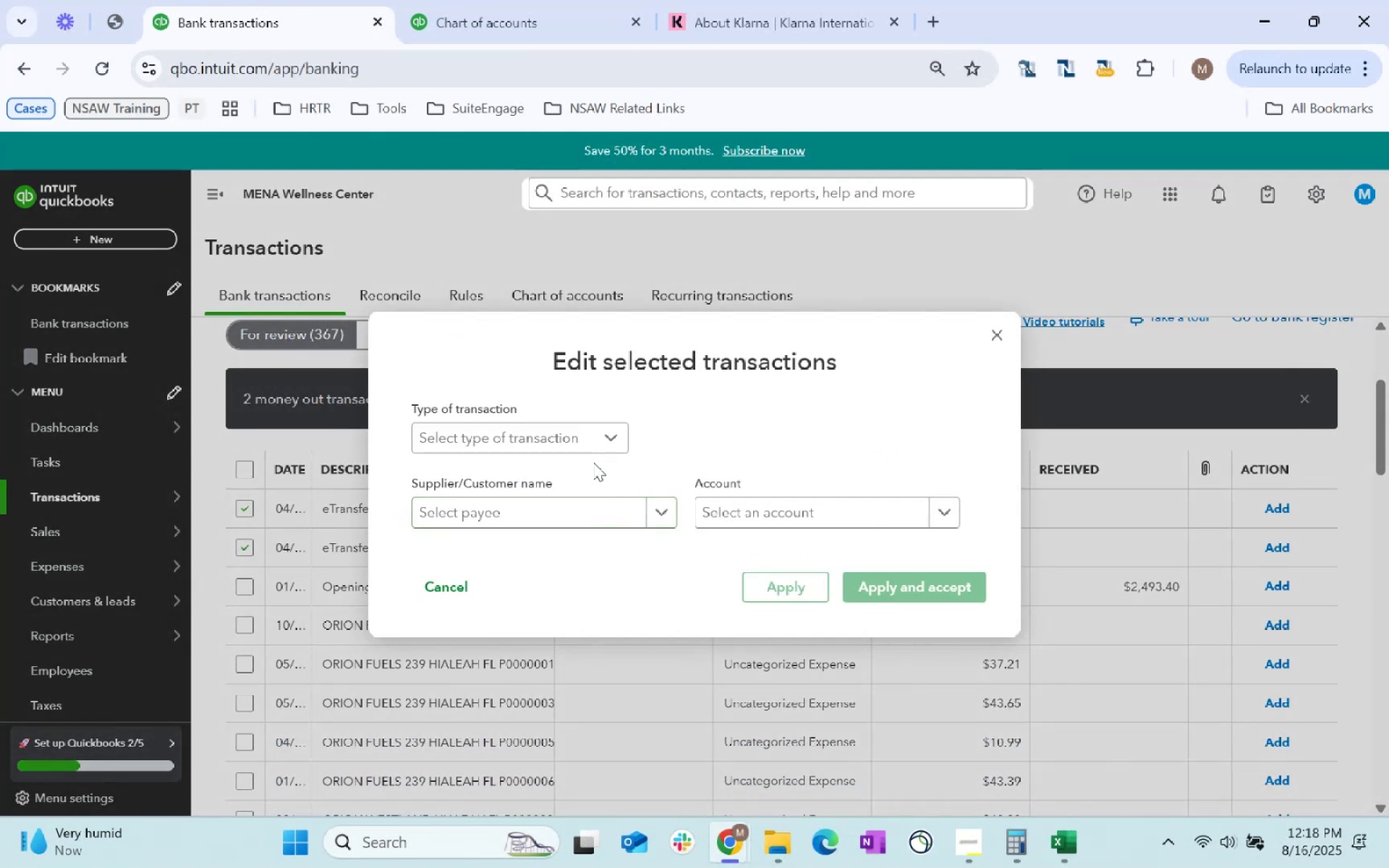 
left_click_drag(start_coordinate=[528, 491], to_coordinate=[525, 495])
 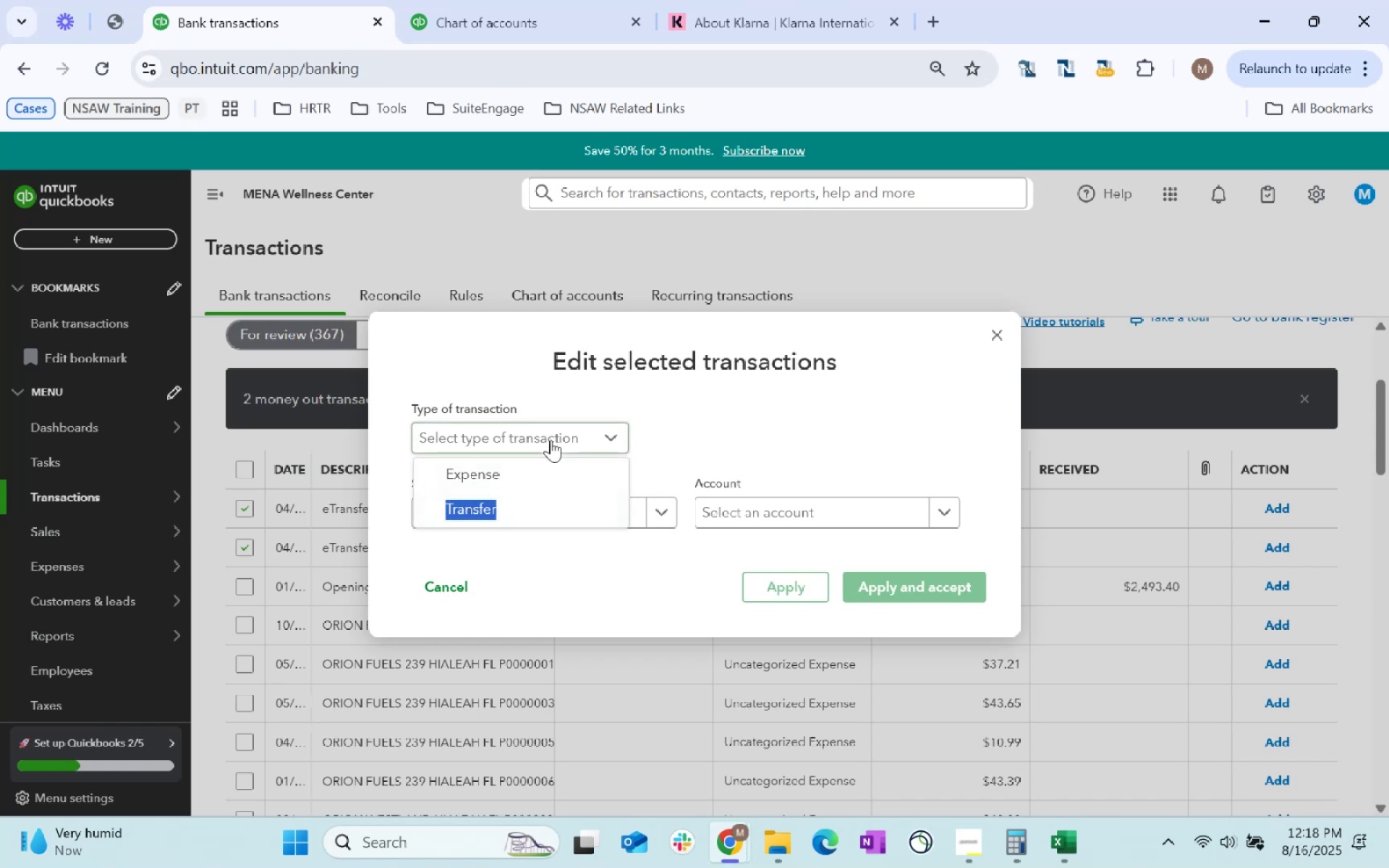 
left_click([515, 501])
 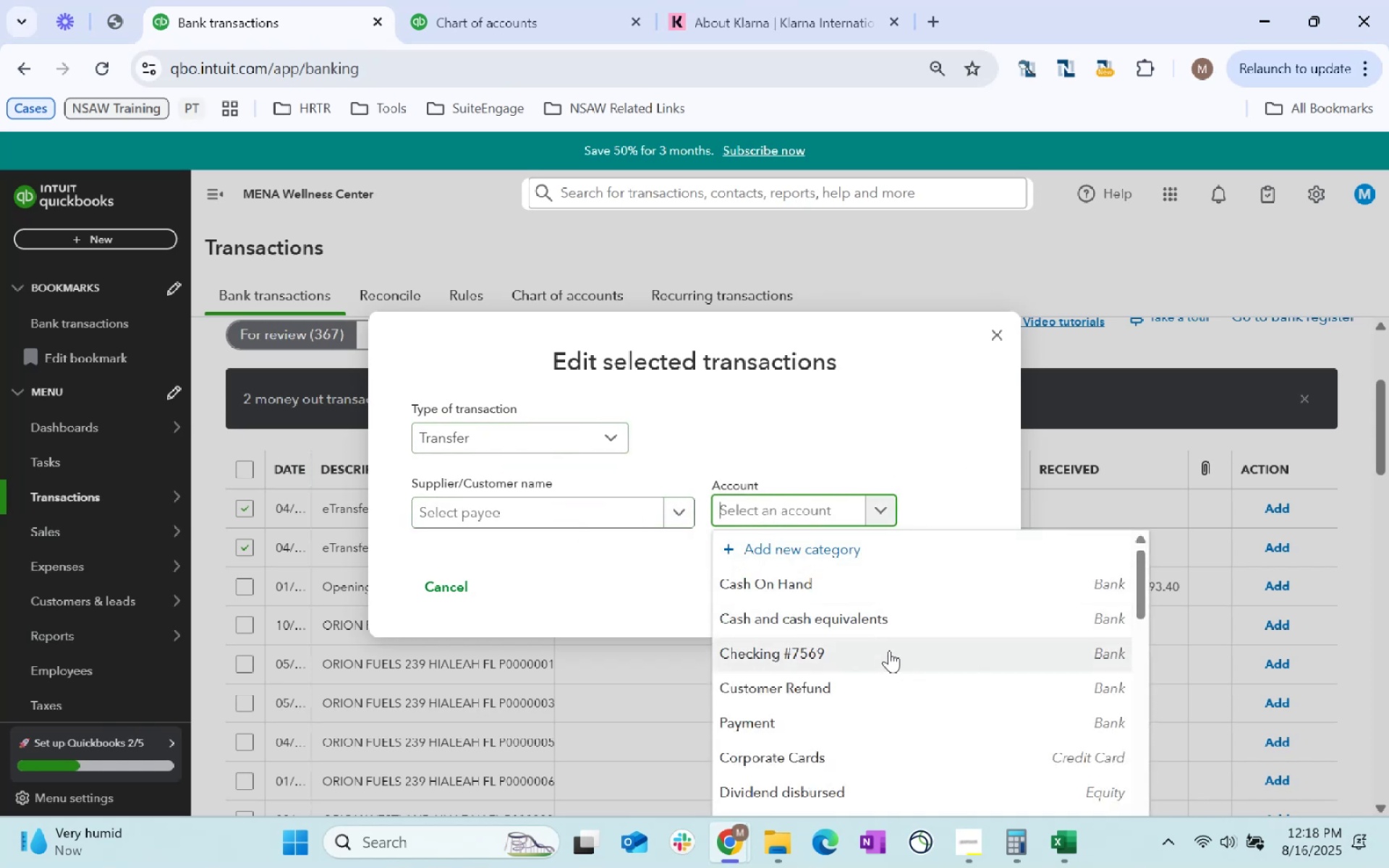 
double_click([778, 579])
 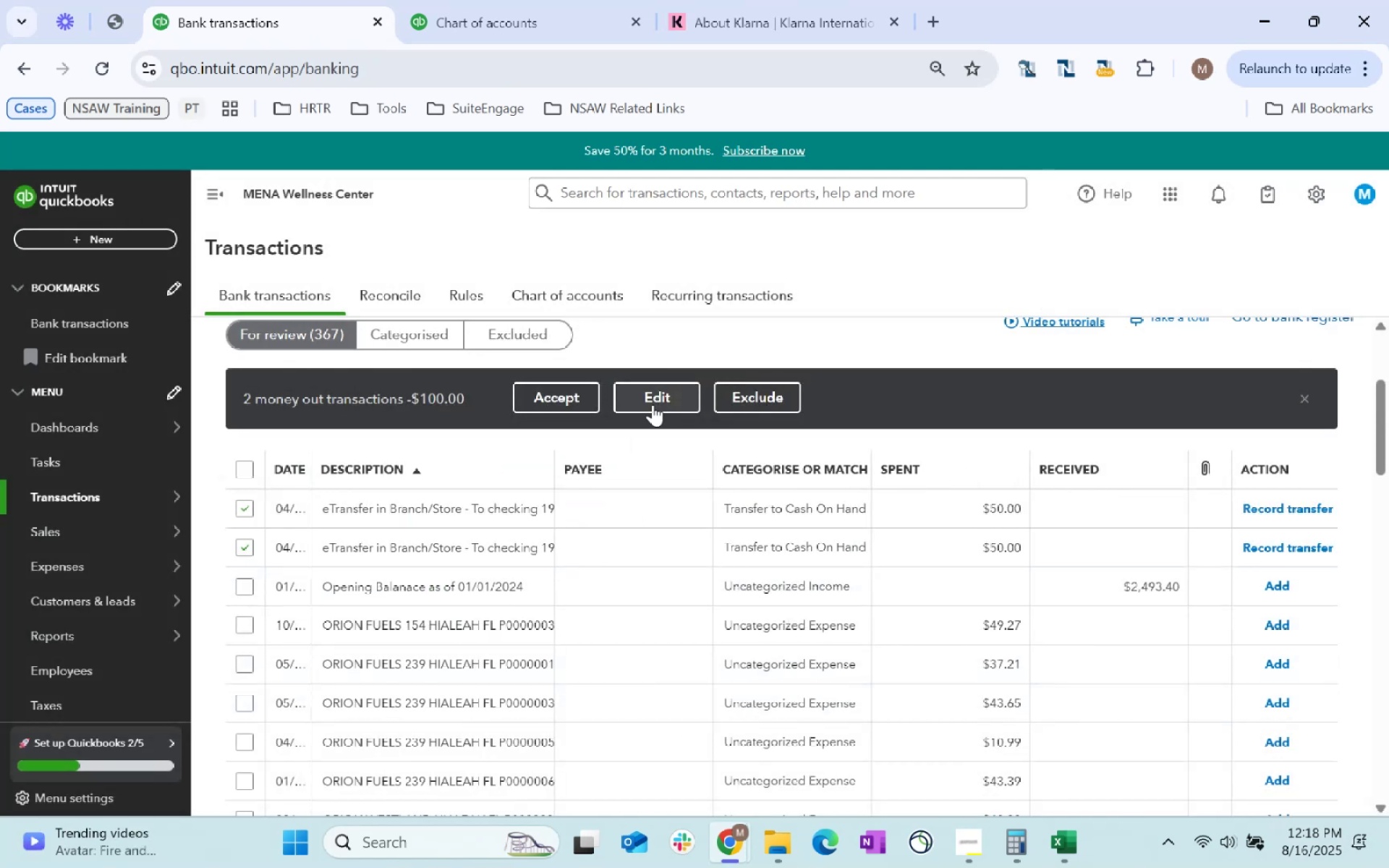 
left_click([579, 390])
 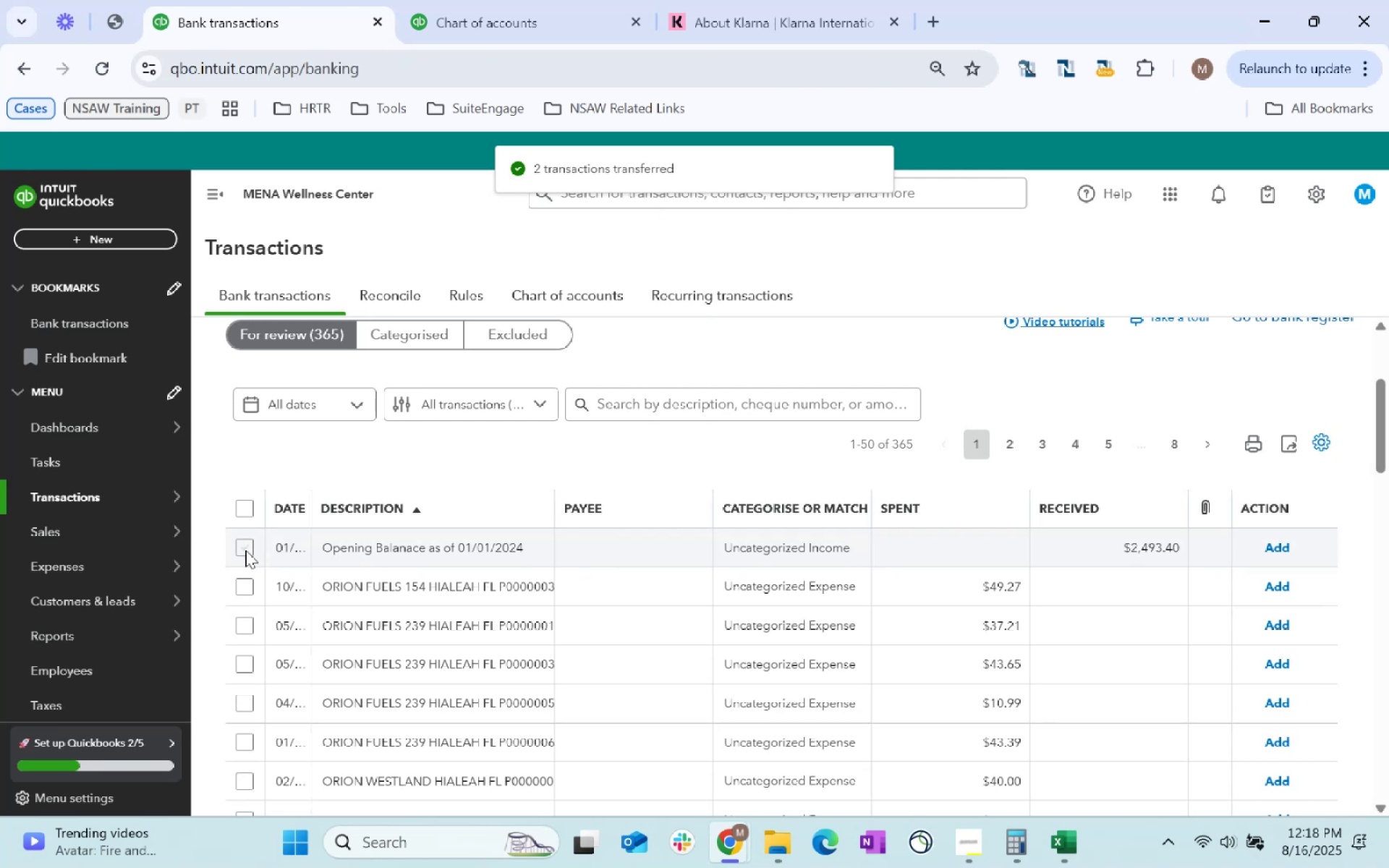 
wait(9.46)
 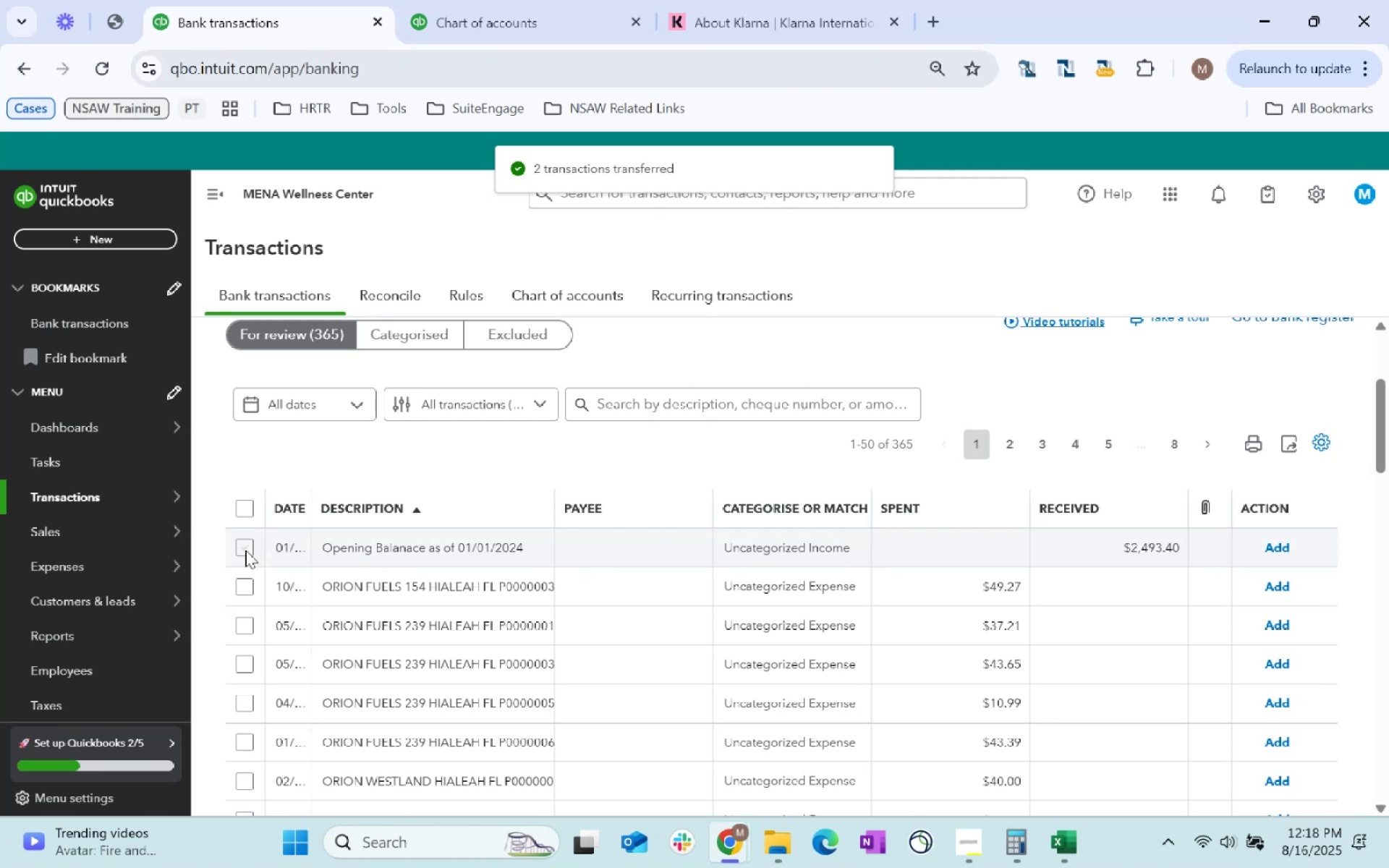 
key(Alt+AltLeft)
 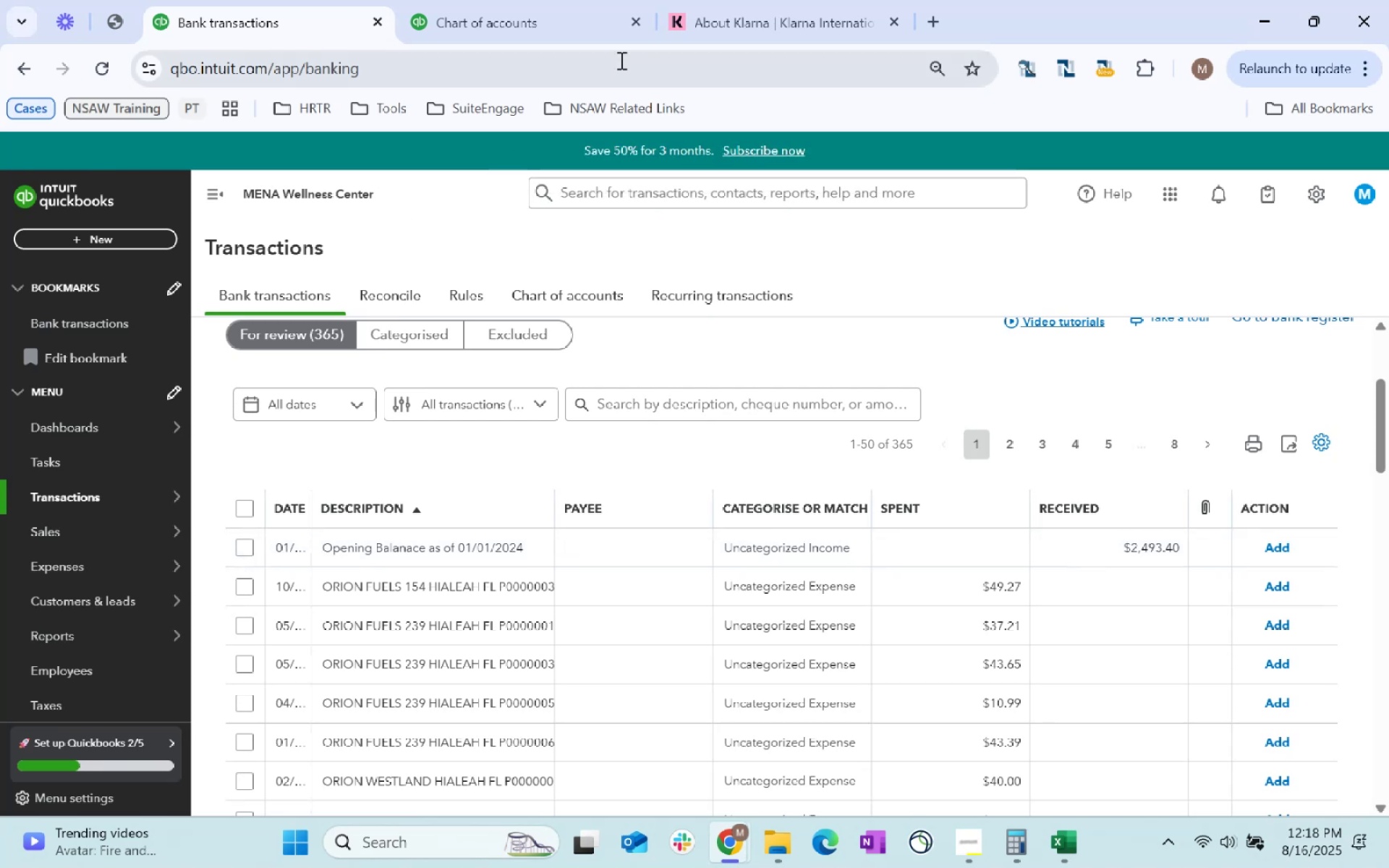 
key(Alt+Tab)
 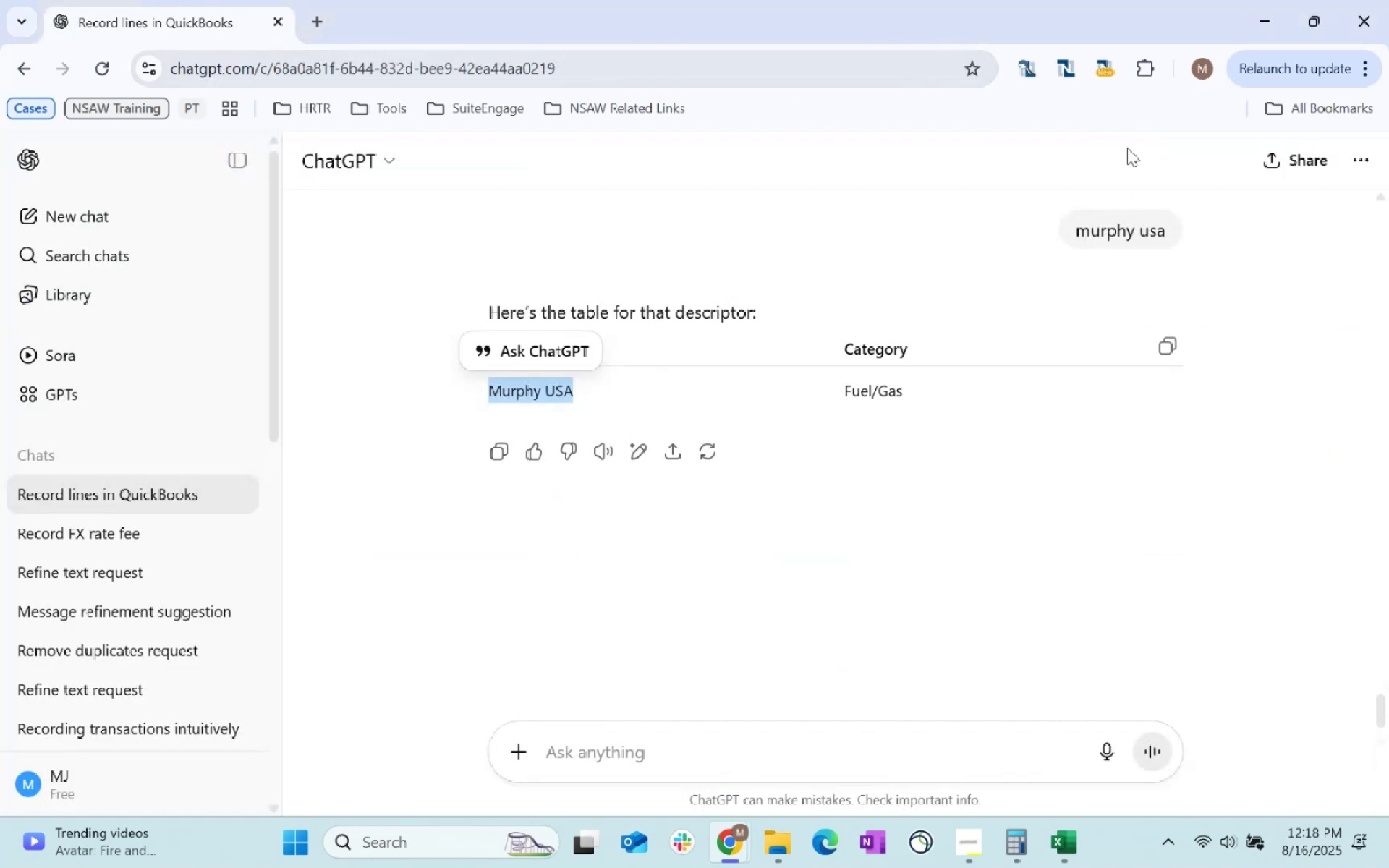 
key(Alt+AltLeft)
 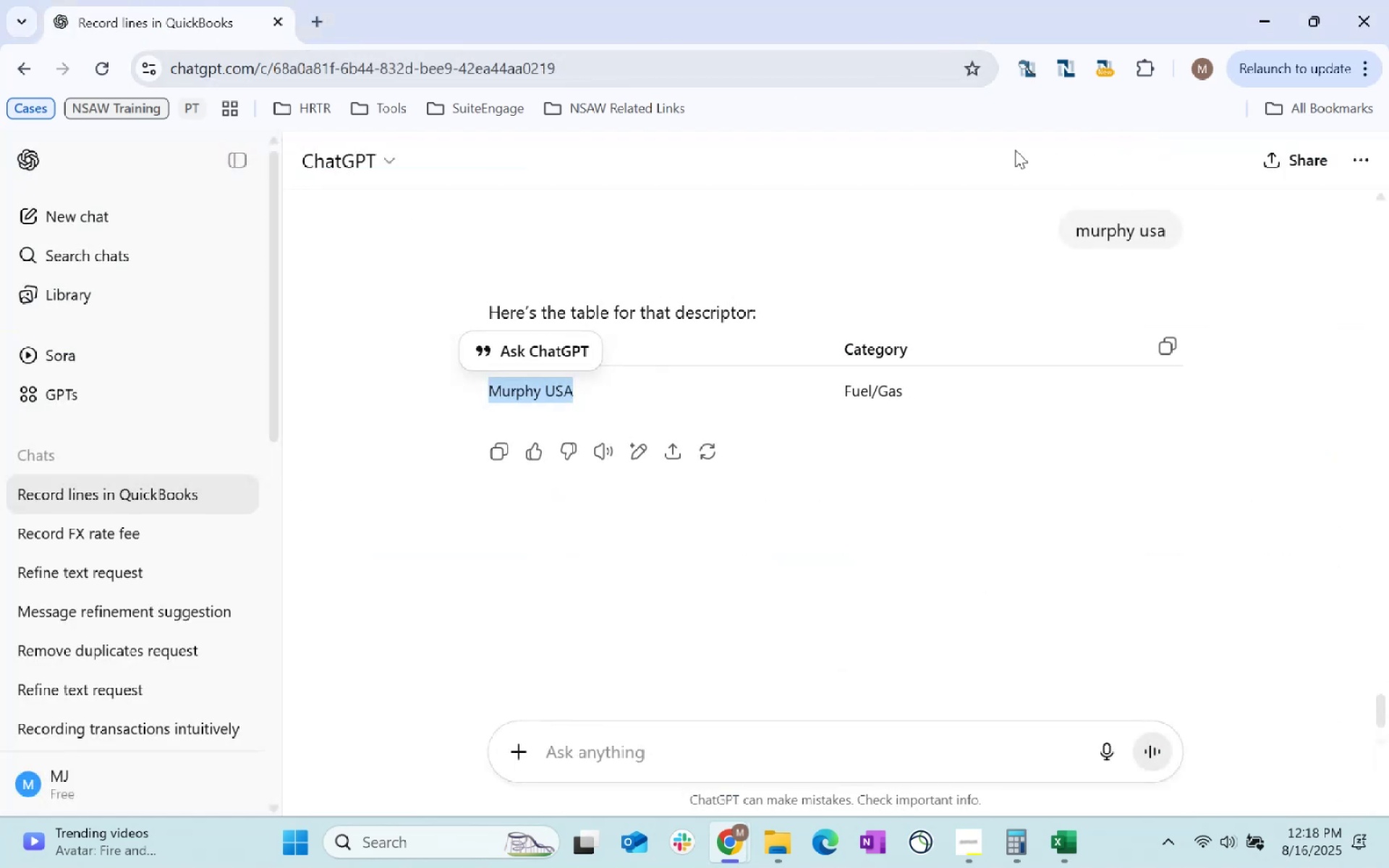 
key(Alt+Tab)
 